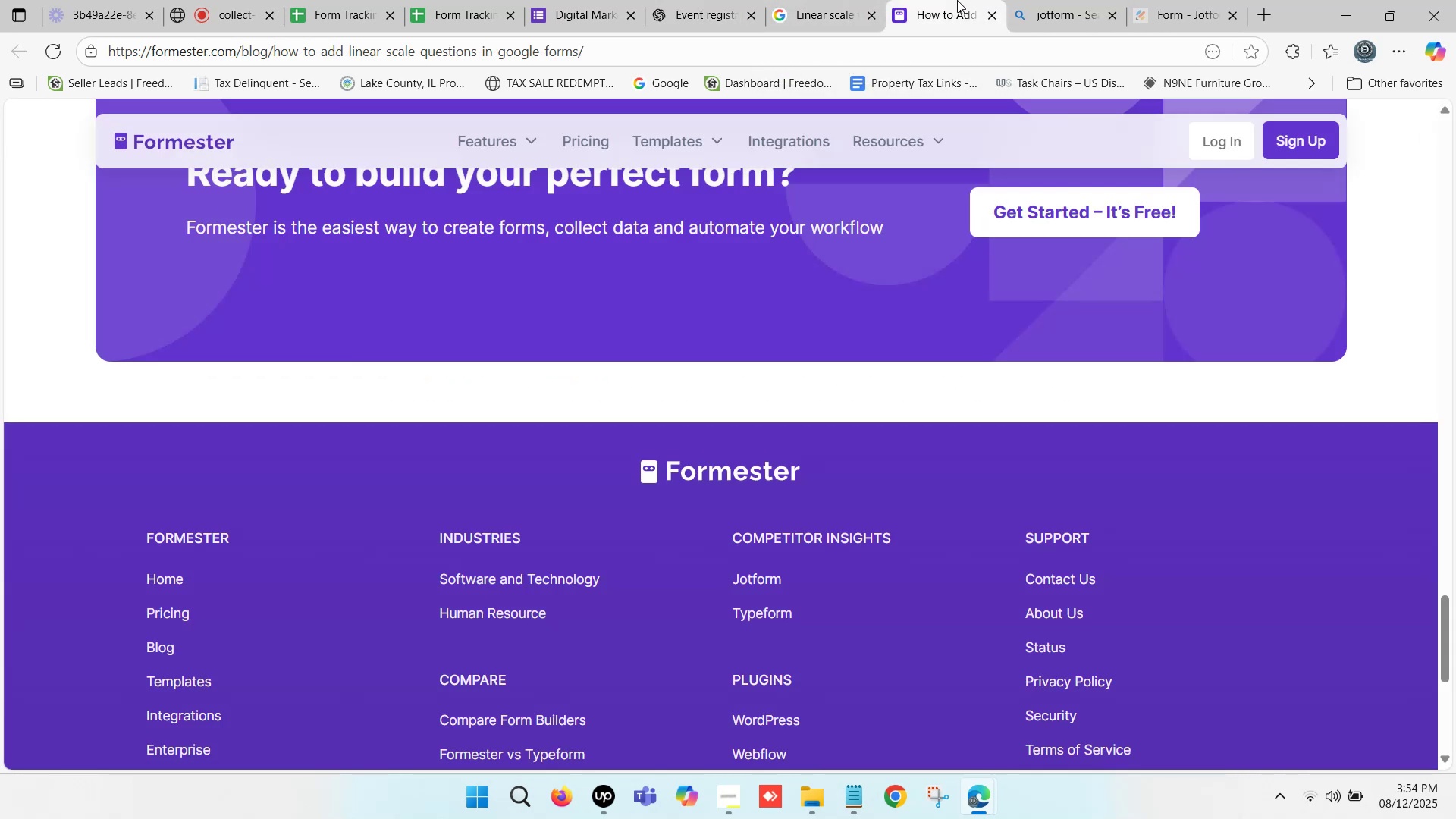 
scroll: coordinate [937, 0], scroll_direction: up, amount: 19.0
 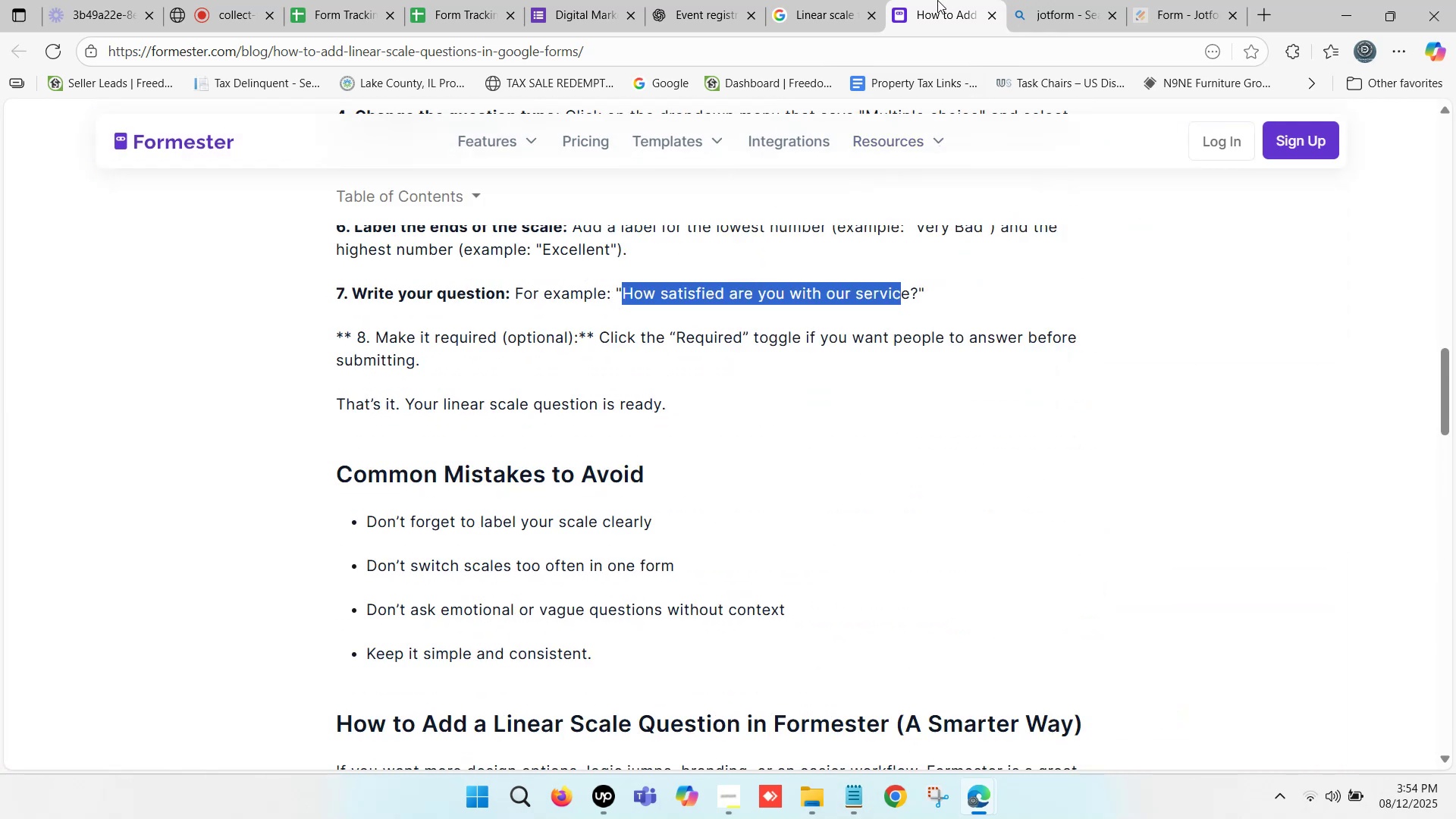 
left_click([937, 0])
 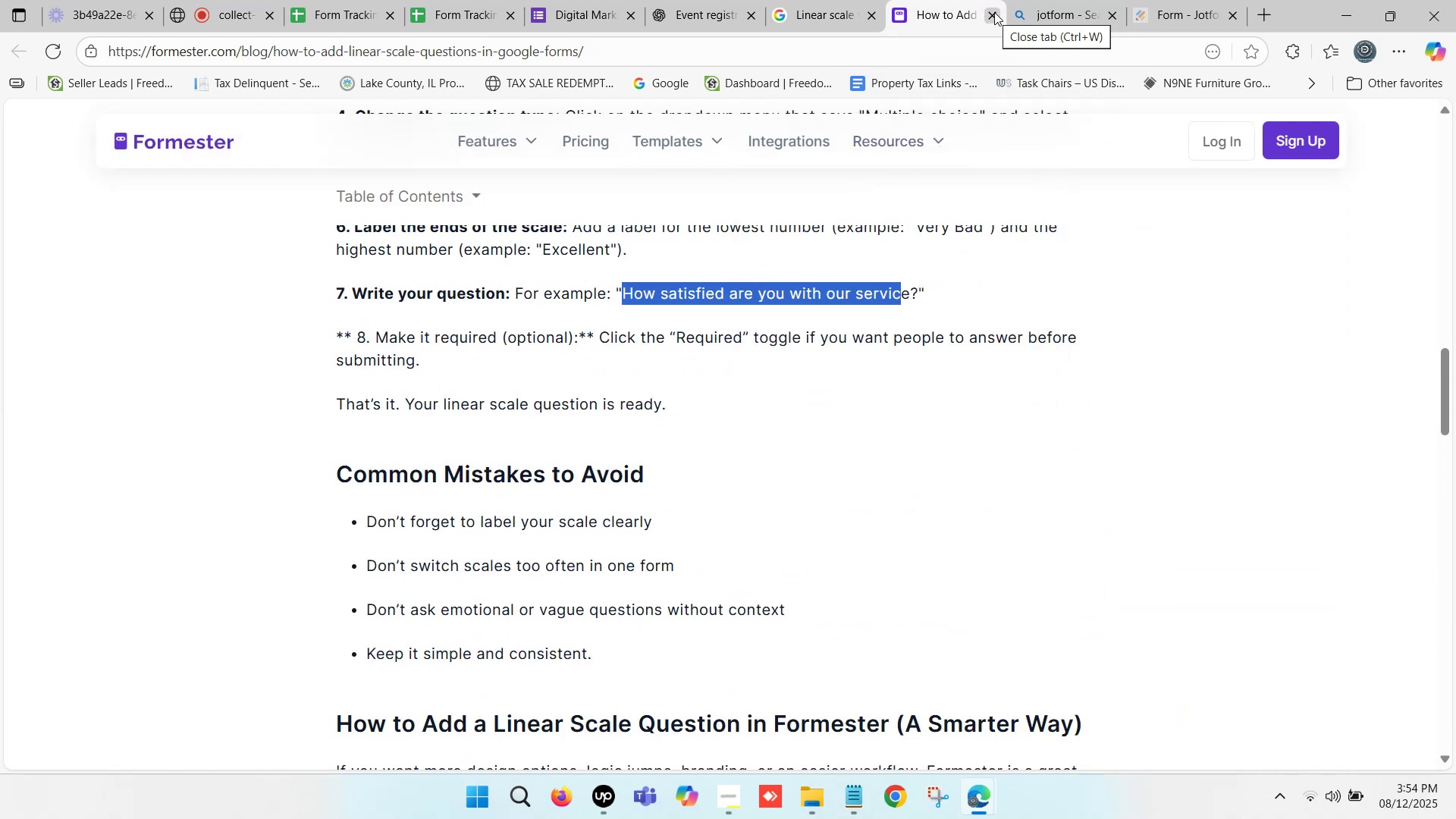 
left_click([994, 12])
 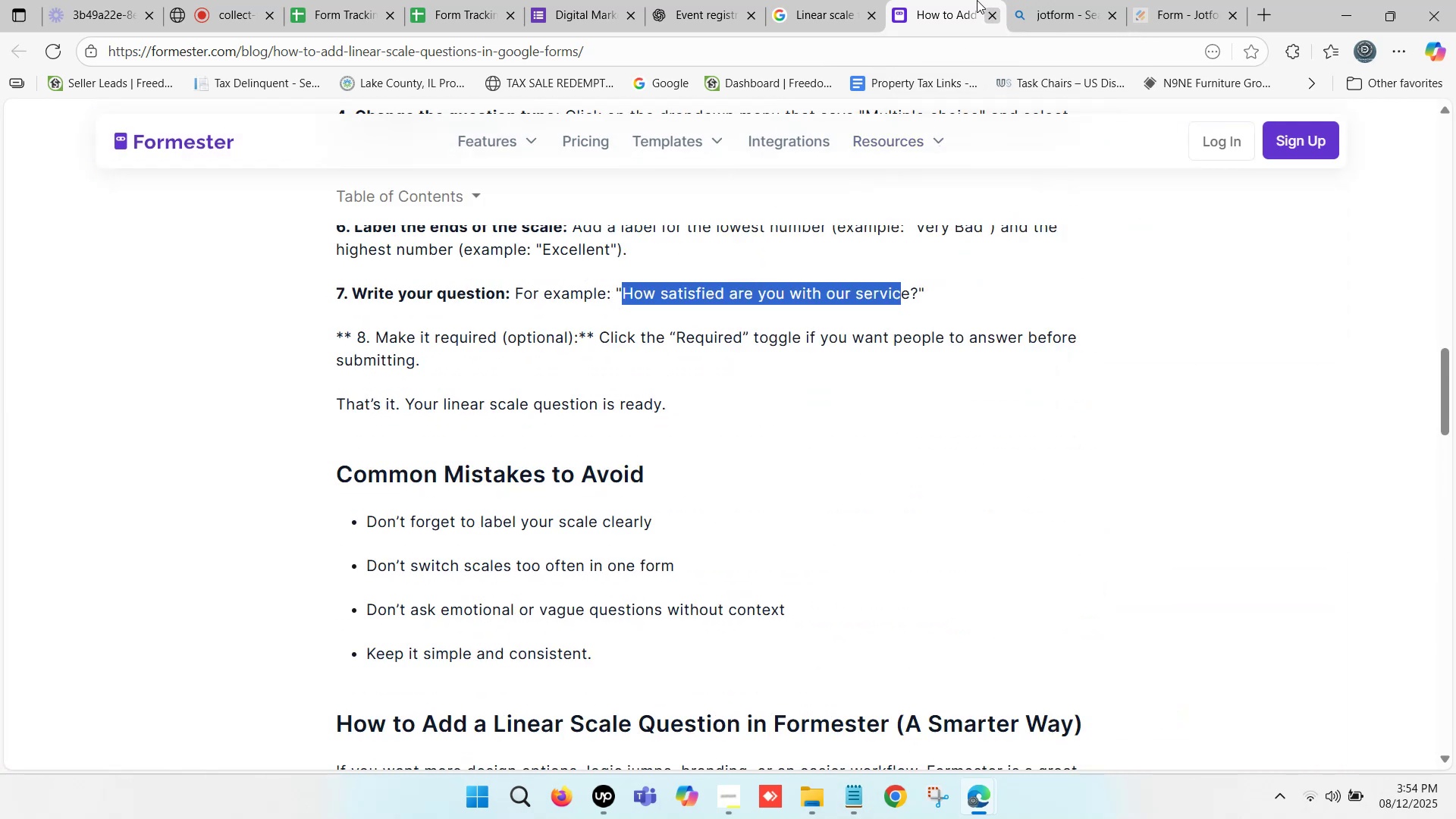 
left_click([977, 0])
 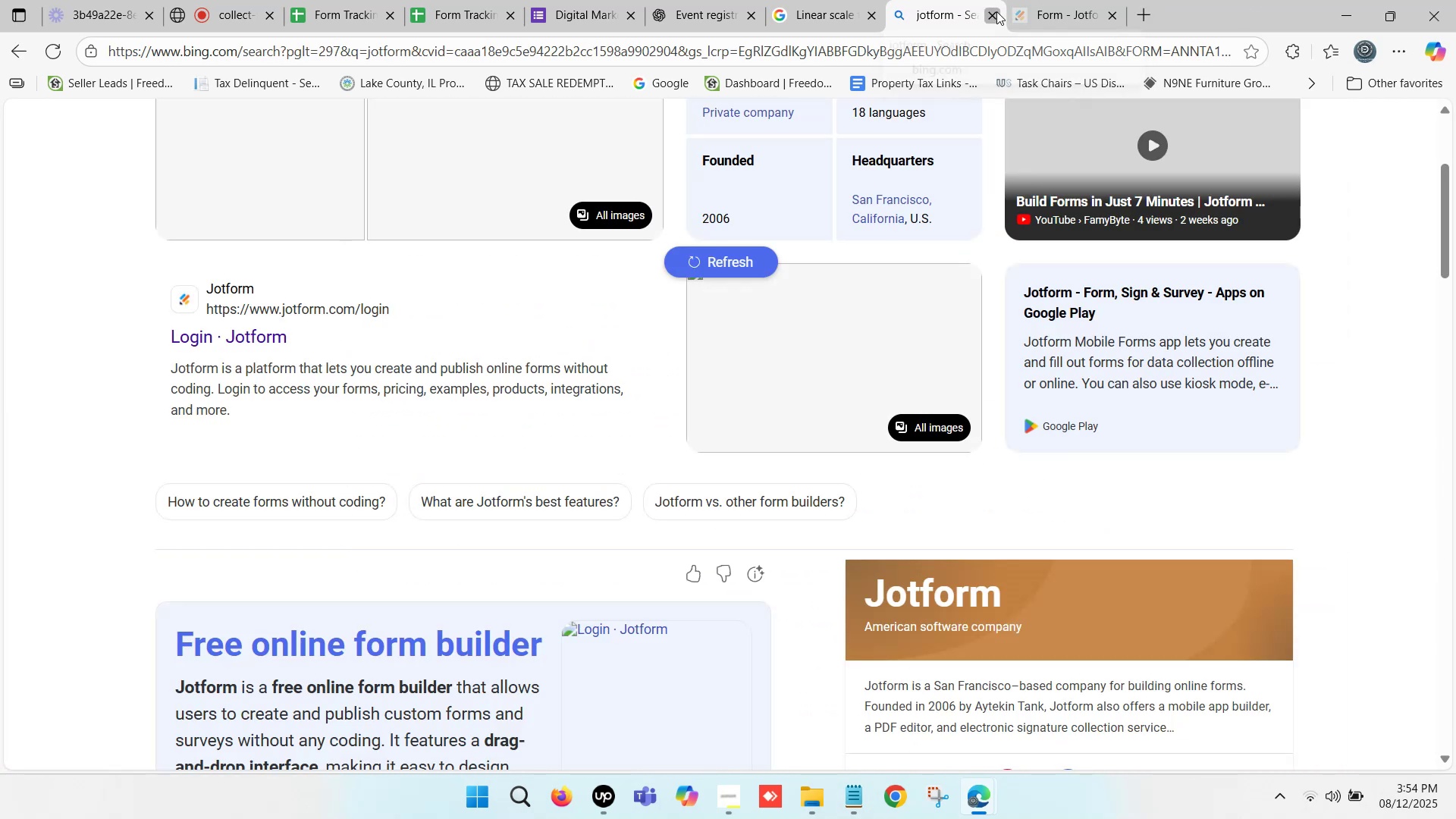 
left_click([996, 11])
 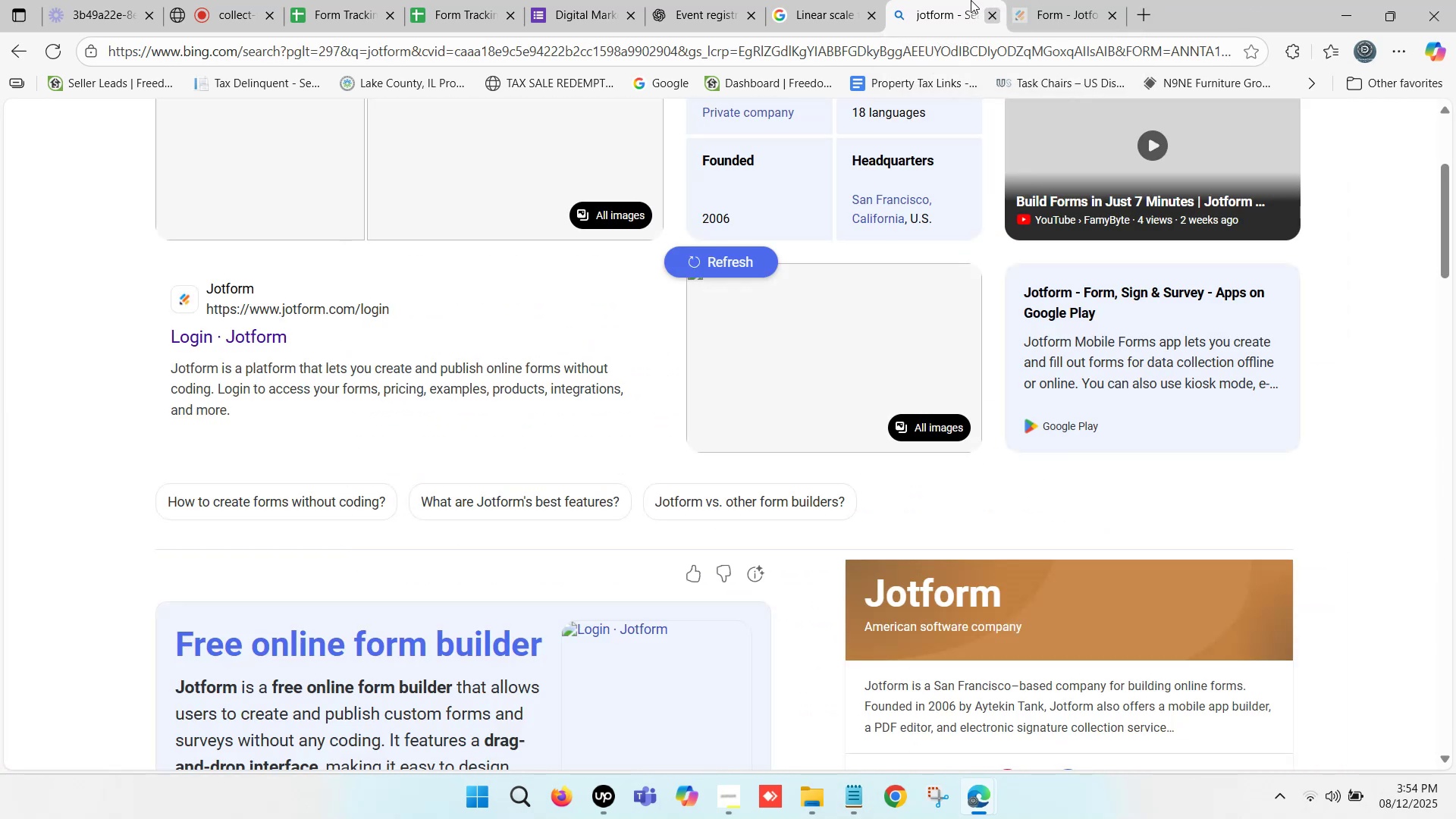 
left_click([969, 0])
 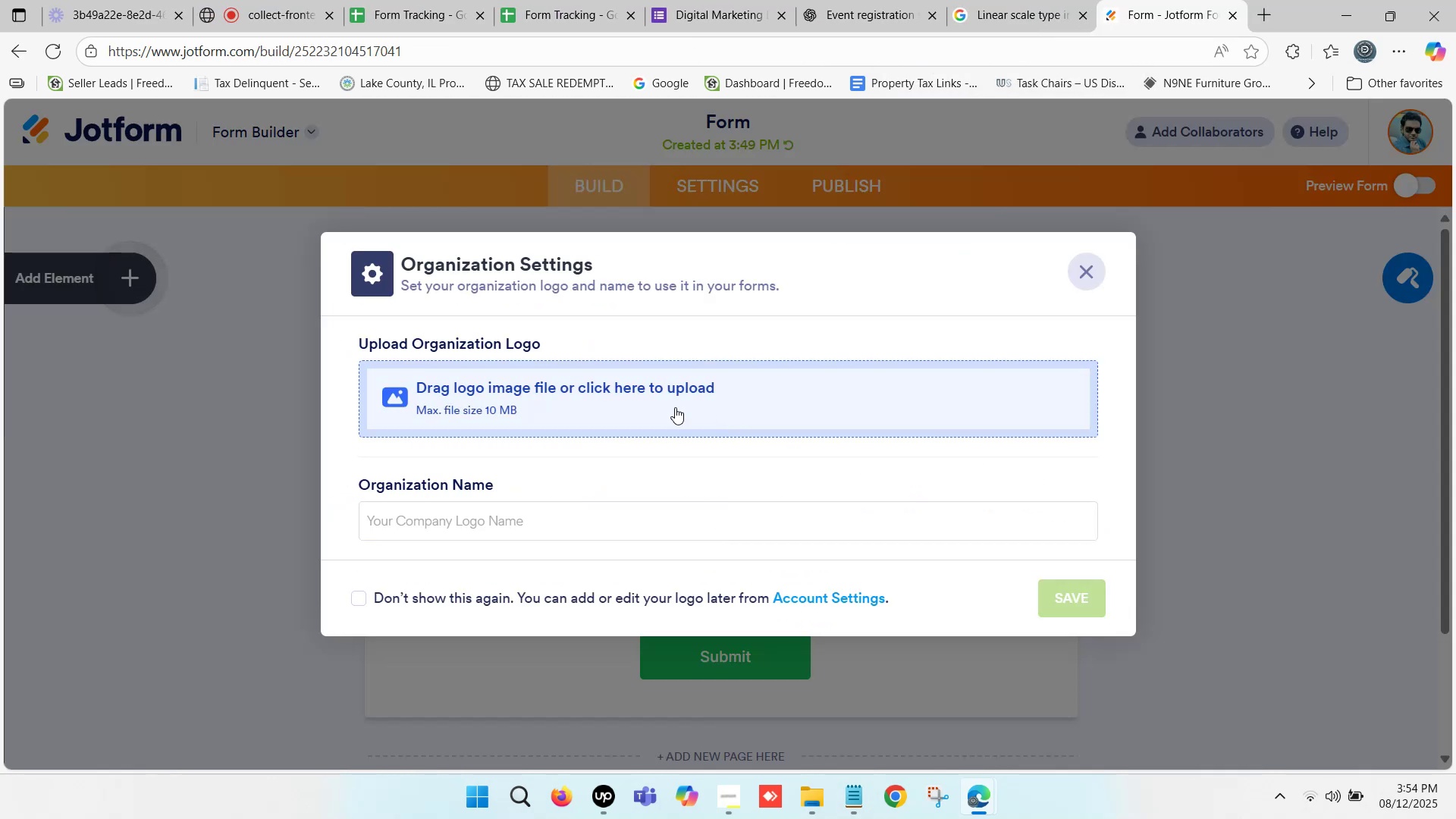 
scroll: coordinate [526, 425], scroll_direction: down, amount: 7.0
 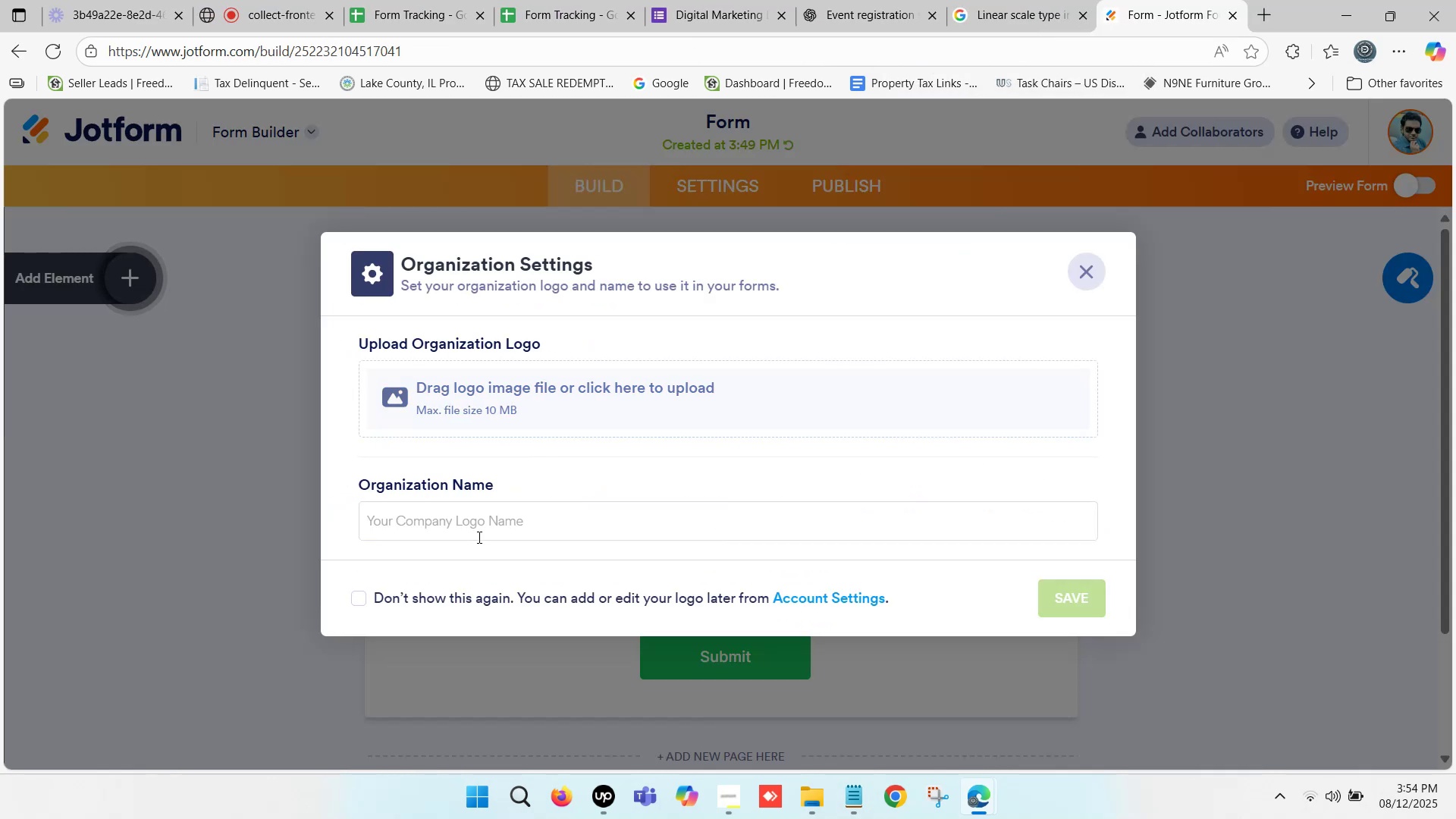 
left_click([483, 522])
 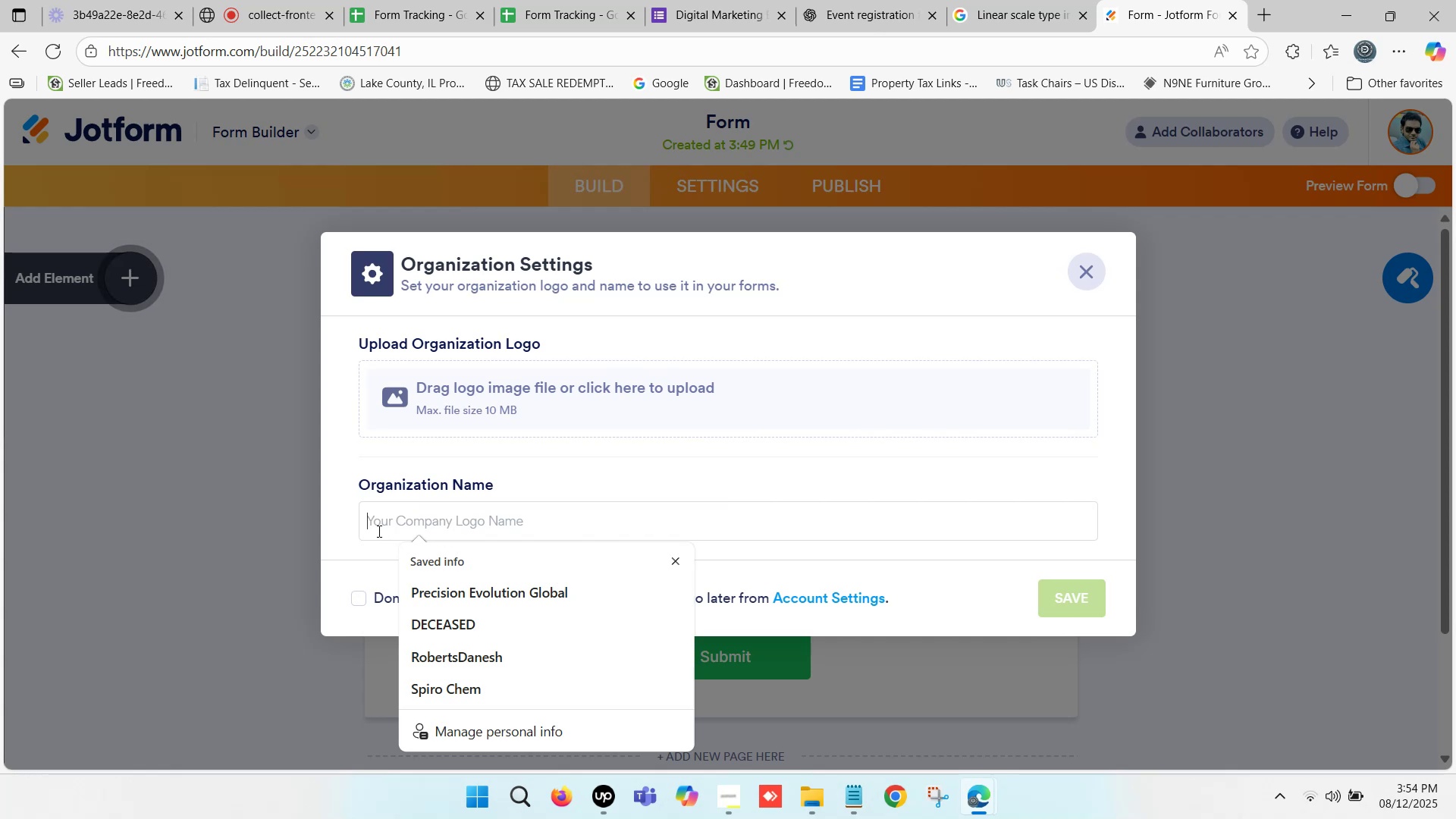 
left_click([356, 497])
 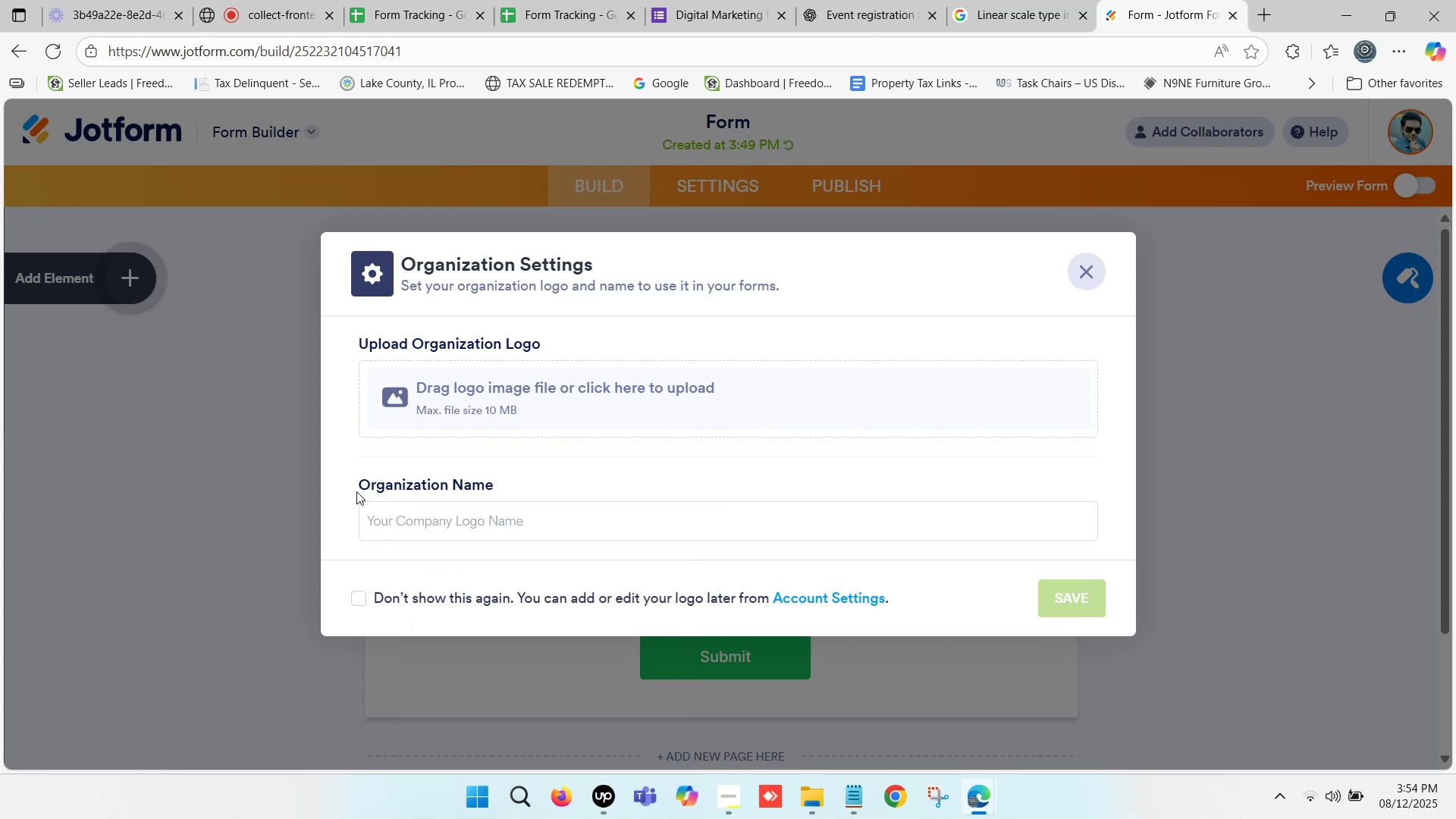 
scroll: coordinate [356, 491], scroll_direction: down, amount: 2.0
 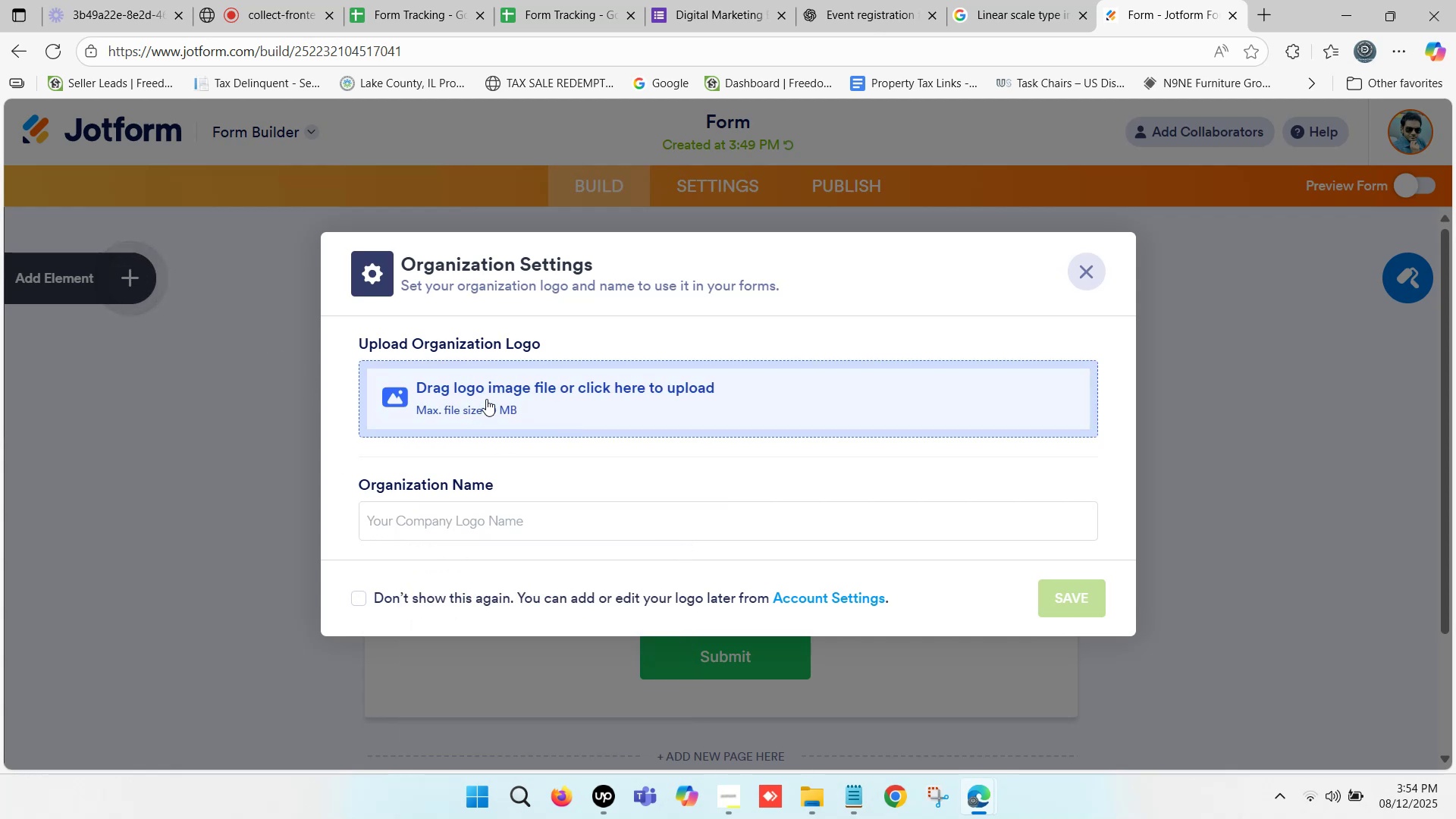 
wait(5.25)
 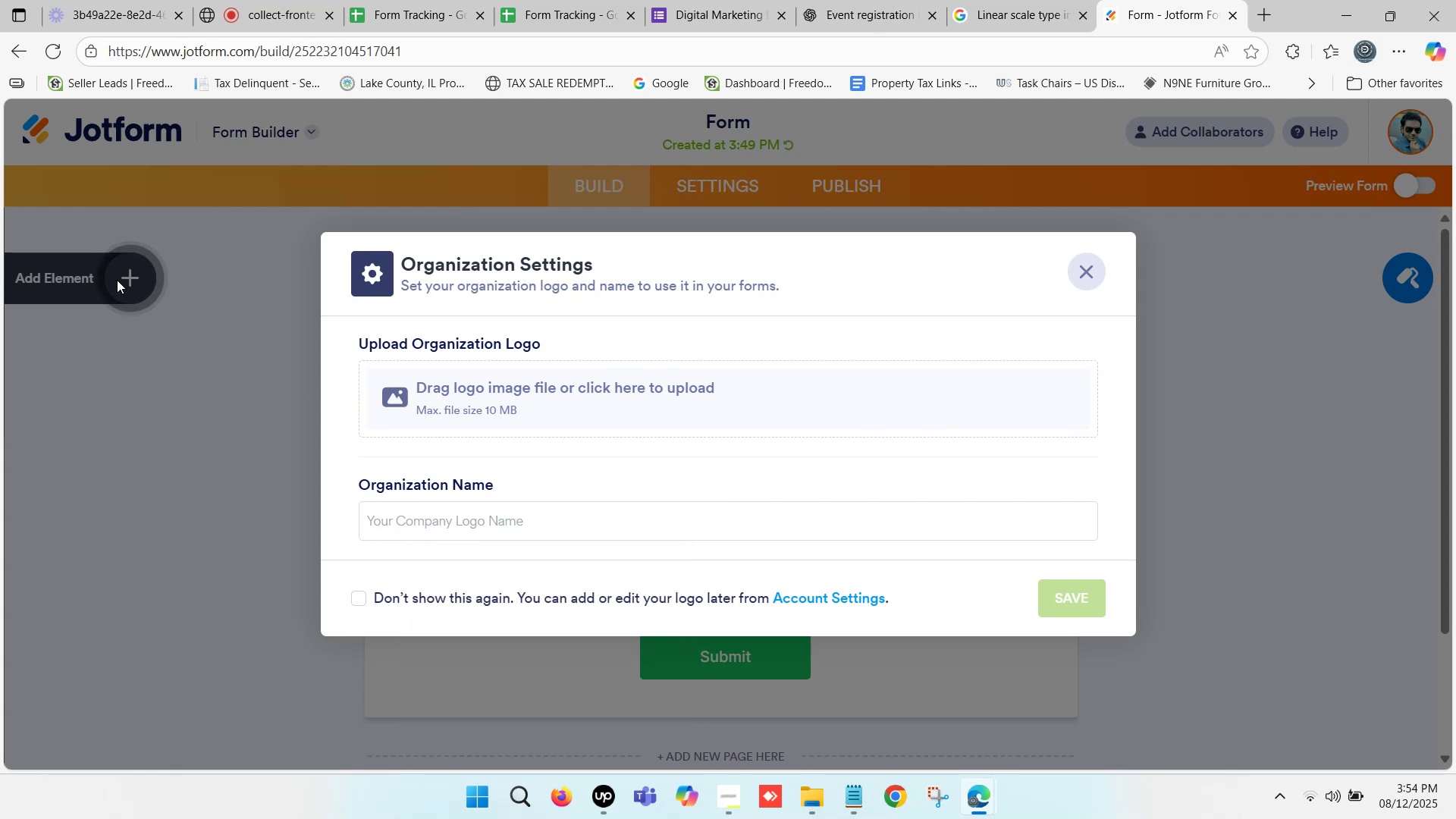 
left_click([440, 516])
 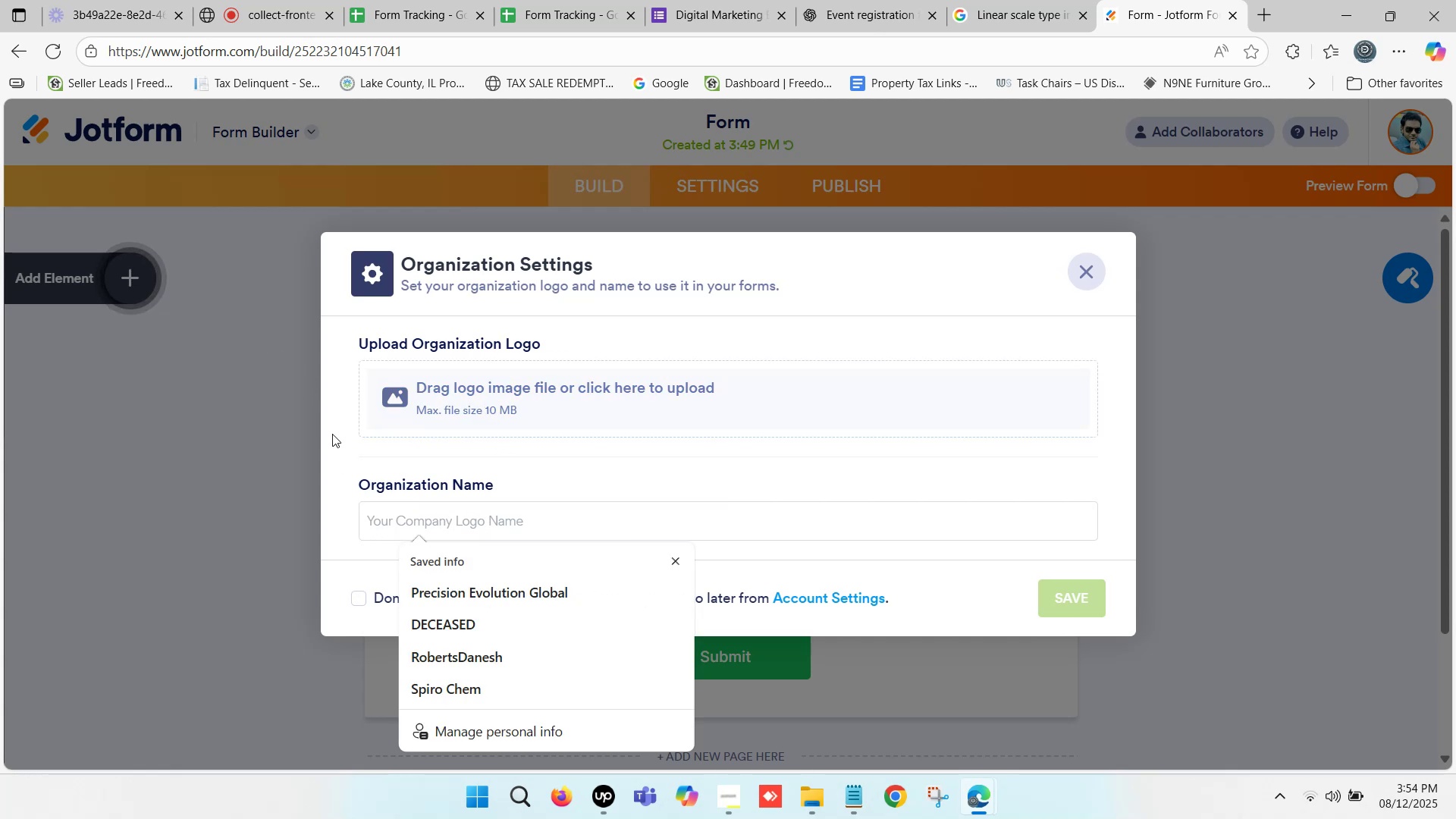 
left_click([108, 263])
 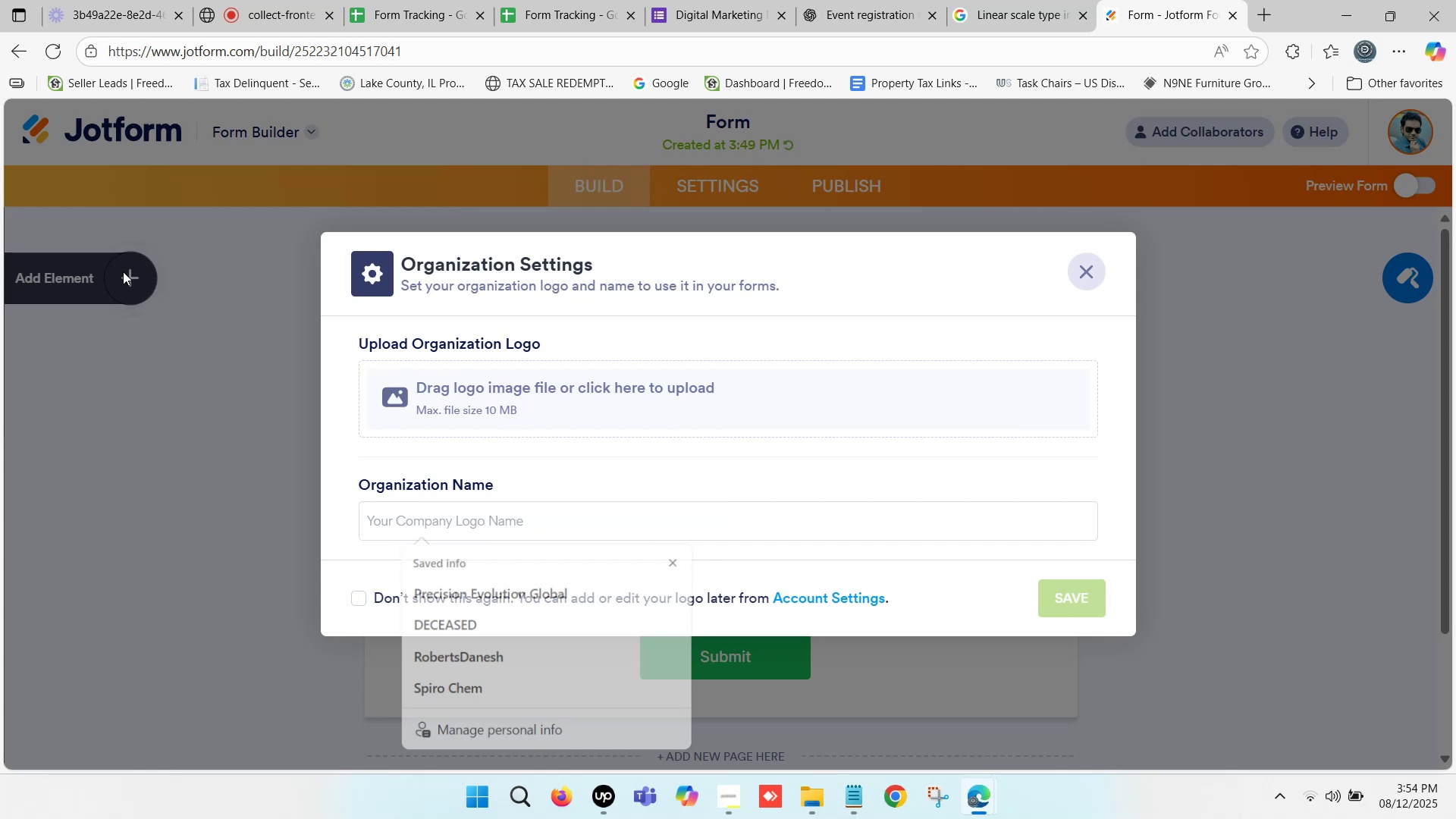 
left_click([126, 272])
 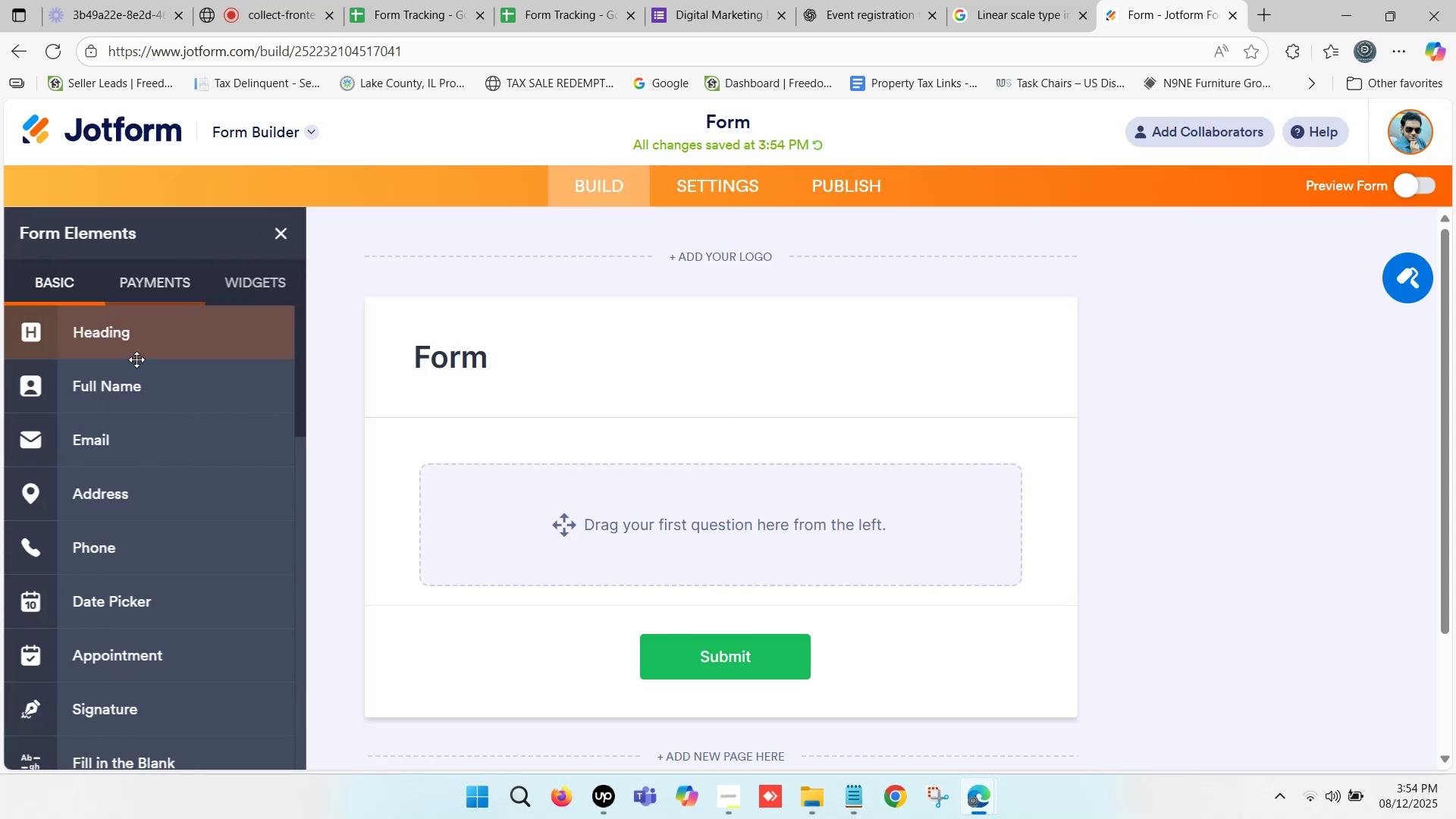 
scroll: coordinate [130, 383], scroll_direction: down, amount: 5.0
 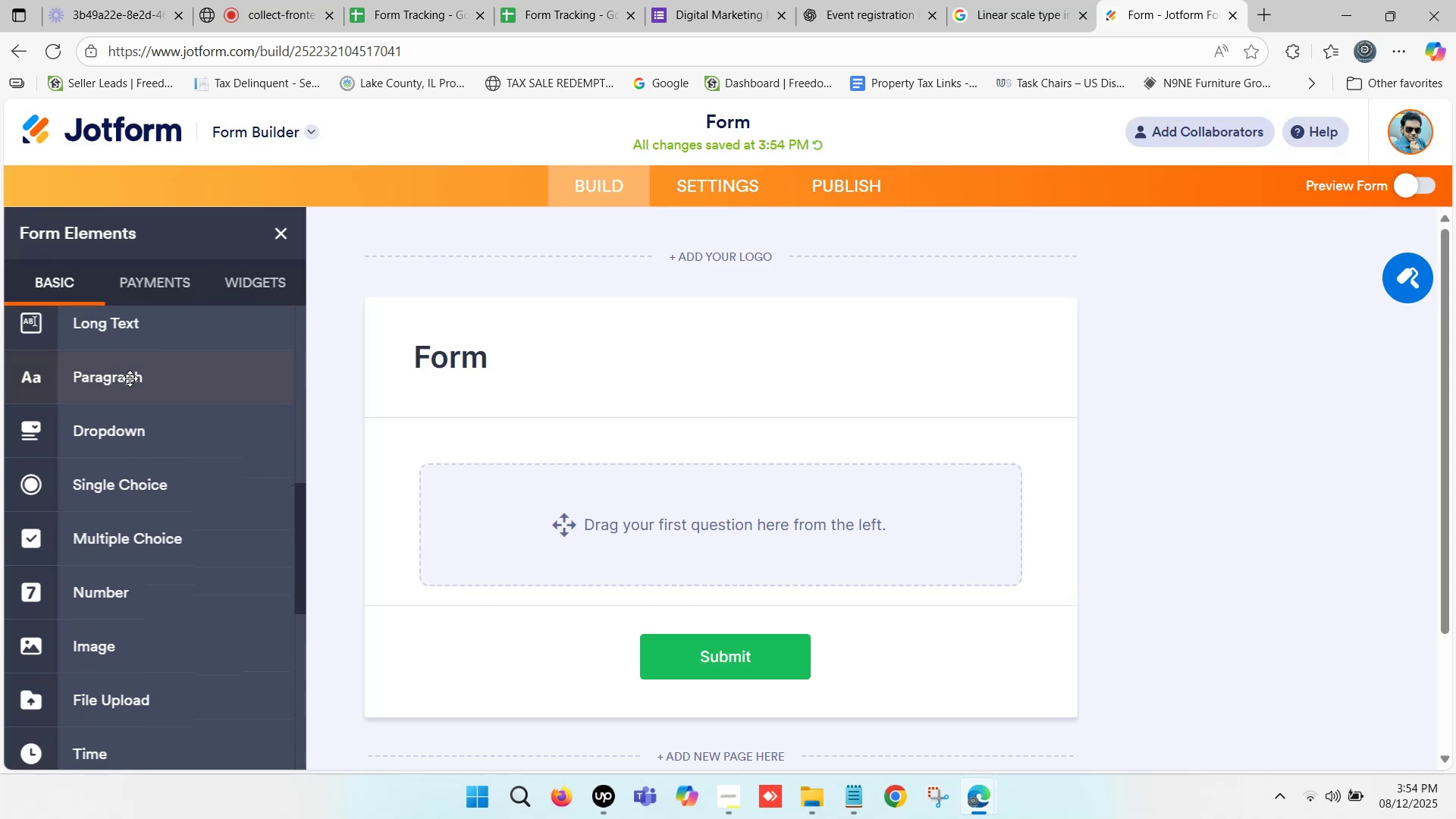 
scroll: coordinate [134, 349], scroll_direction: up, amount: 12.0
 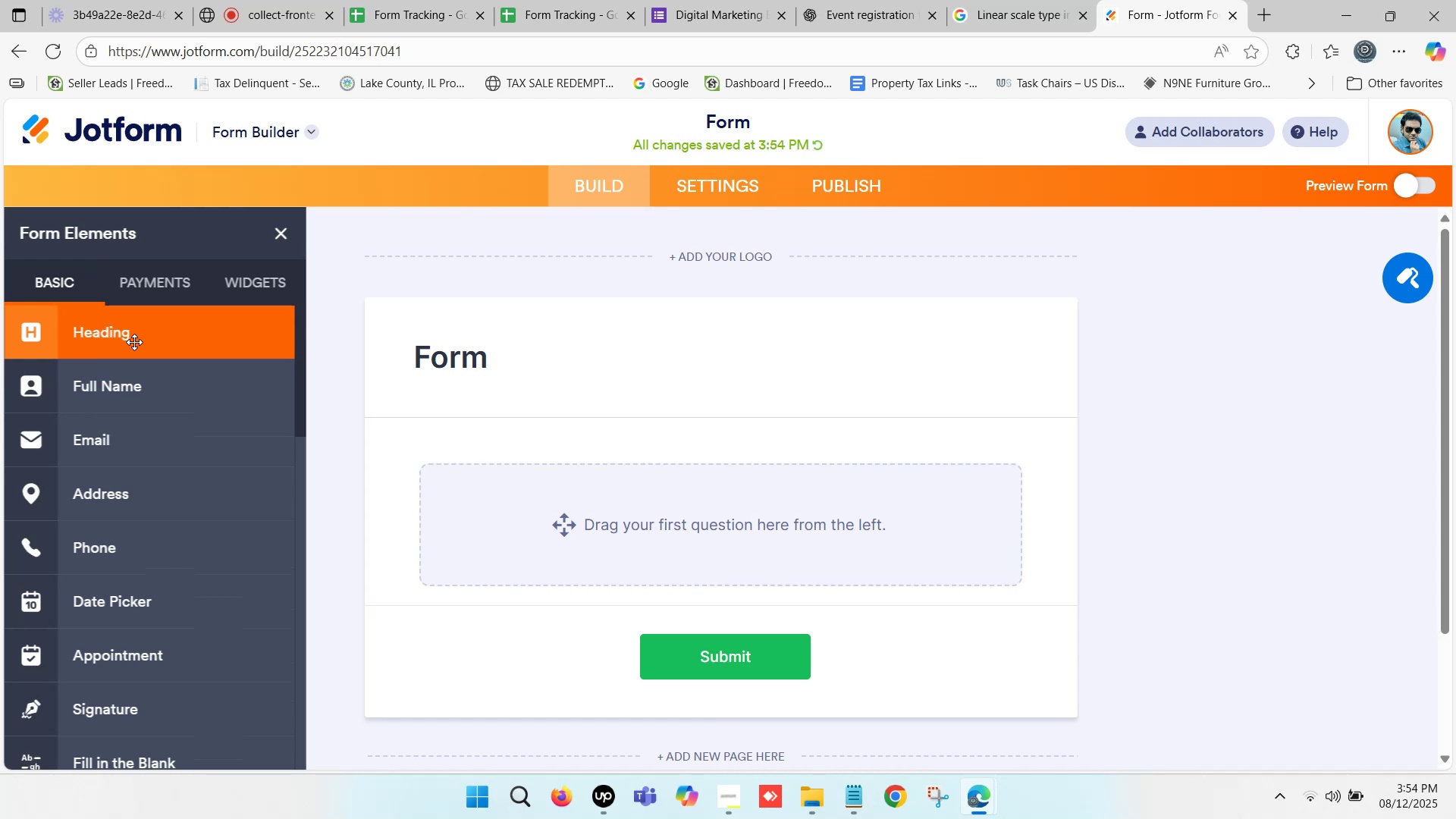 
wait(12.75)
 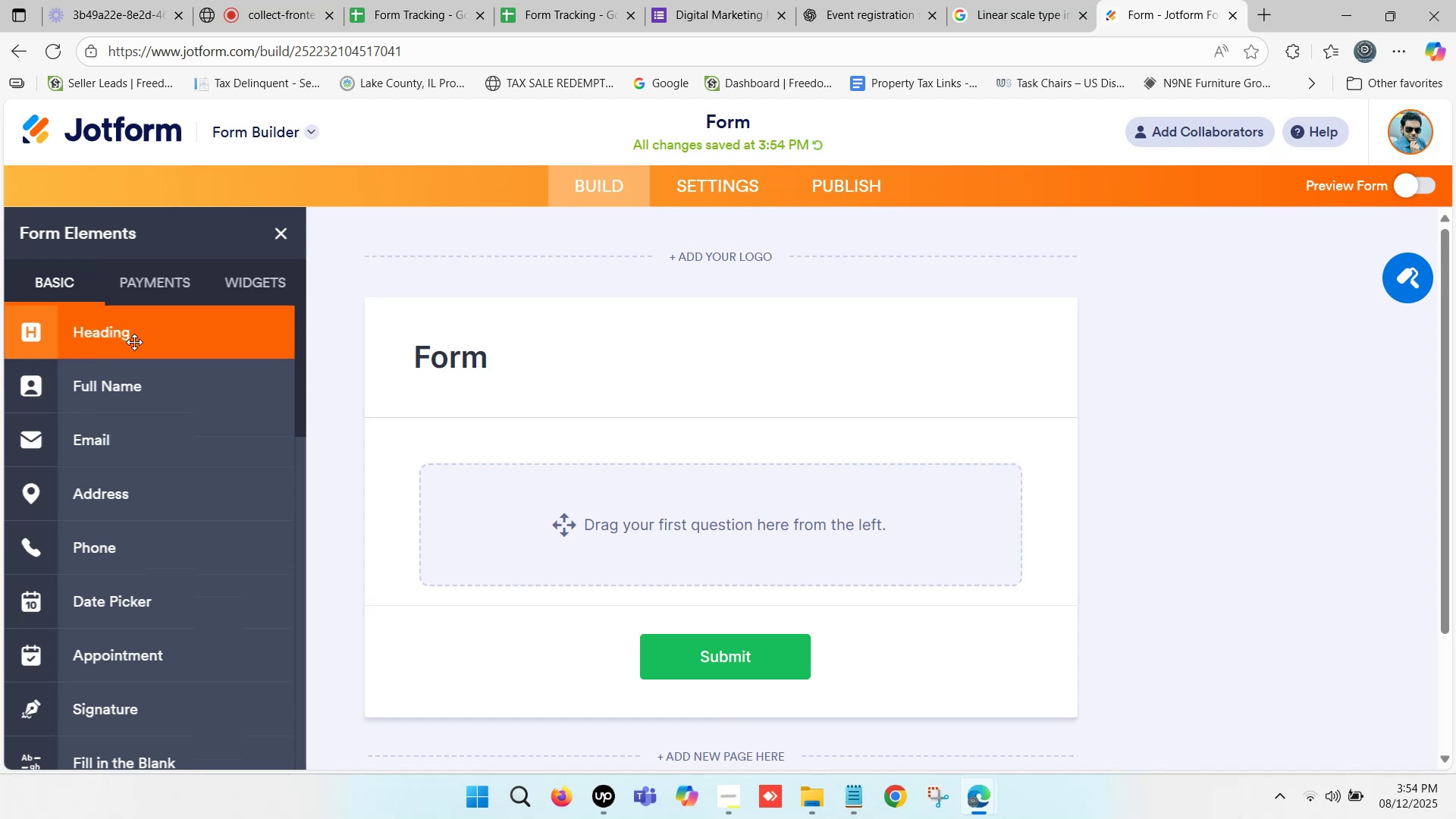 
scroll: coordinate [632, 368], scroll_direction: up, amount: 1.0
 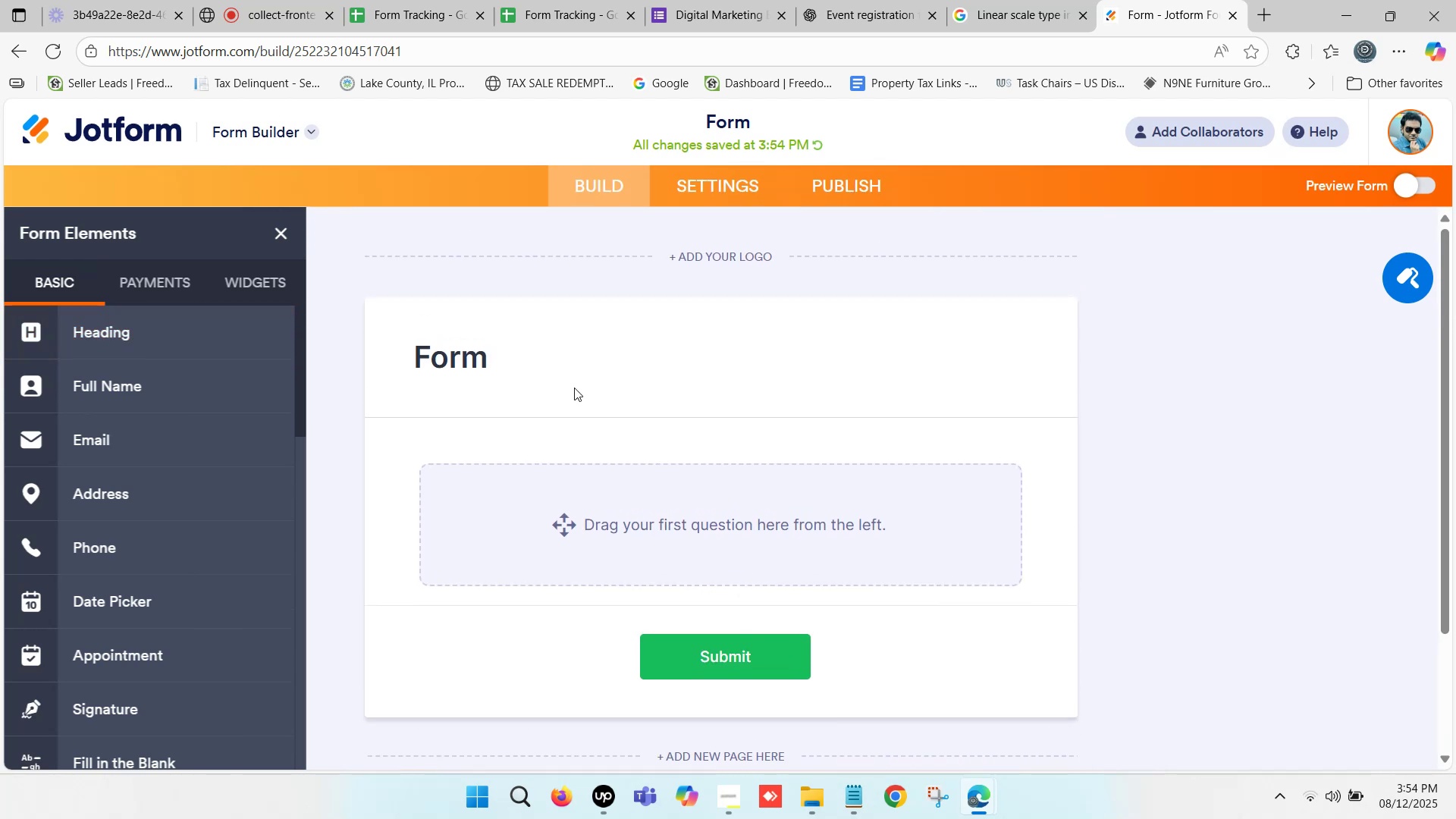 
left_click([507, 331])
 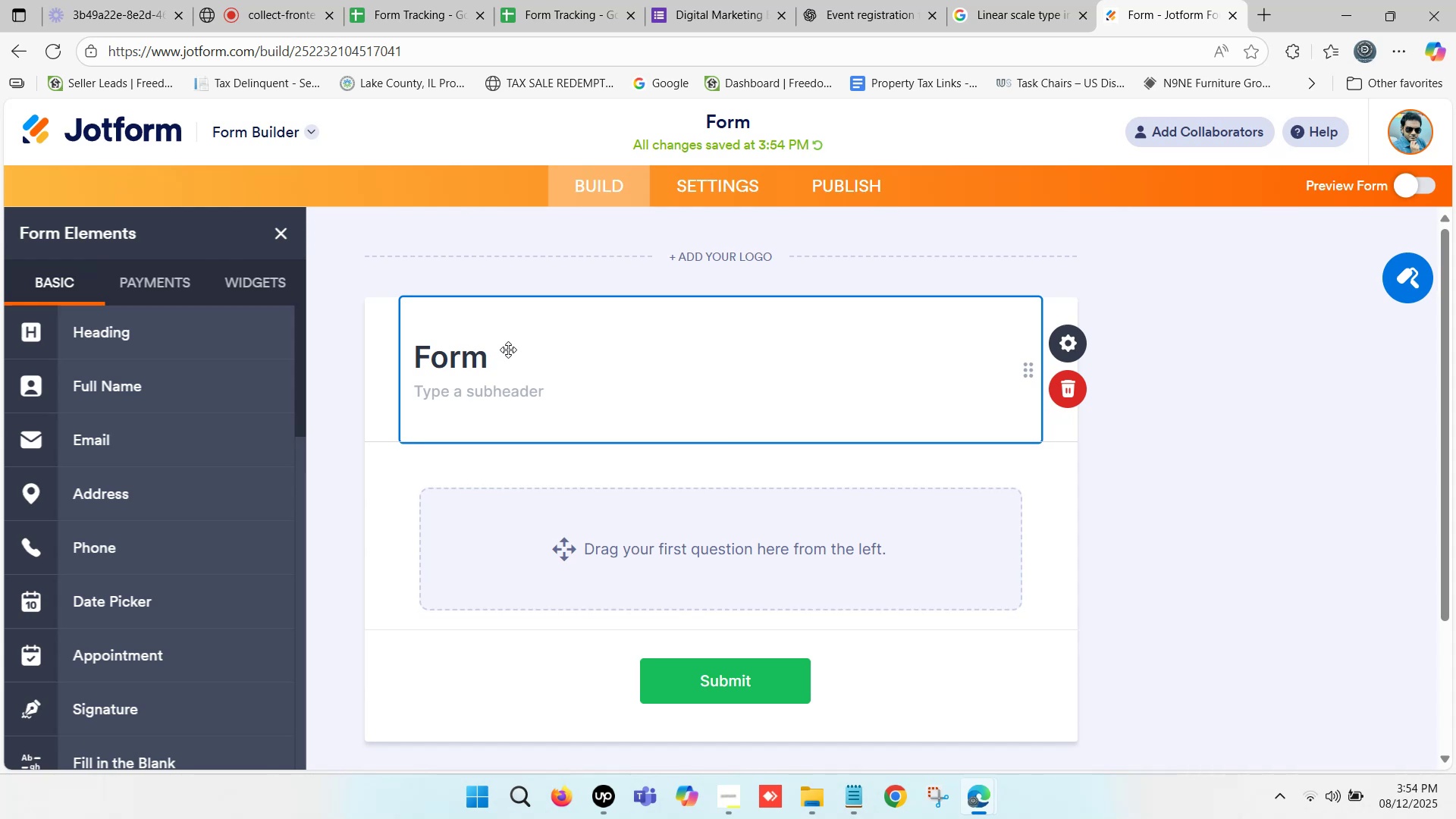 
scroll: coordinate [498, 373], scroll_direction: down, amount: 1.0
 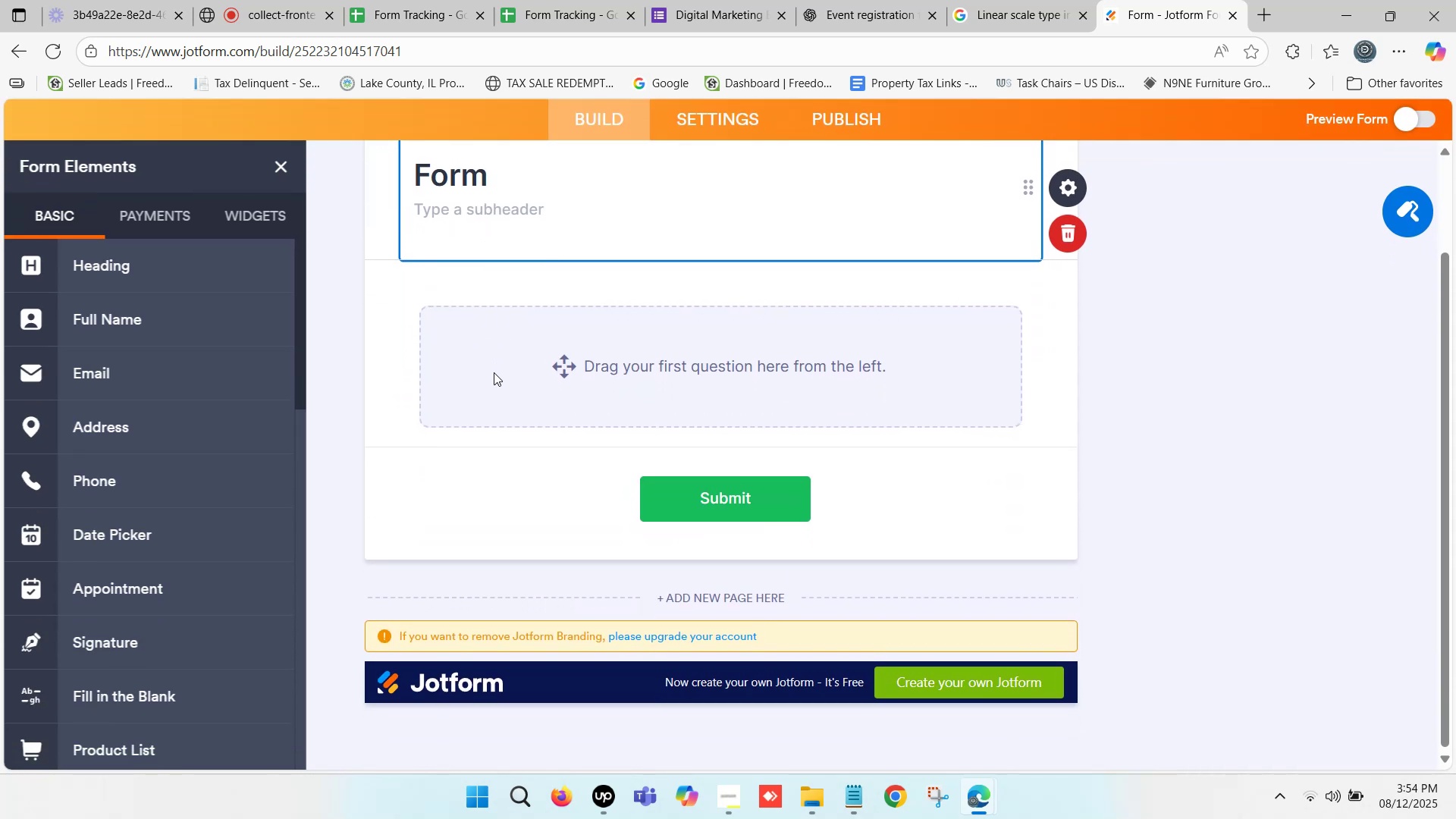 
scroll: coordinate [491, 369], scroll_direction: up, amount: 2.0
 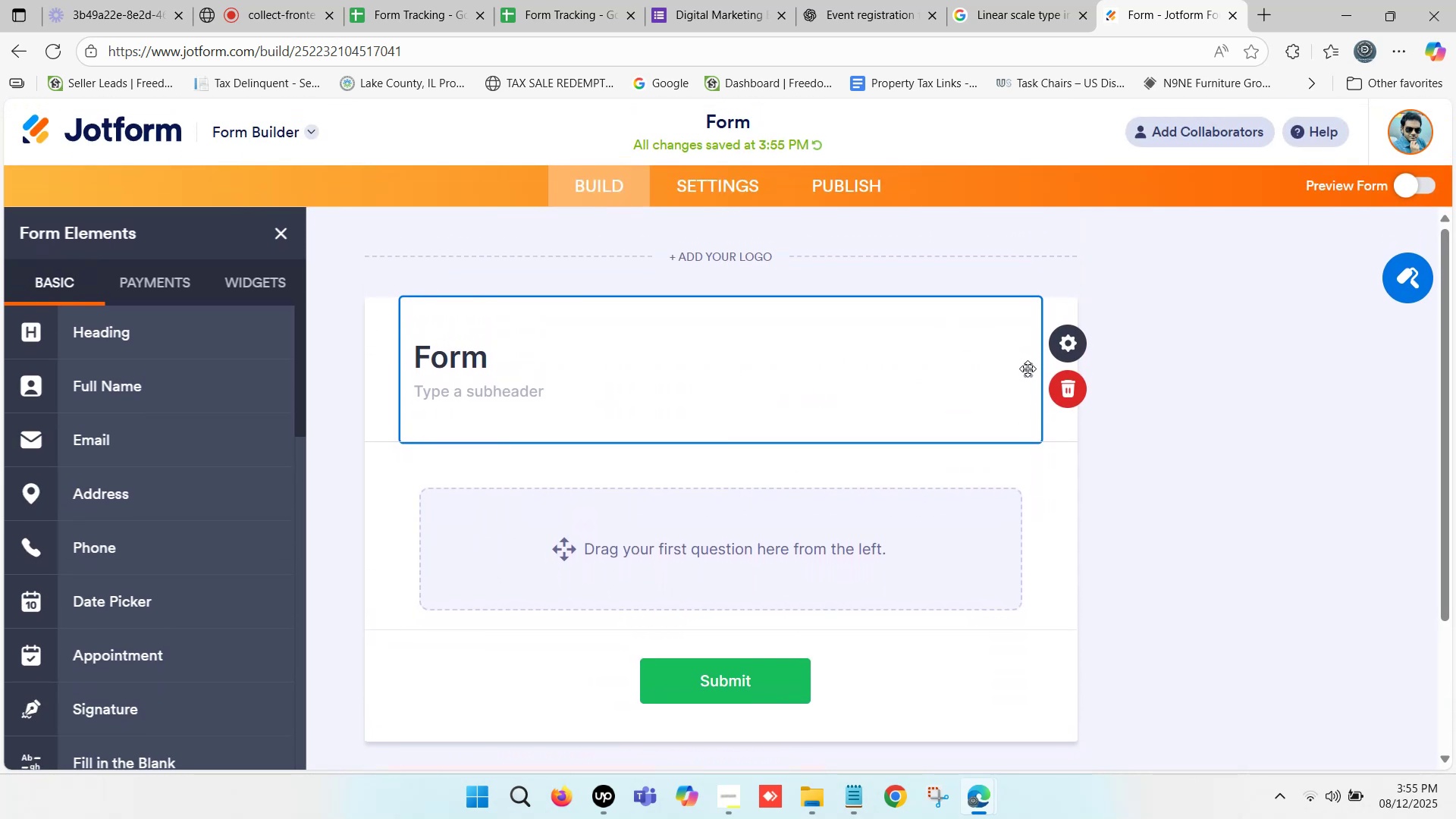 
left_click([1028, 369])
 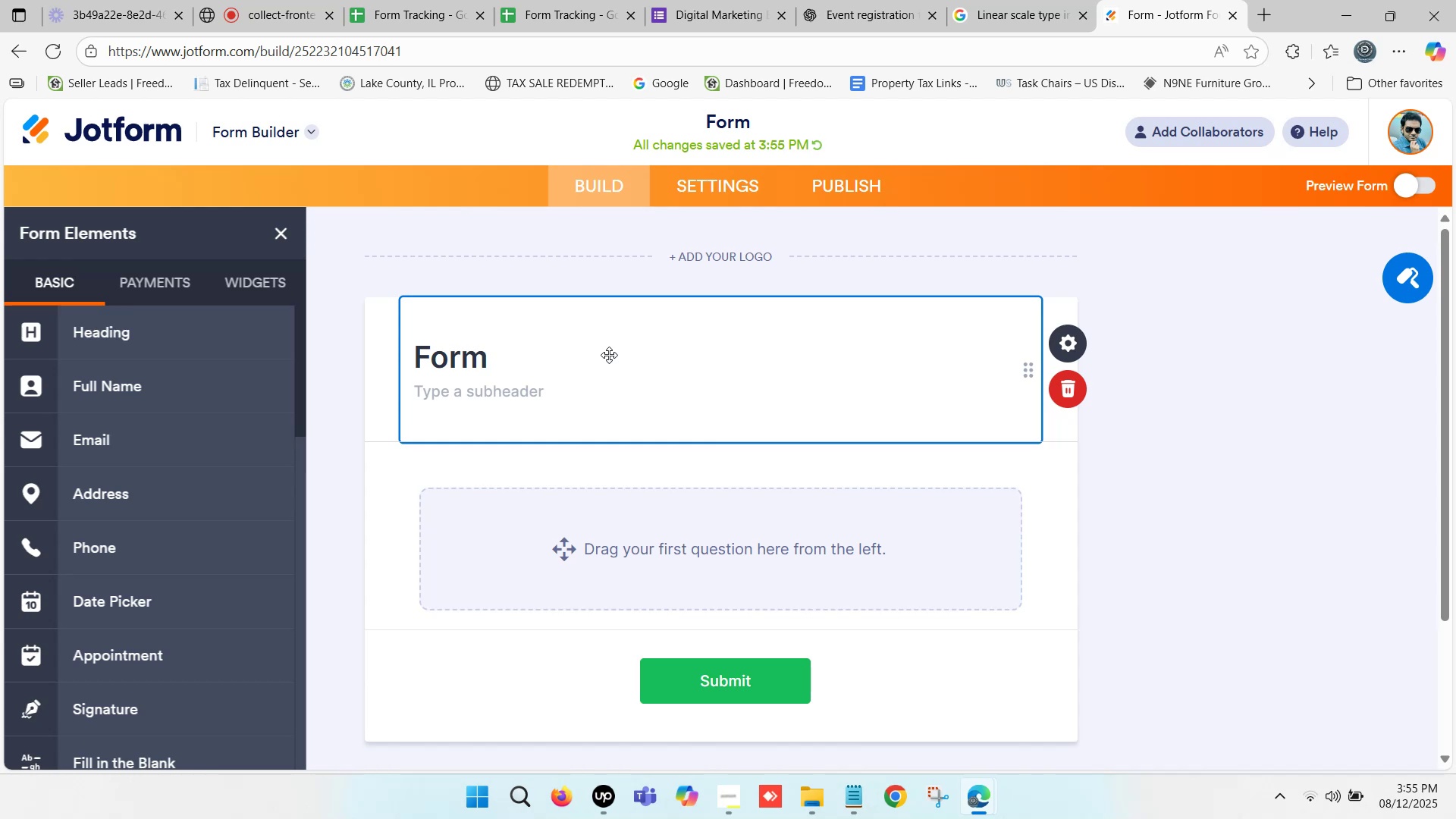 
wait(31.46)
 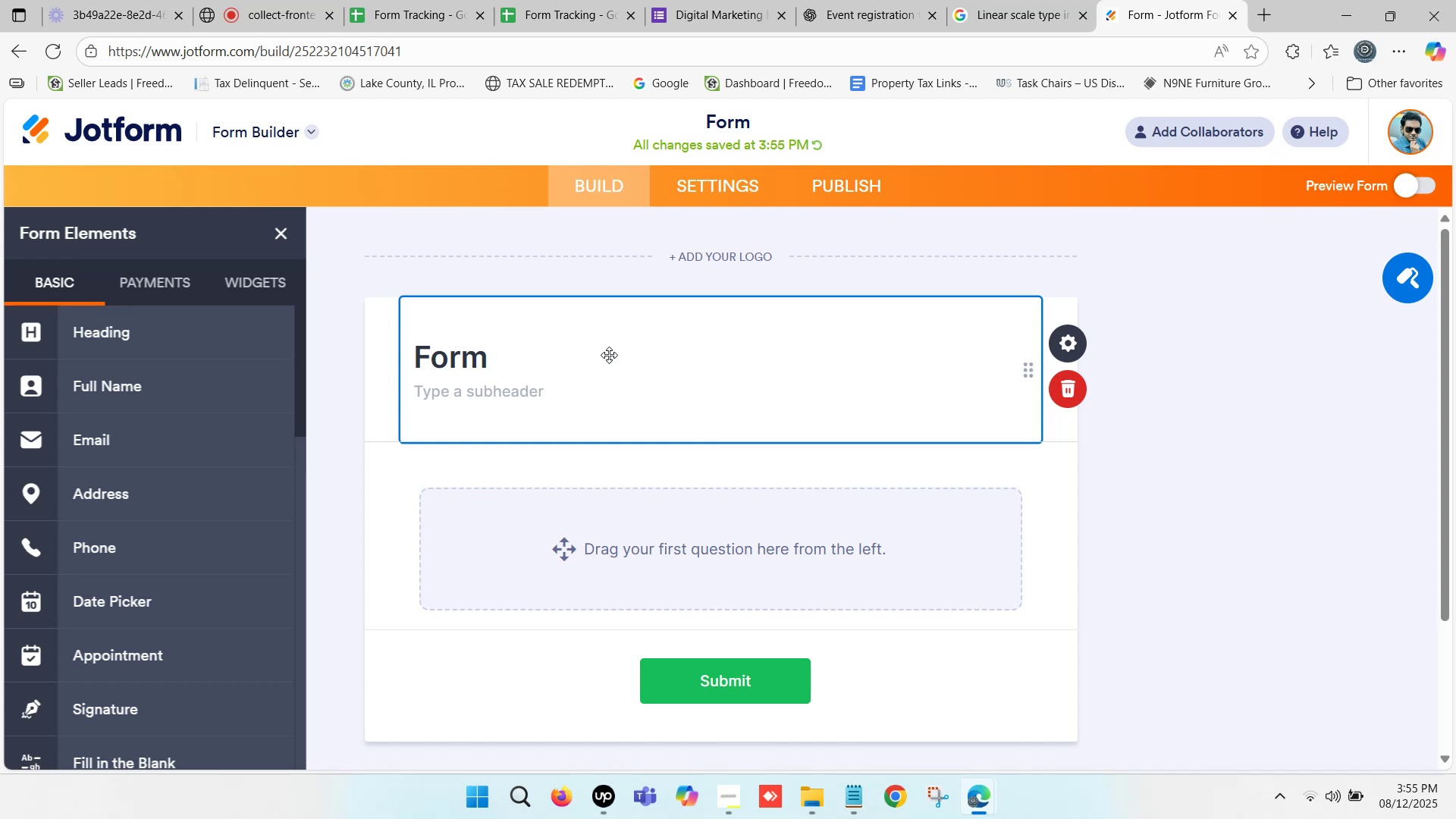 
scroll: coordinate [876, 264], scroll_direction: up, amount: 2.0
 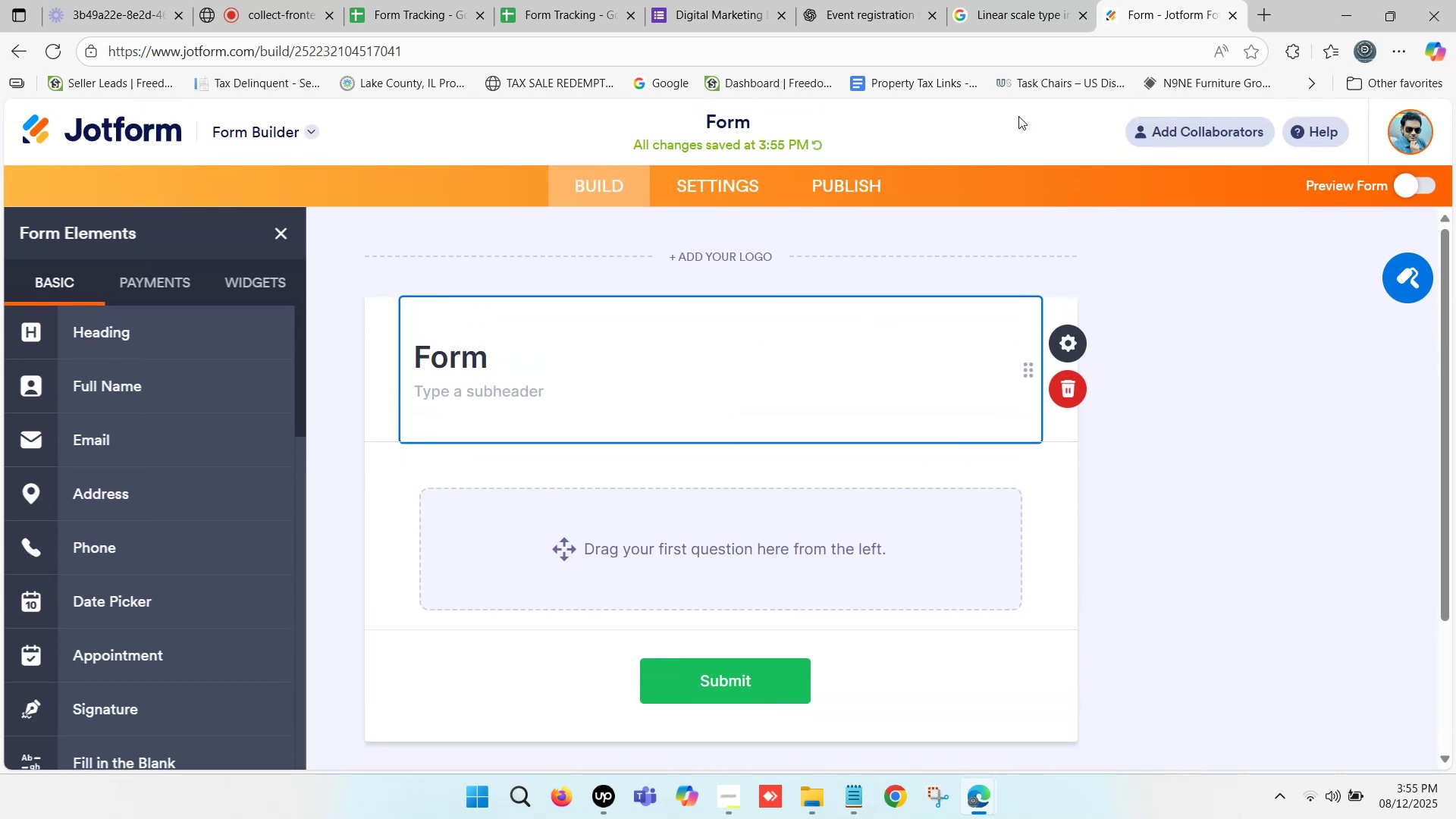 
left_click([1197, 0])
 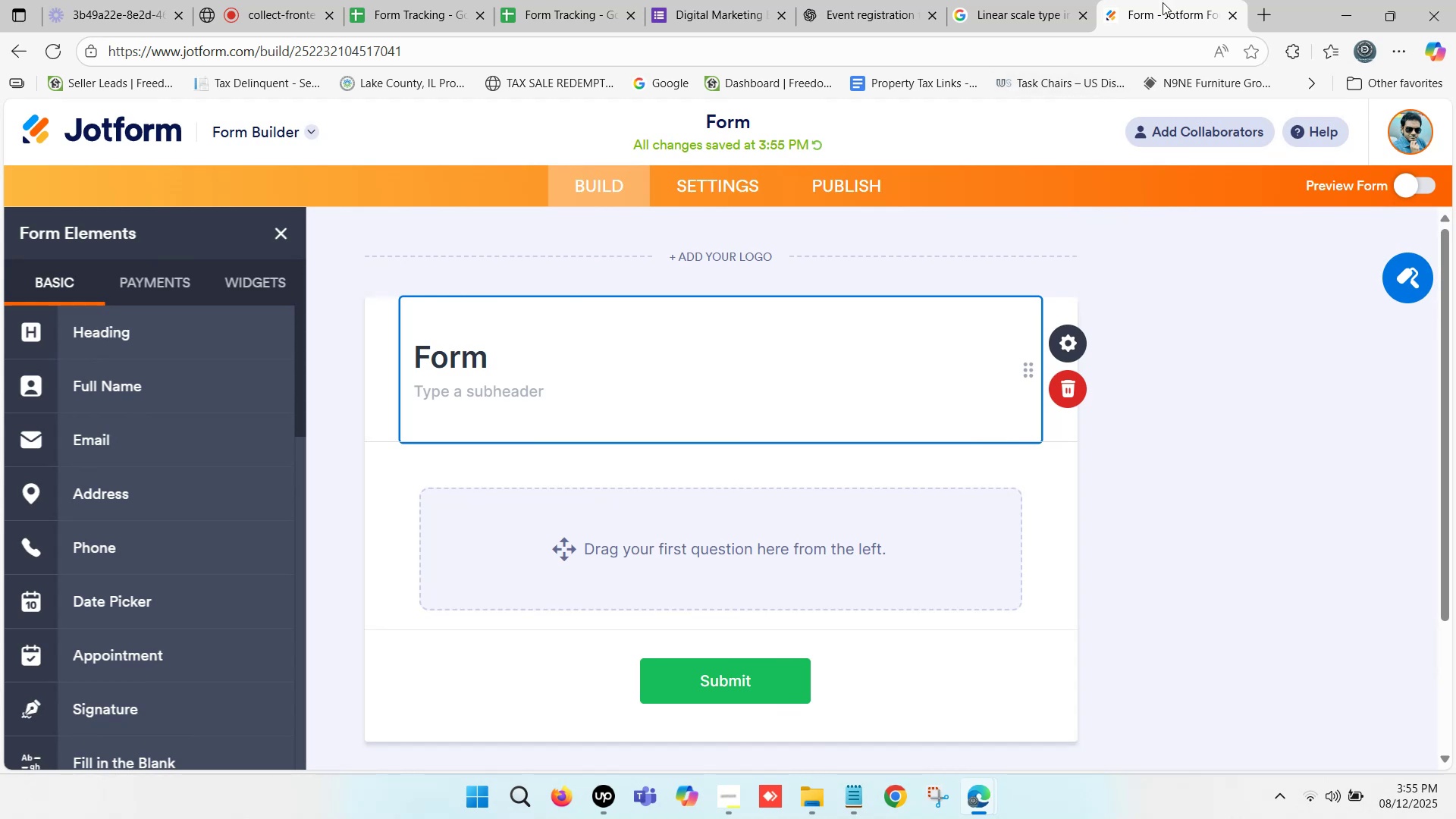 
wait(7.14)
 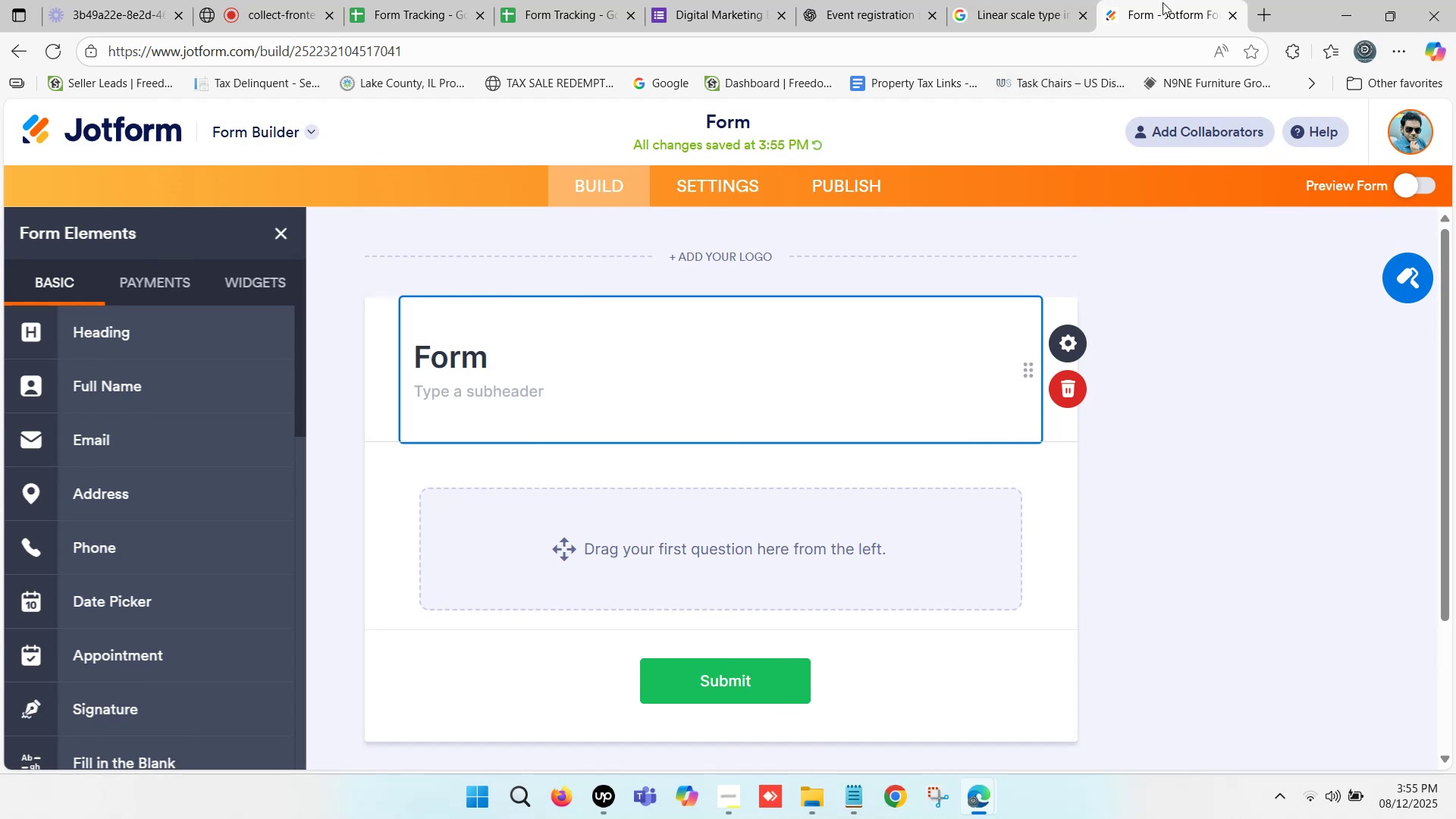 
left_click([1163, 2])
 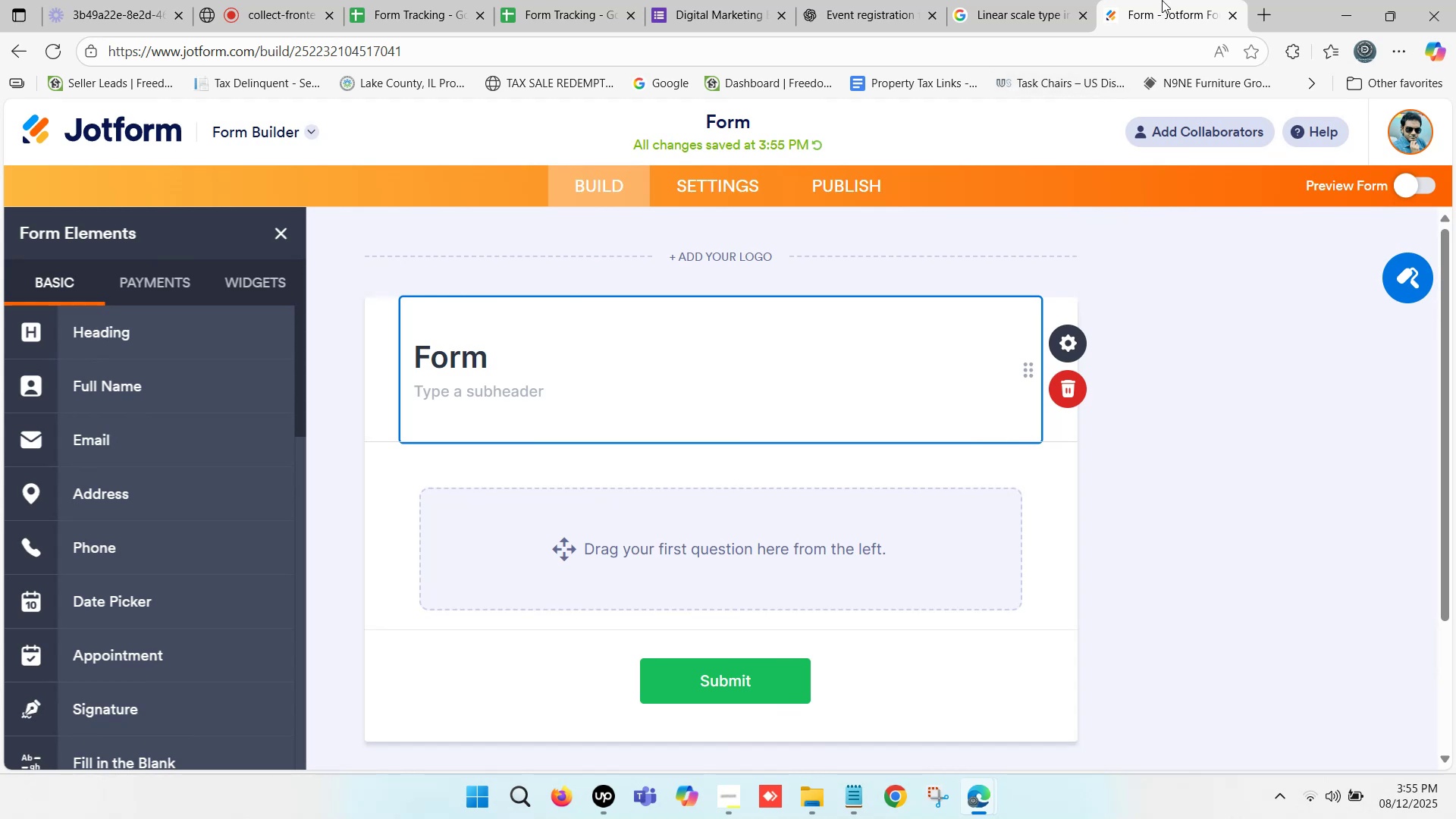 
left_click([1173, 0])
 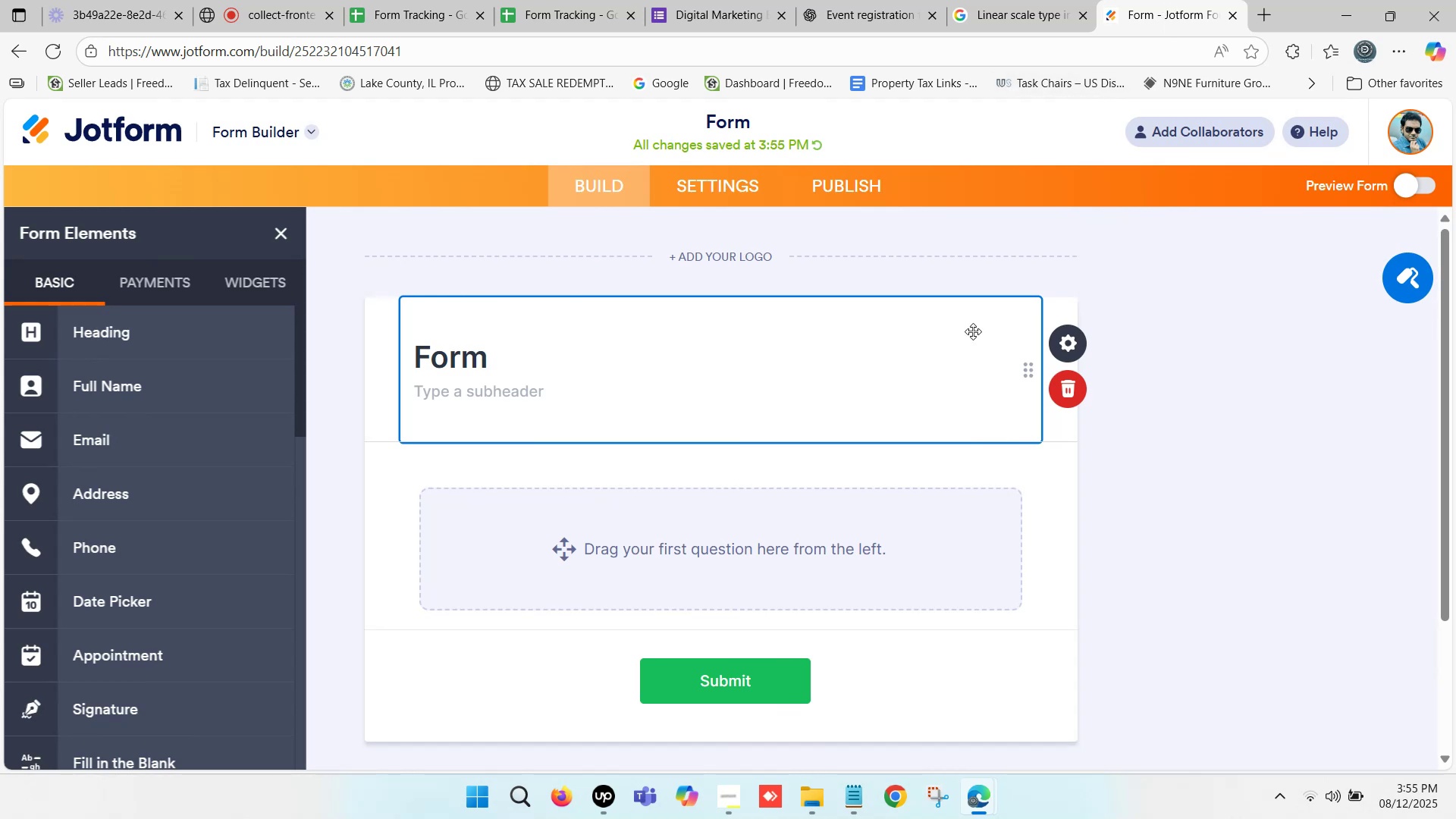 
scroll: coordinate [971, 325], scroll_direction: down, amount: 1.0
 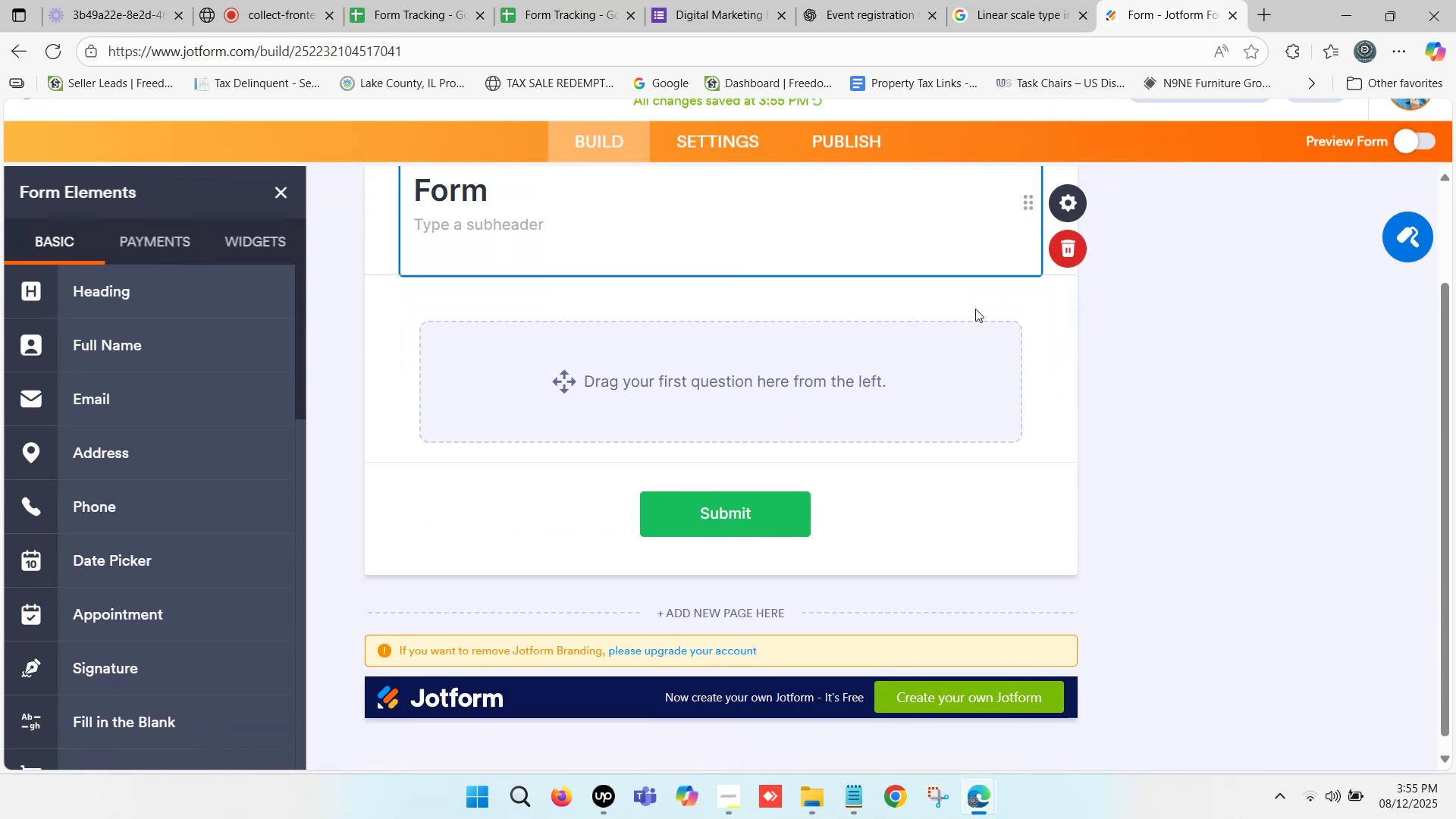 
scroll: coordinate [977, 308], scroll_direction: up, amount: 2.0
 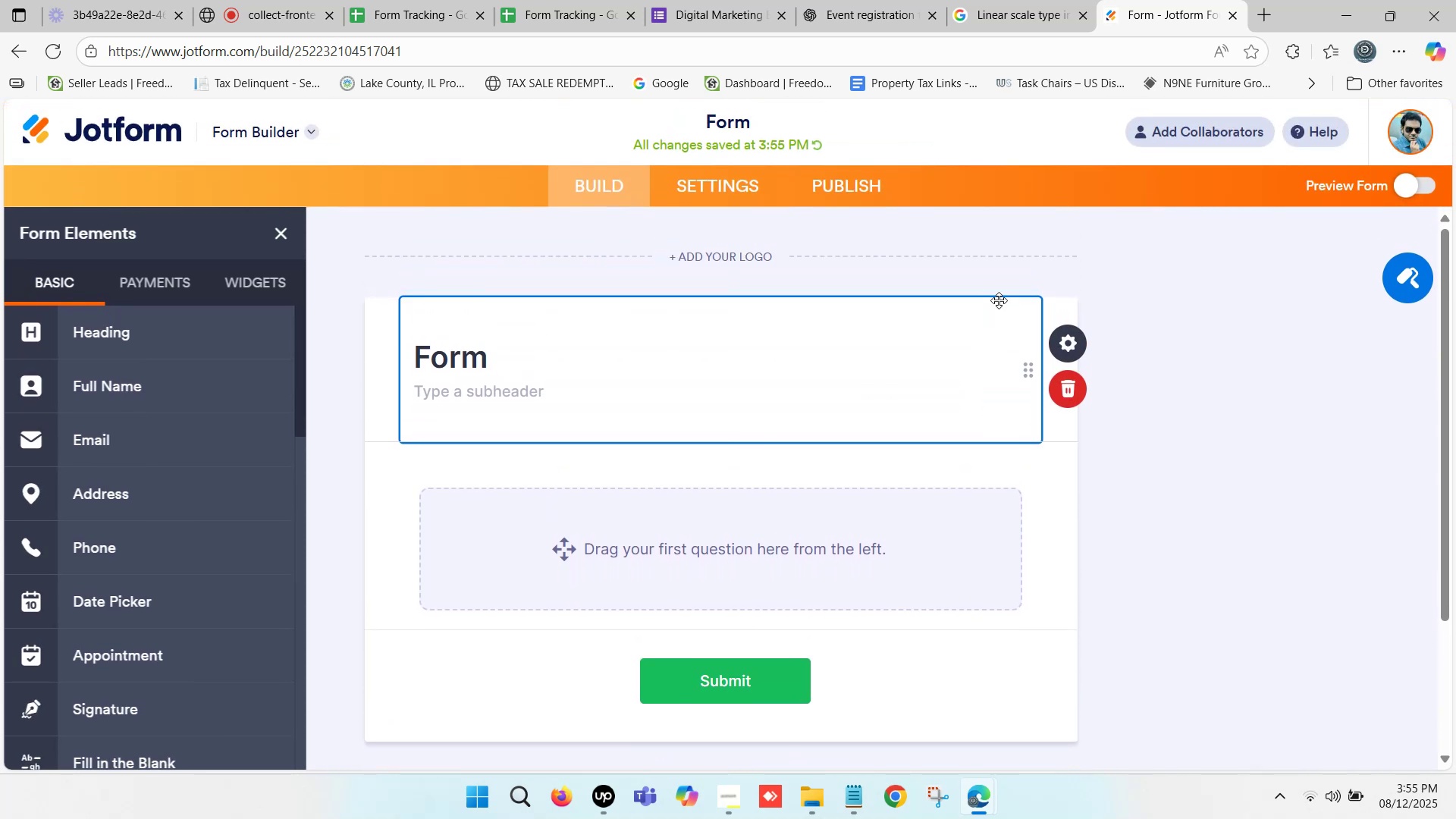 
wait(11.84)
 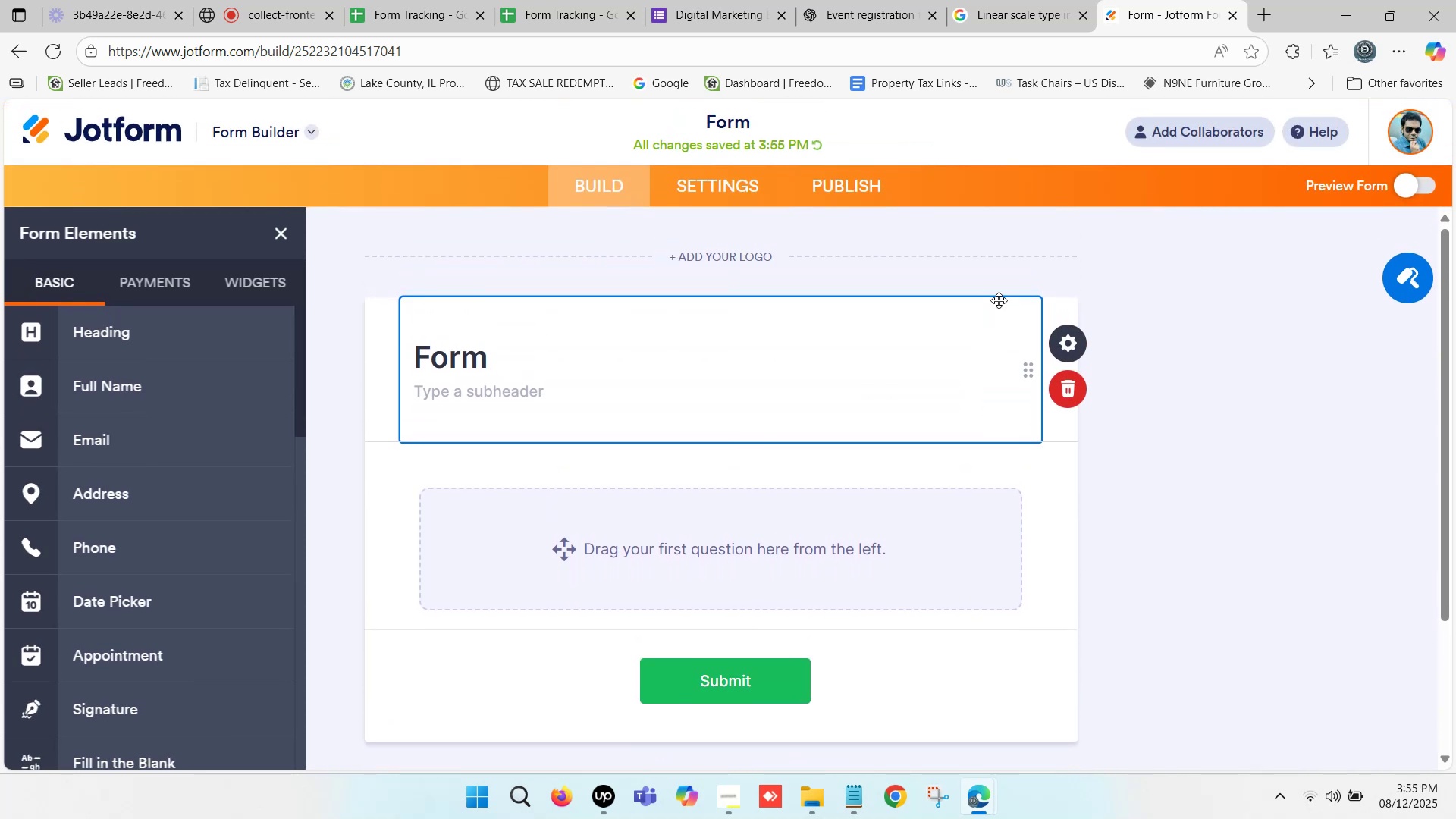 
scroll: coordinate [1288, 509], scroll_direction: up, amount: 5.0
 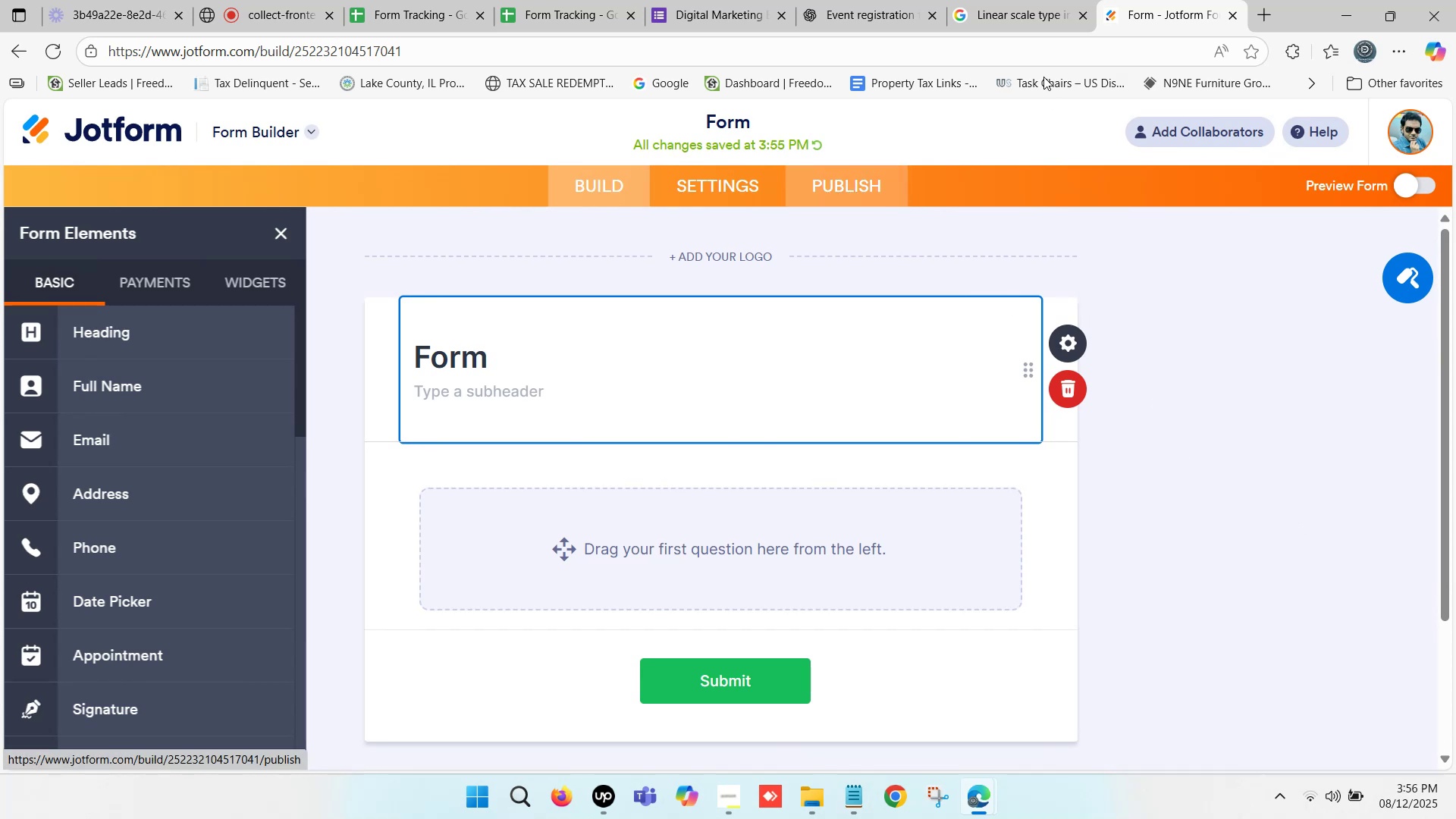 
left_click([1163, 0])
 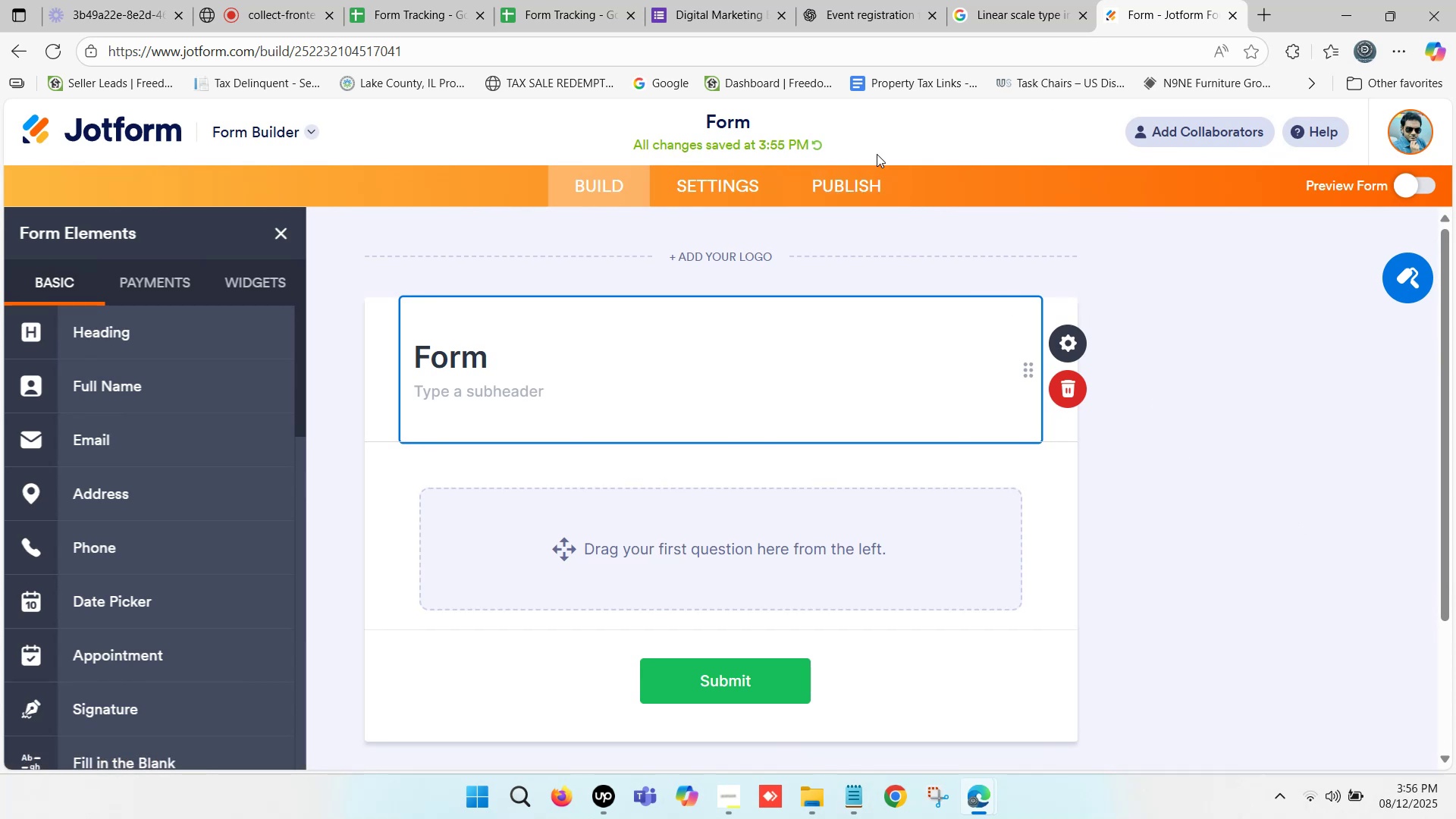 
scroll: coordinate [809, 215], scroll_direction: up, amount: 9.0
 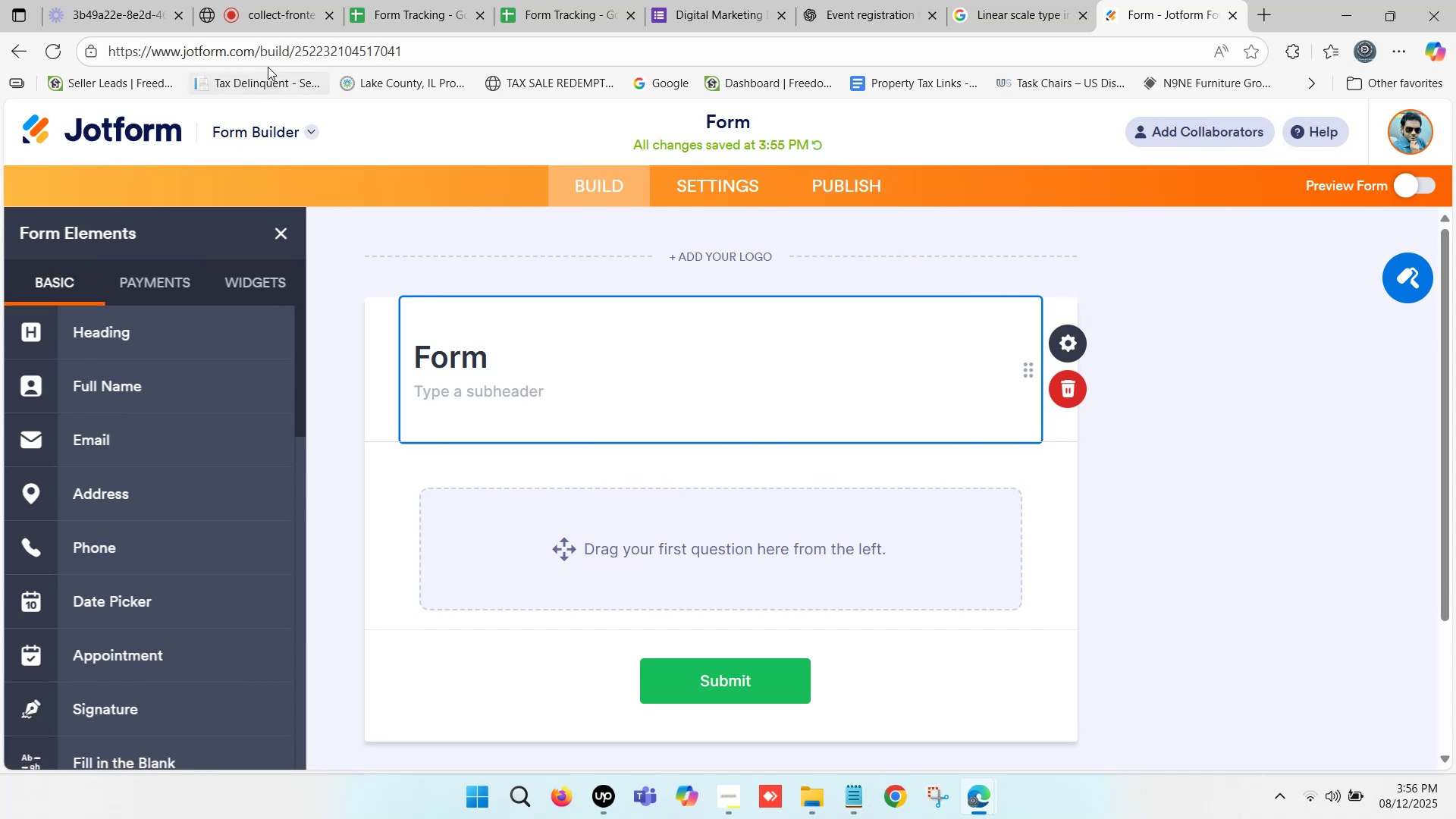 
left_click_drag(start_coordinate=[259, 46], to_coordinate=[1351, 64])
 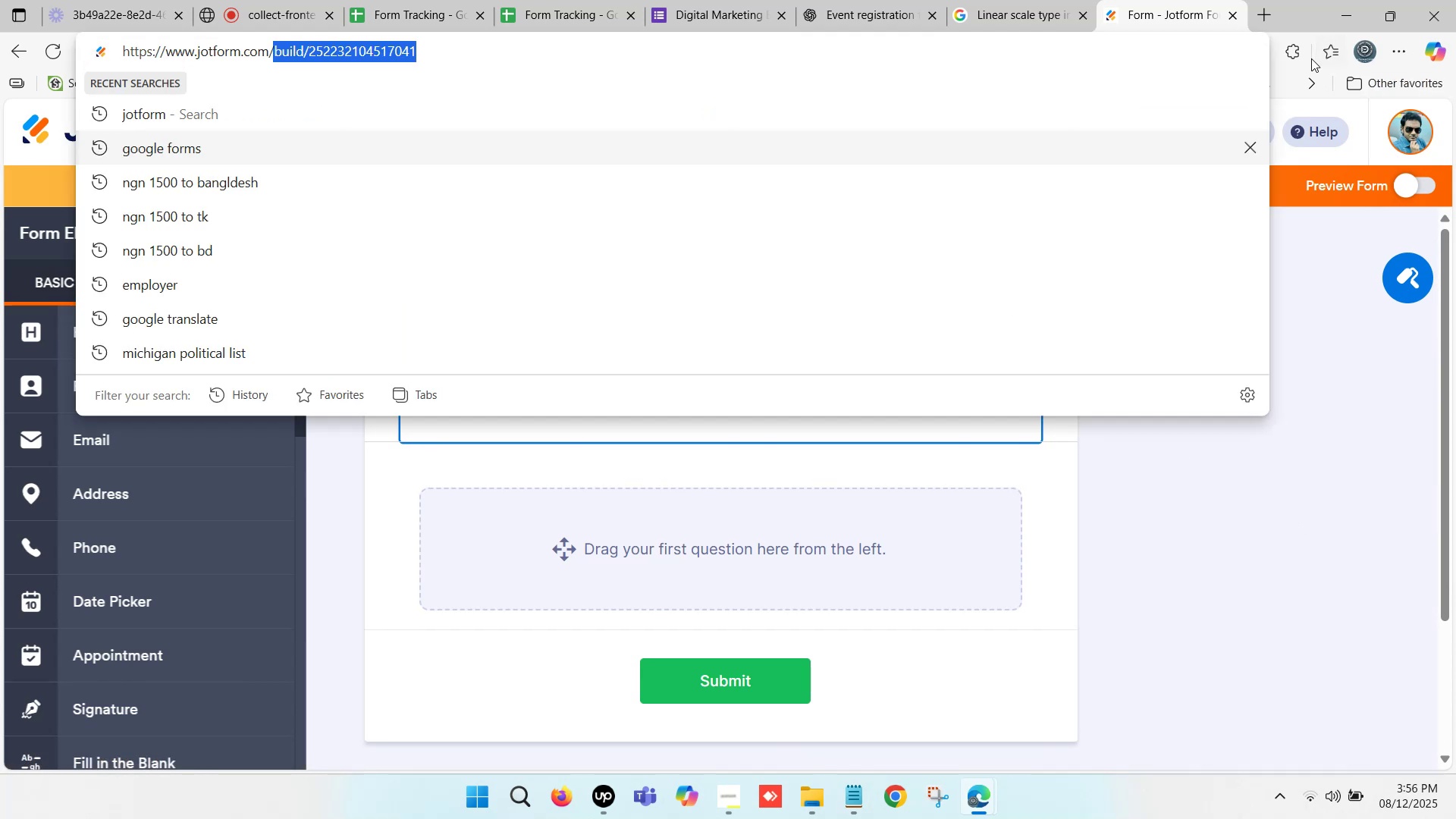 
key(Backspace)
 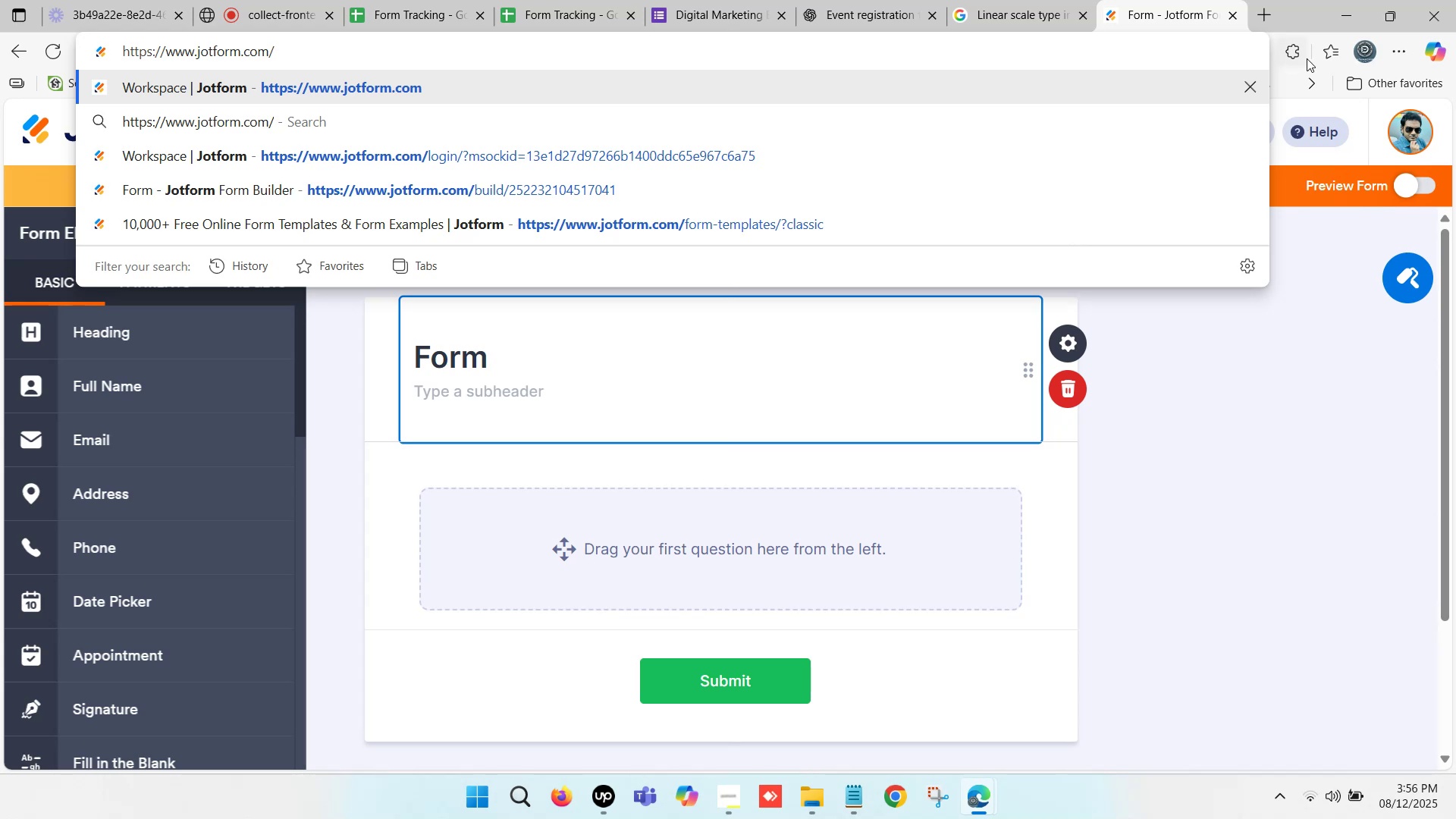 
key(Enter)
 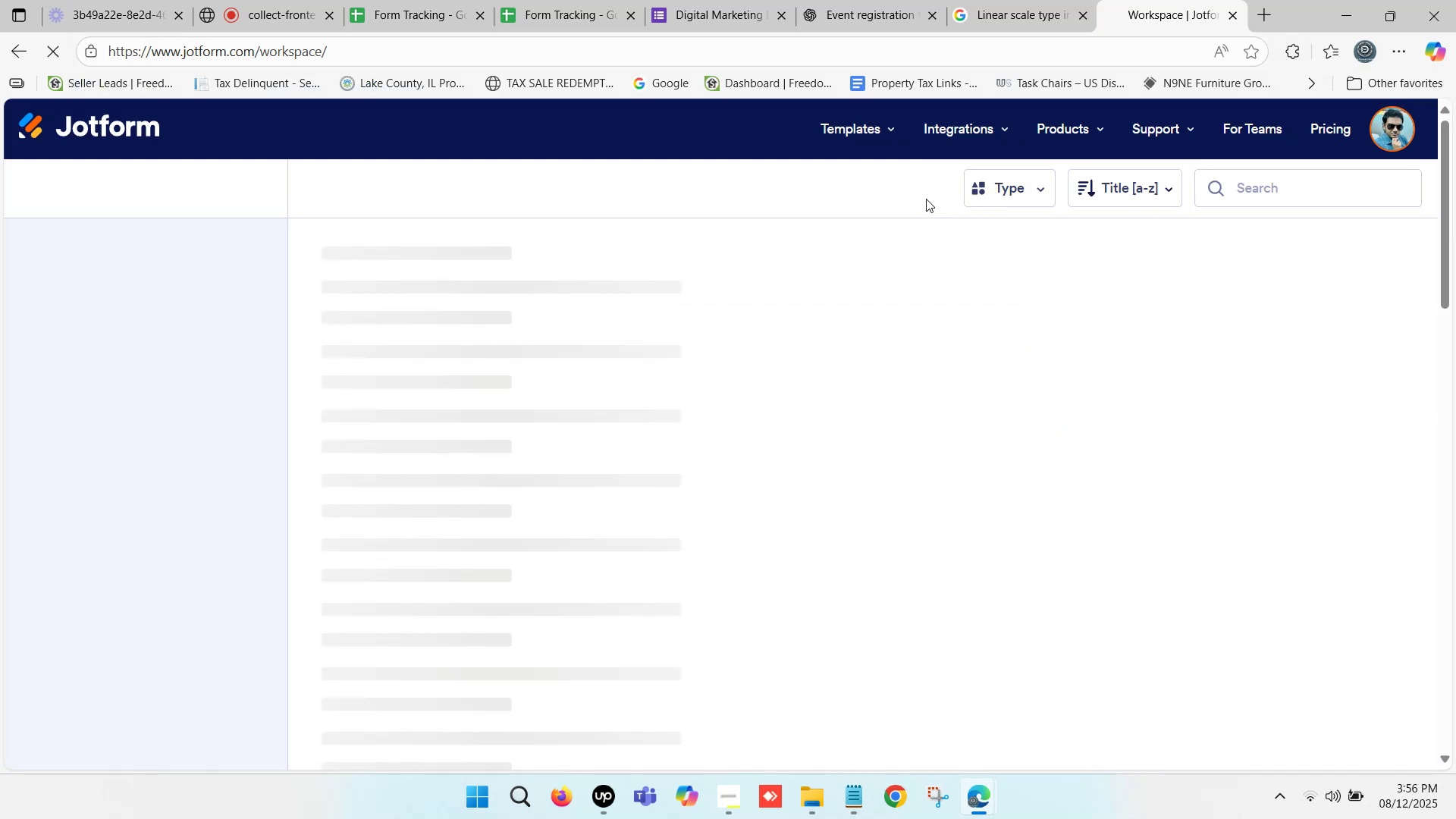 
wait(6.89)
 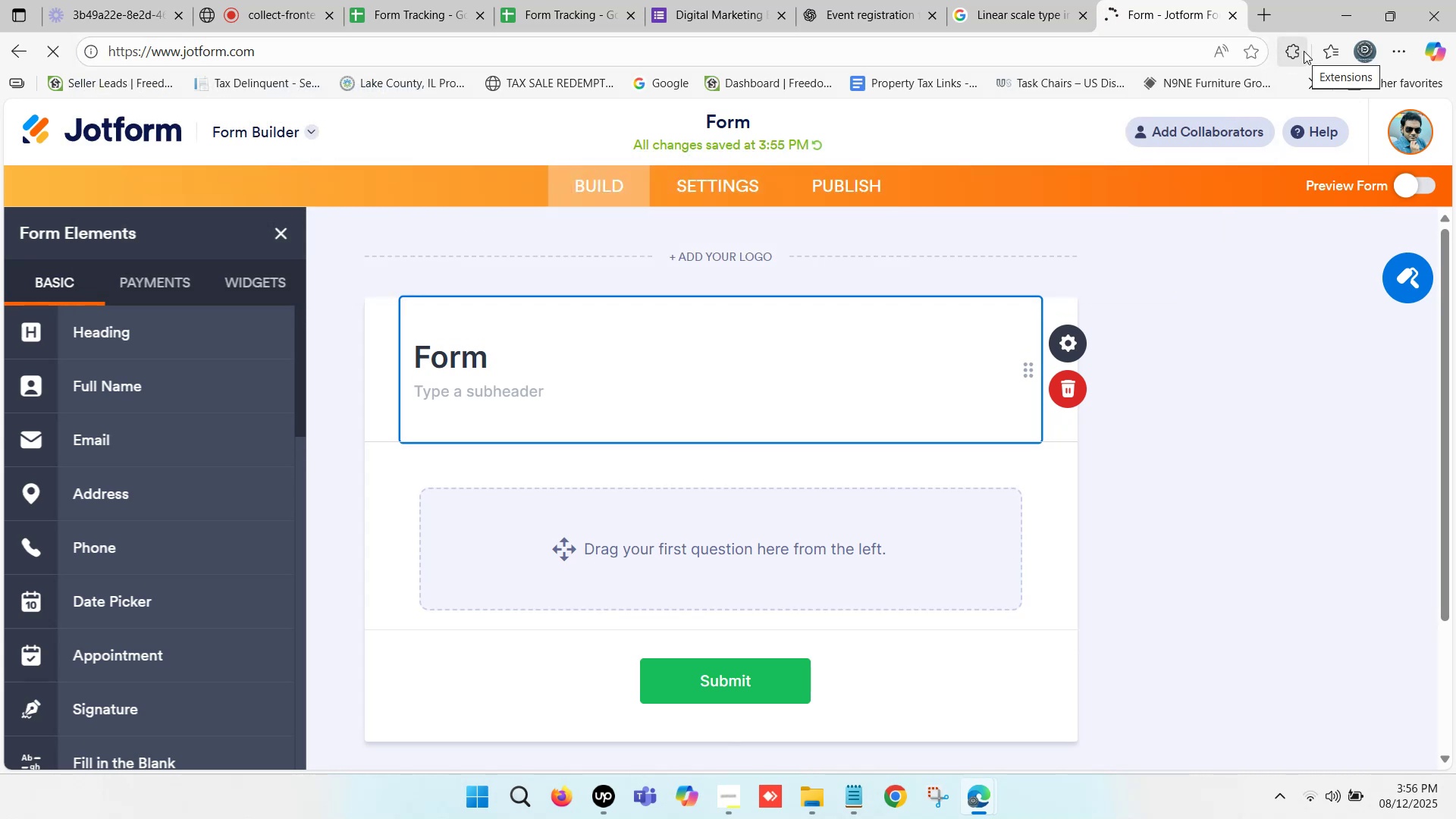 
scroll: coordinate [954, 206], scroll_direction: up, amount: 3.0
 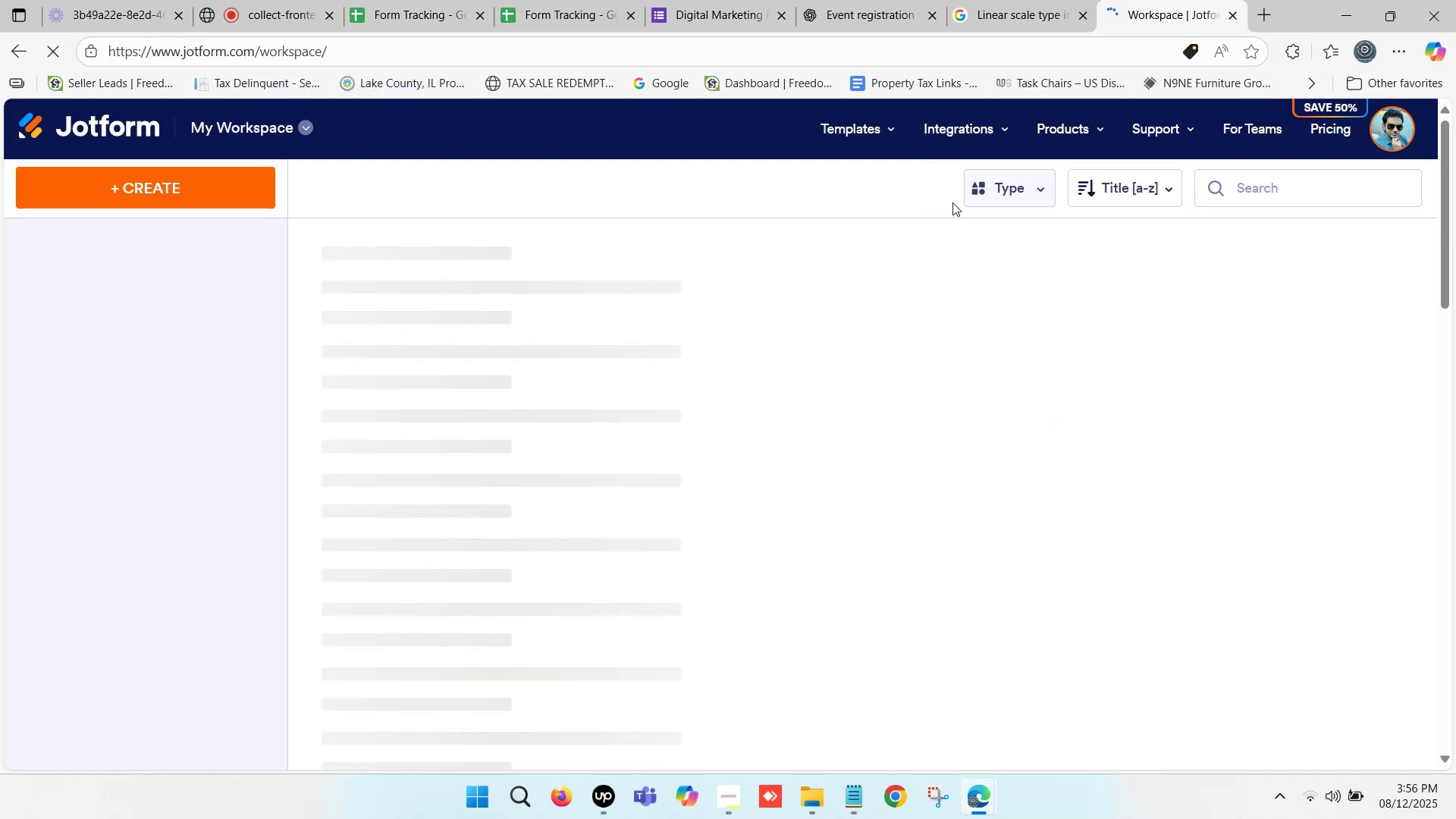 
scroll: coordinate [952, 202], scroll_direction: down, amount: 2.0
 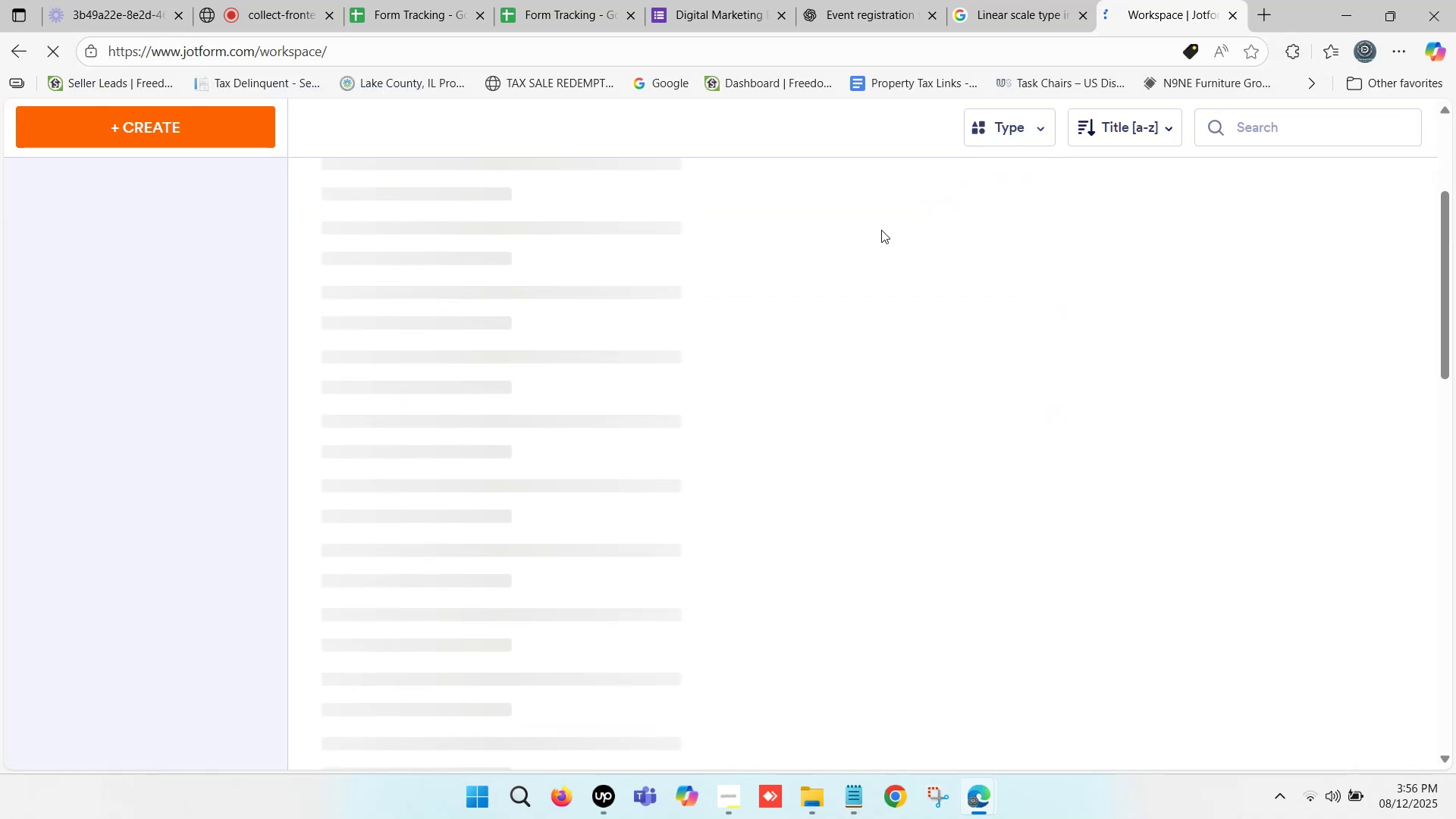 
scroll: coordinate [580, 246], scroll_direction: up, amount: 36.0
 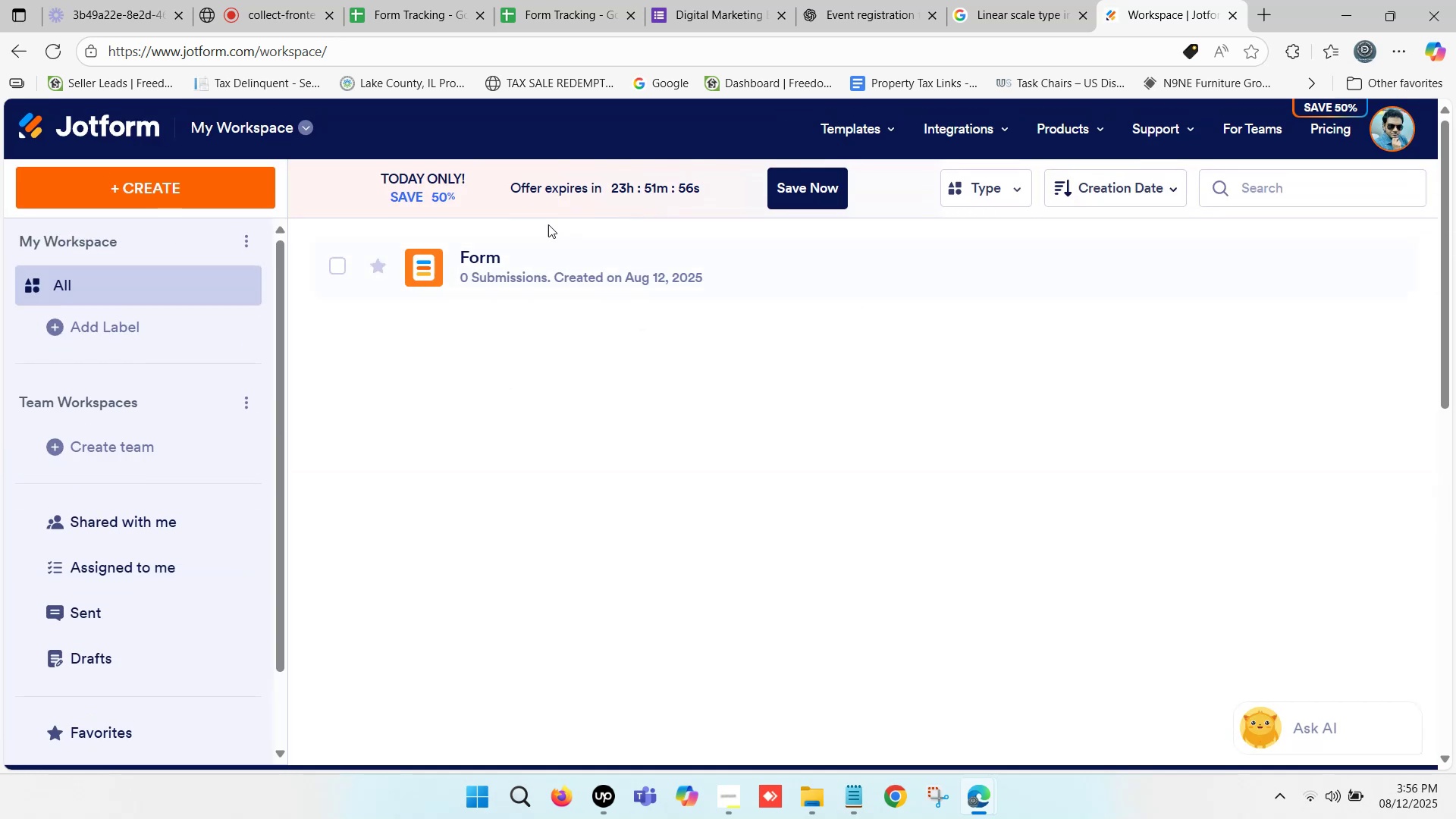 
left_click([120, 183])
 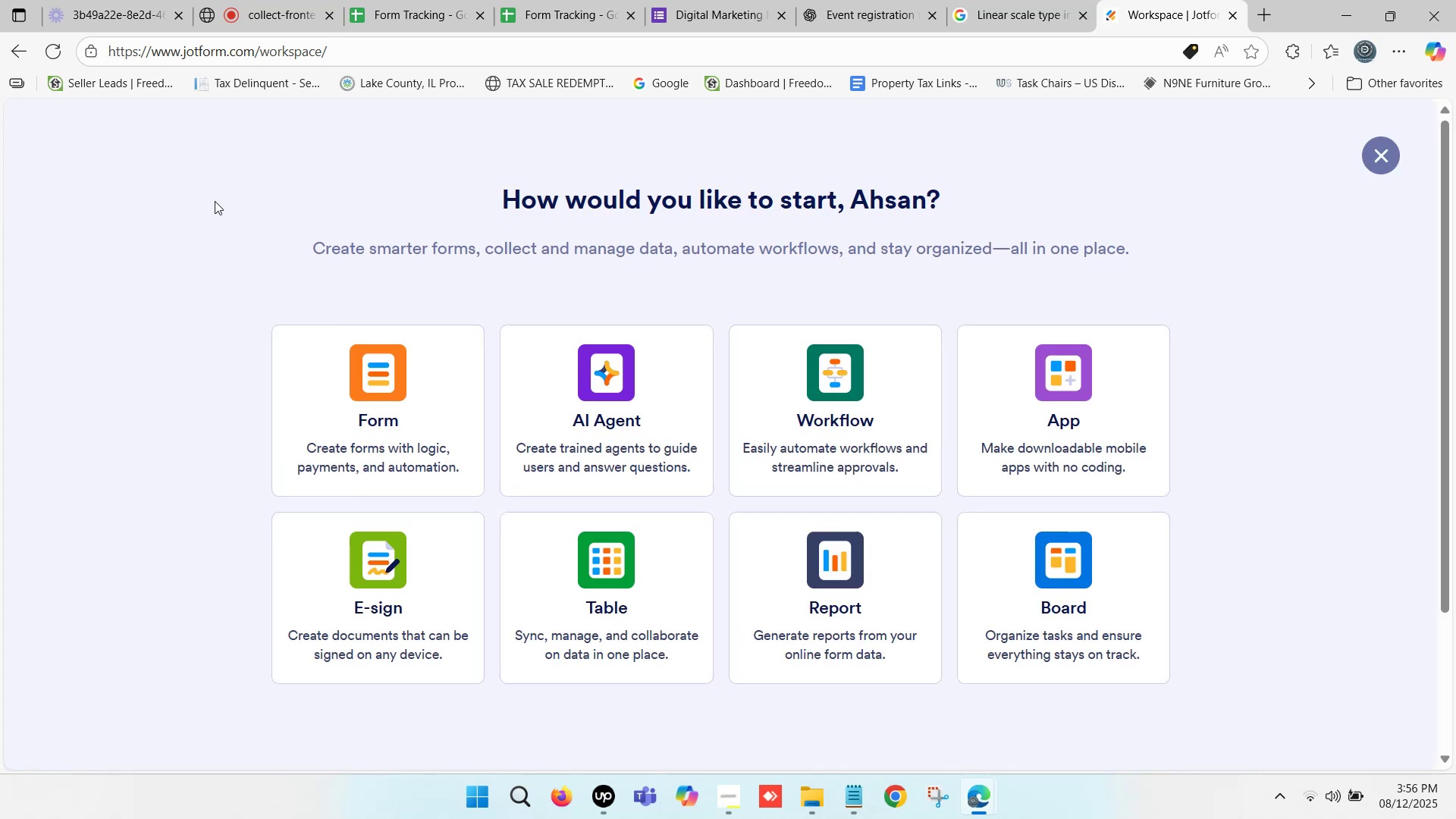 
scroll: coordinate [990, 258], scroll_direction: down, amount: 2.0
 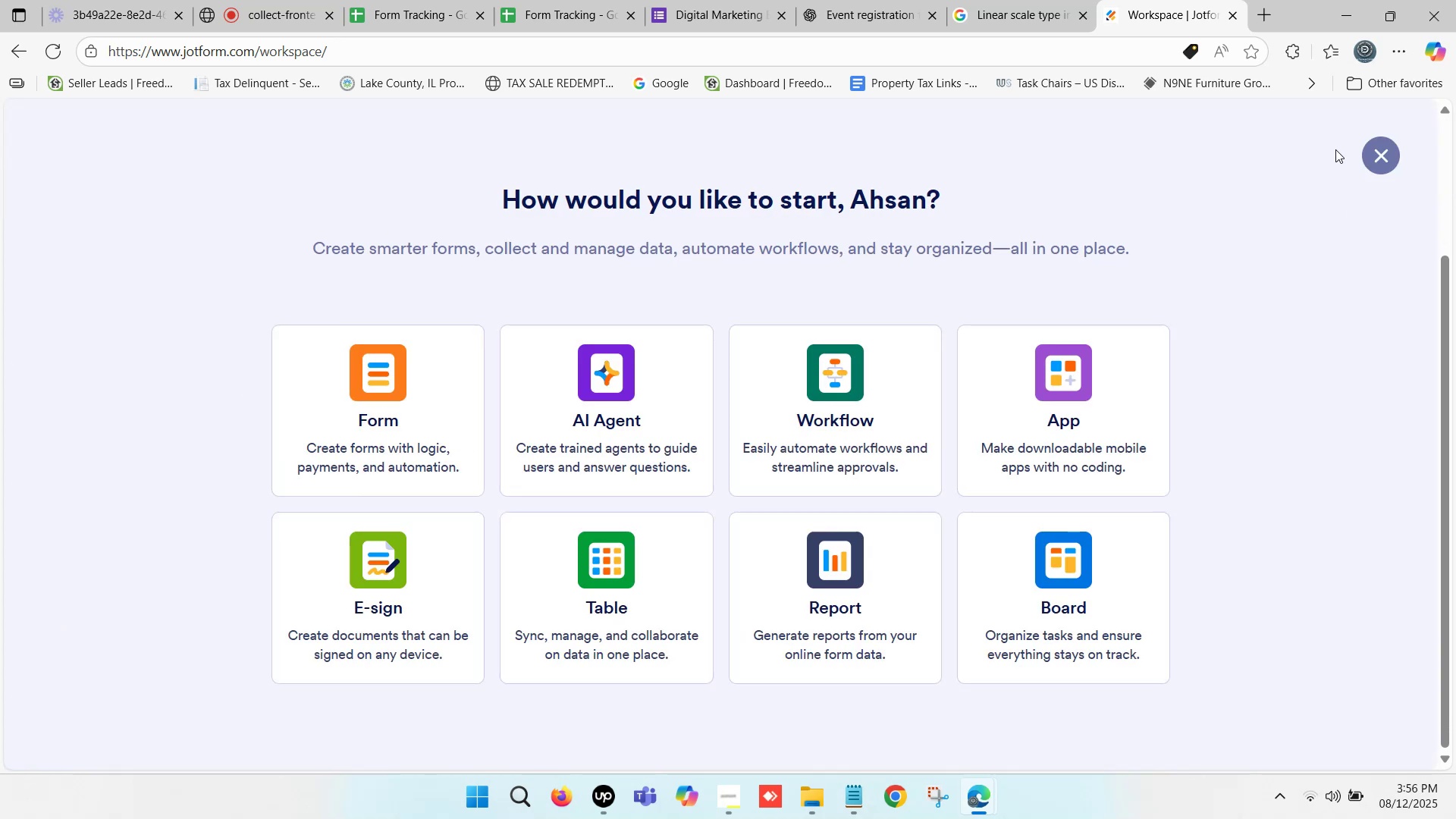 
left_click([1378, 159])
 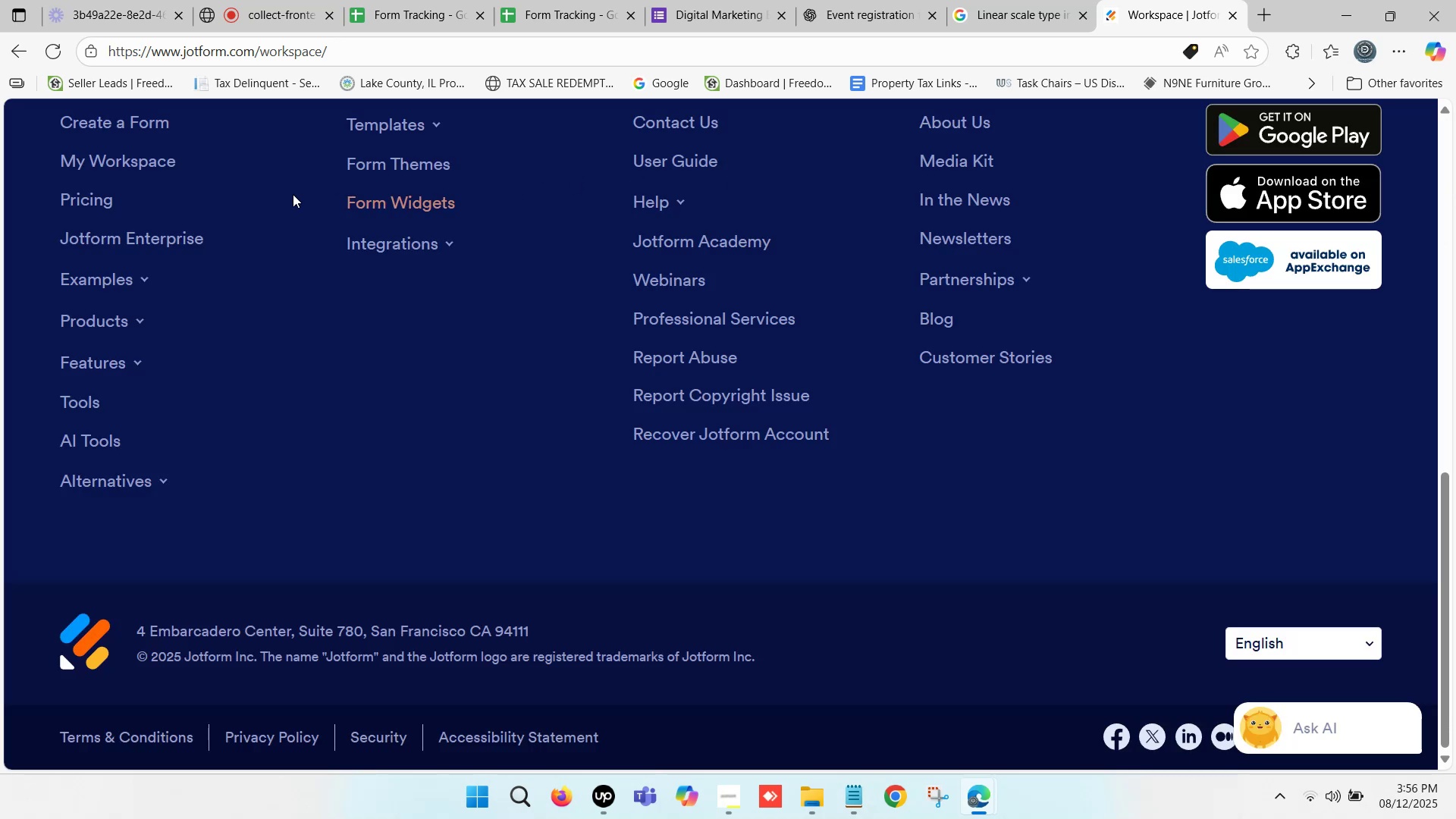 
scroll: coordinate [290, 275], scroll_direction: up, amount: 10.0
 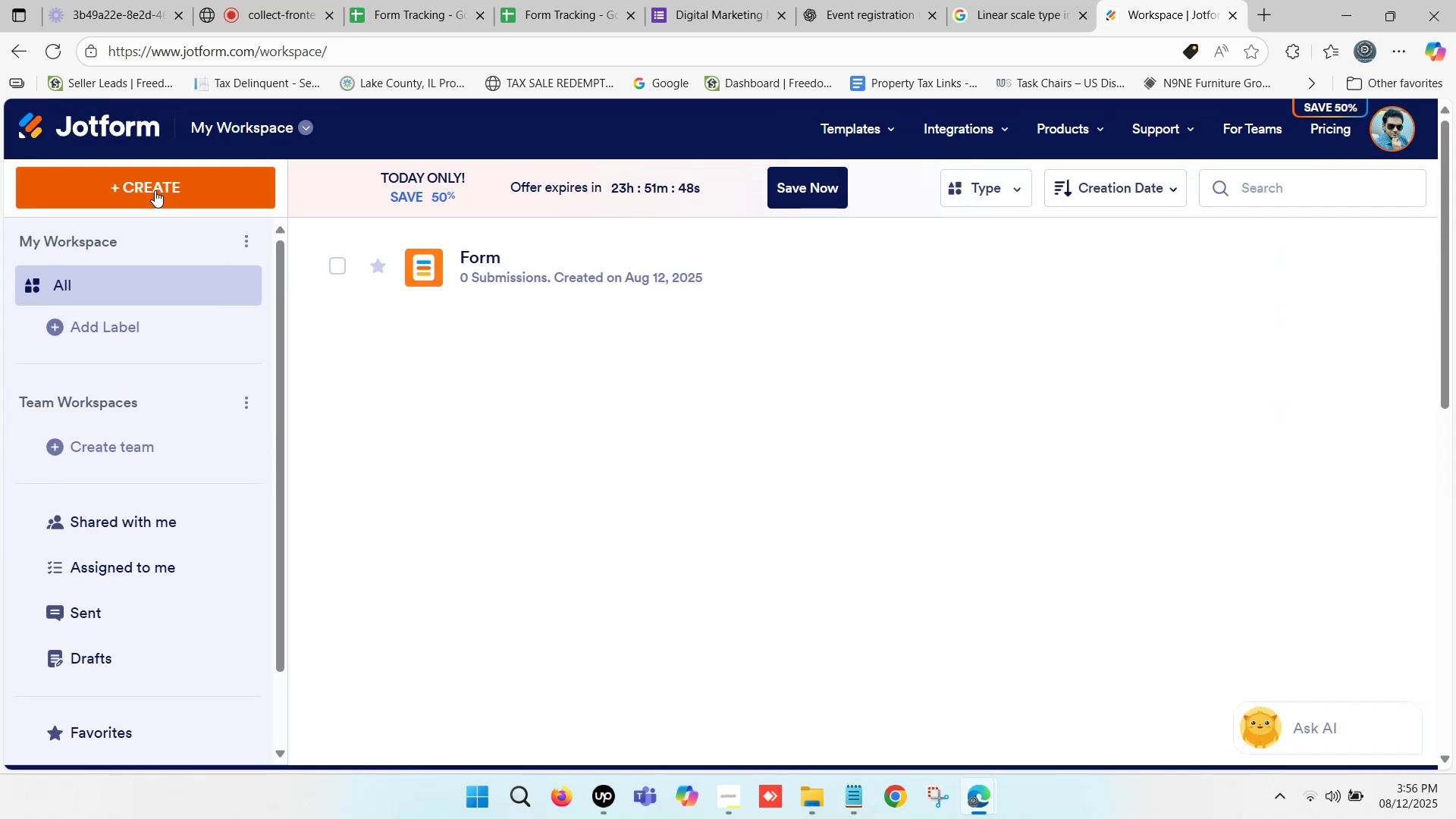 
left_click([154, 185])
 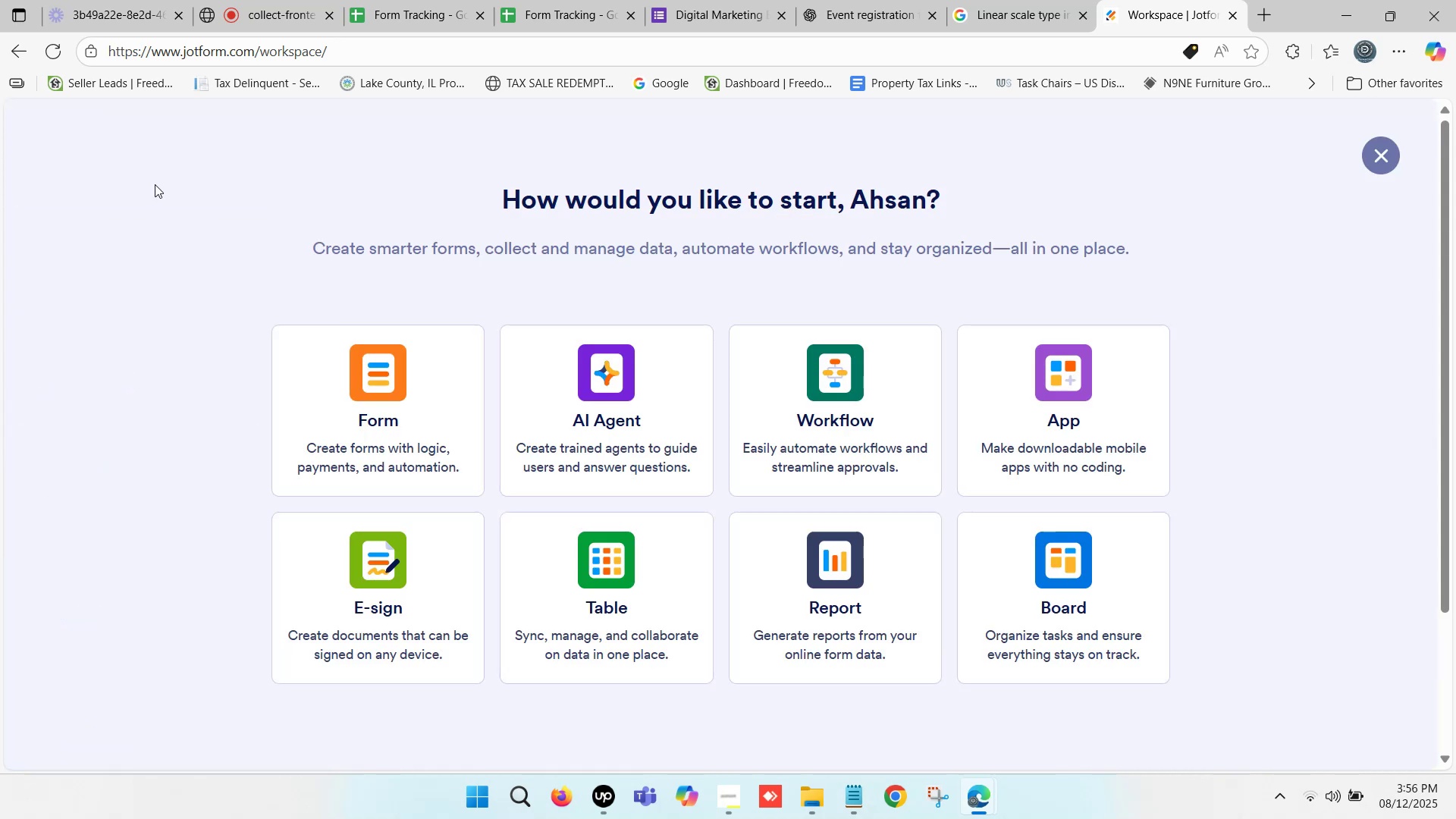 
scroll: coordinate [910, 396], scroll_direction: down, amount: 4.0
 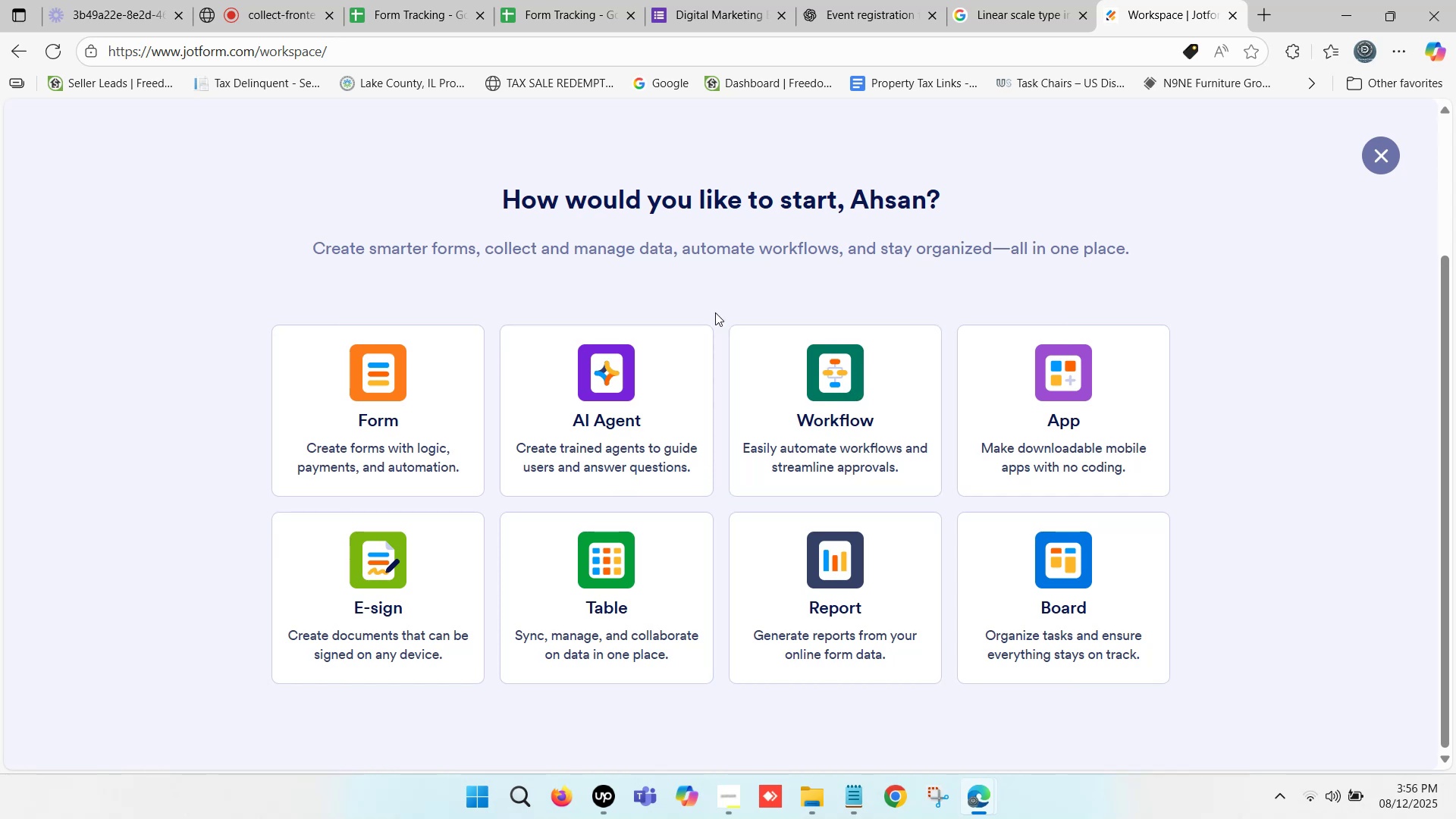 
wait(13.45)
 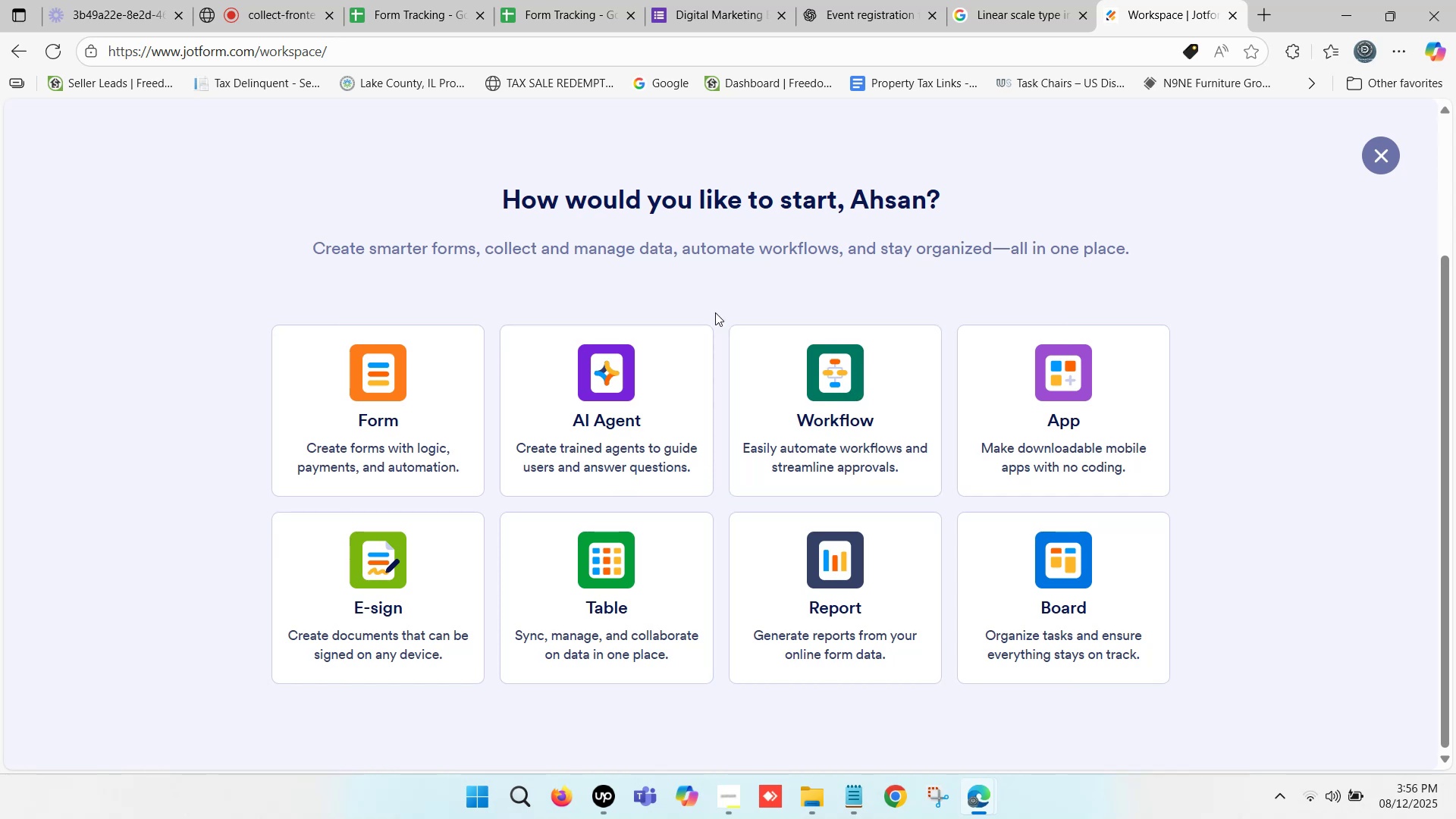 
scroll: coordinate [756, 384], scroll_direction: down, amount: 10.0
 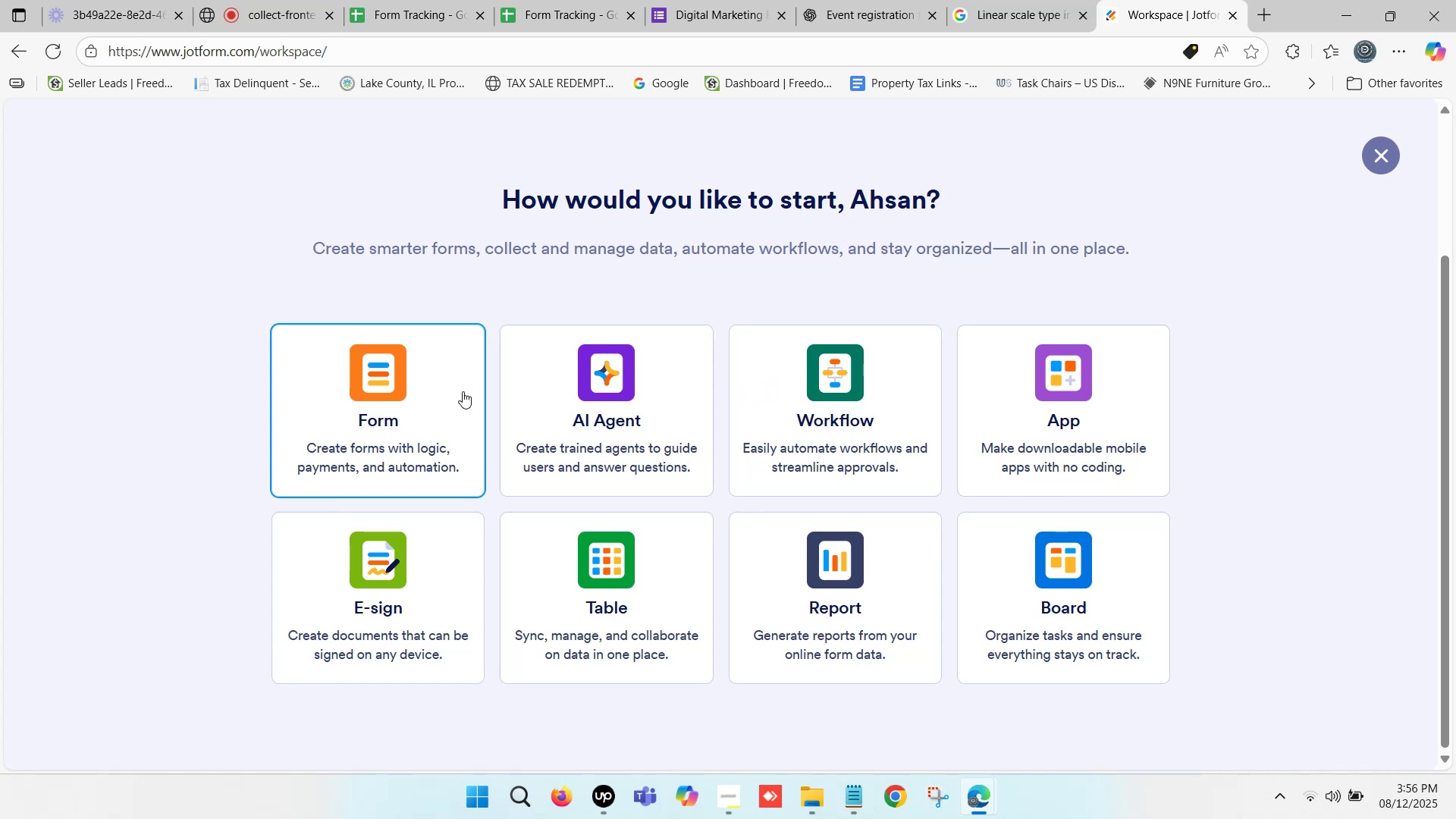 
left_click([416, 390])
 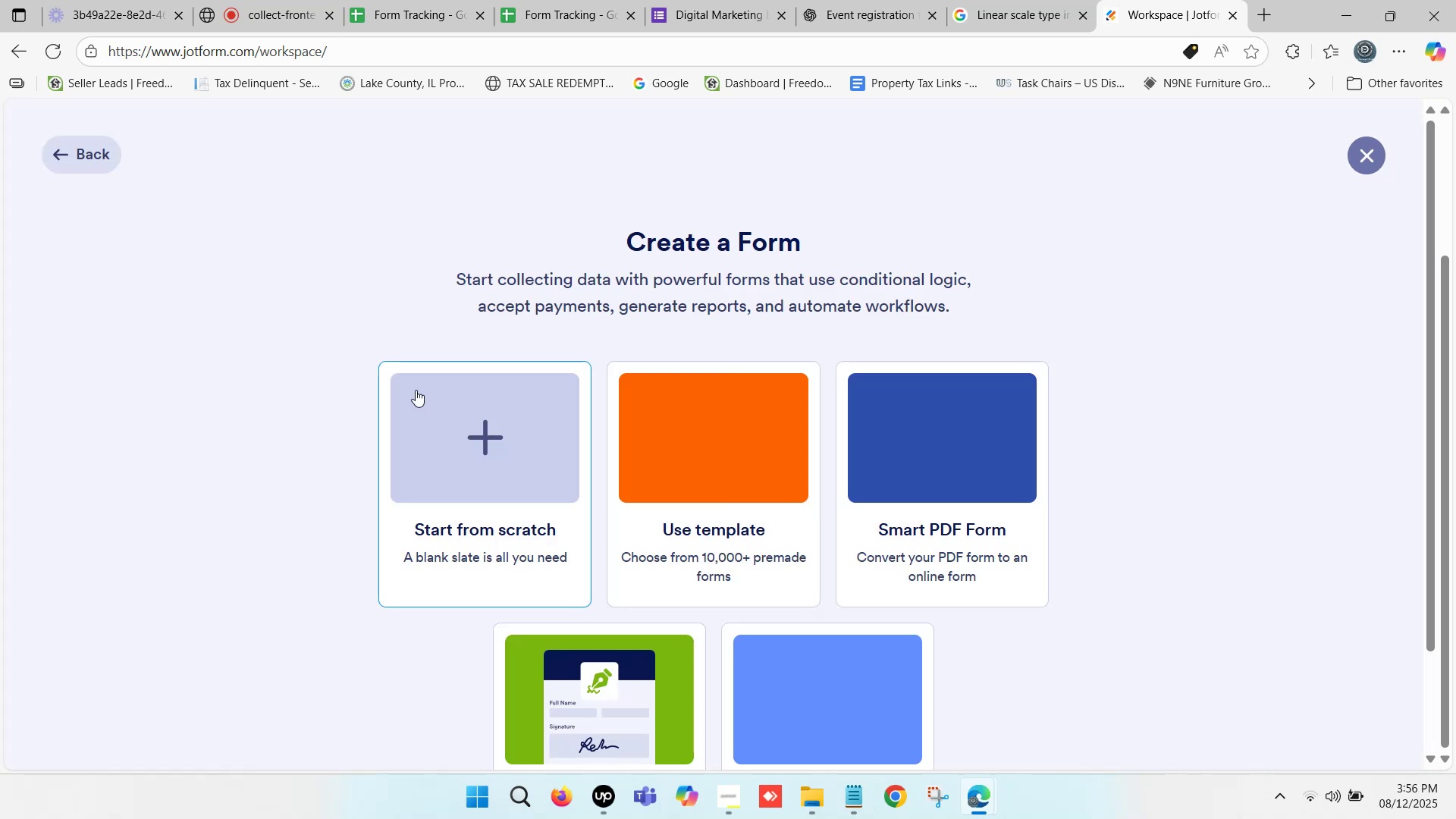 
scroll: coordinate [415, 388], scroll_direction: down, amount: 6.0
 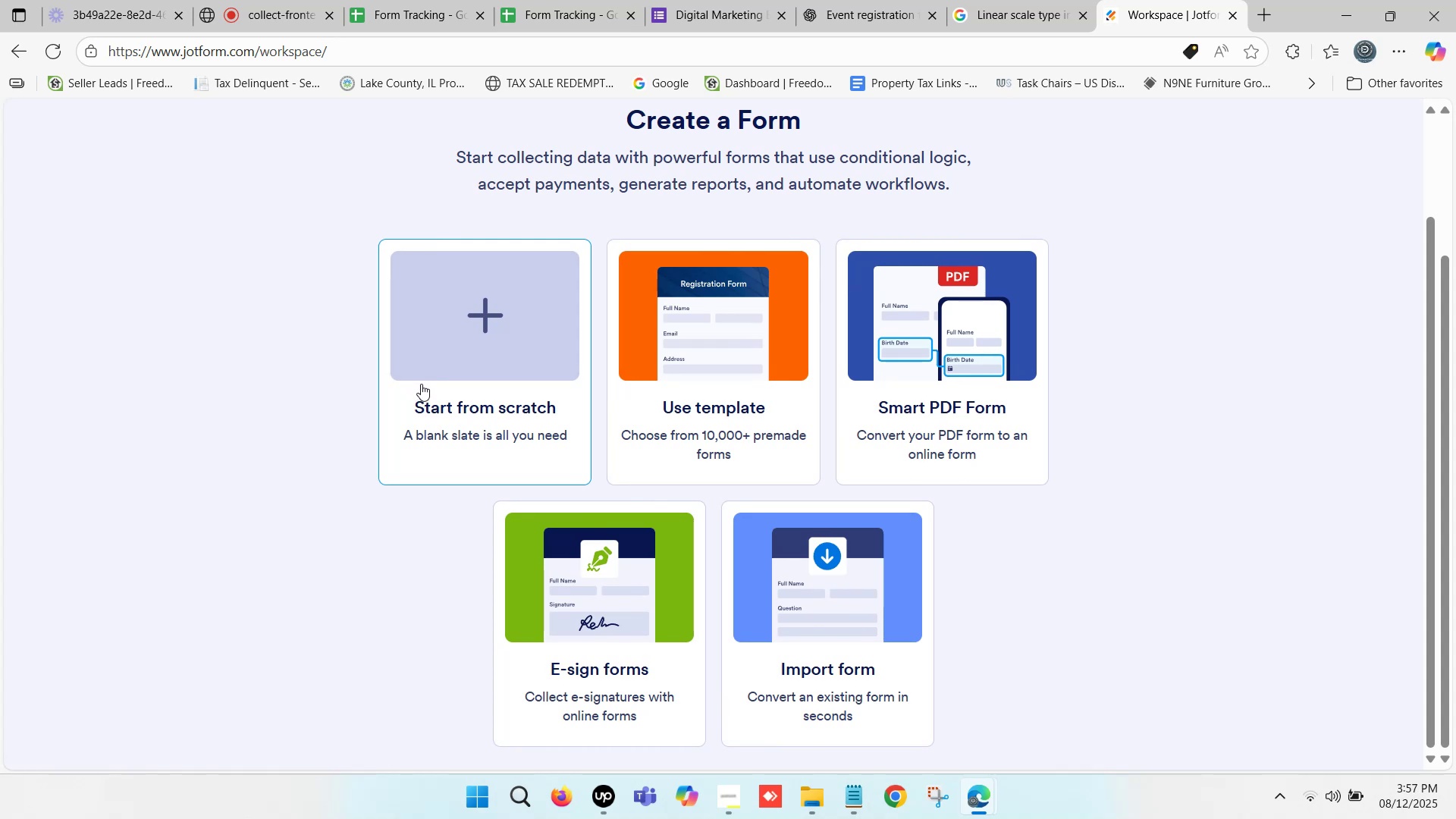 
wait(5.69)
 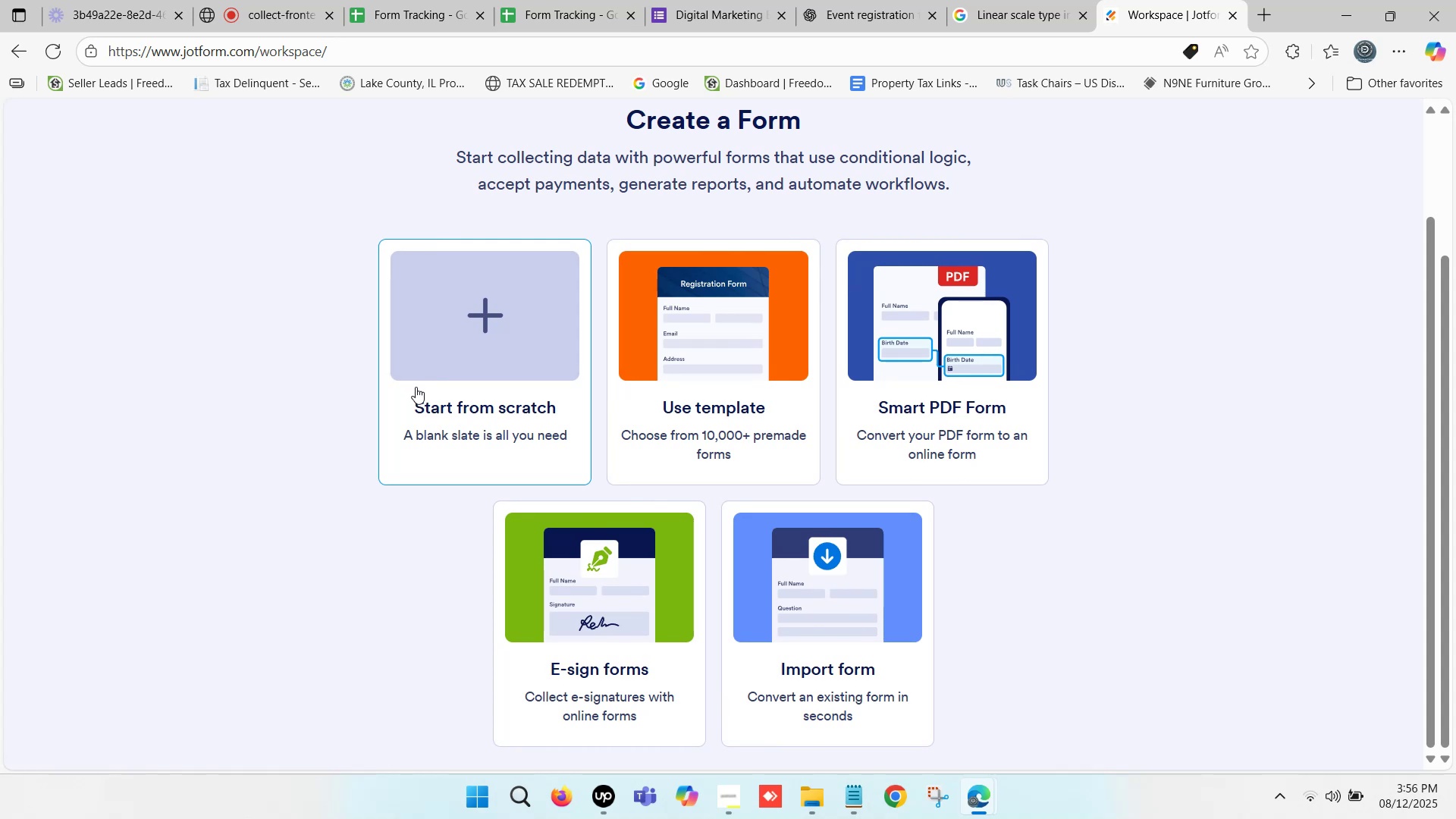 
scroll: coordinate [424, 381], scroll_direction: down, amount: 10.0
 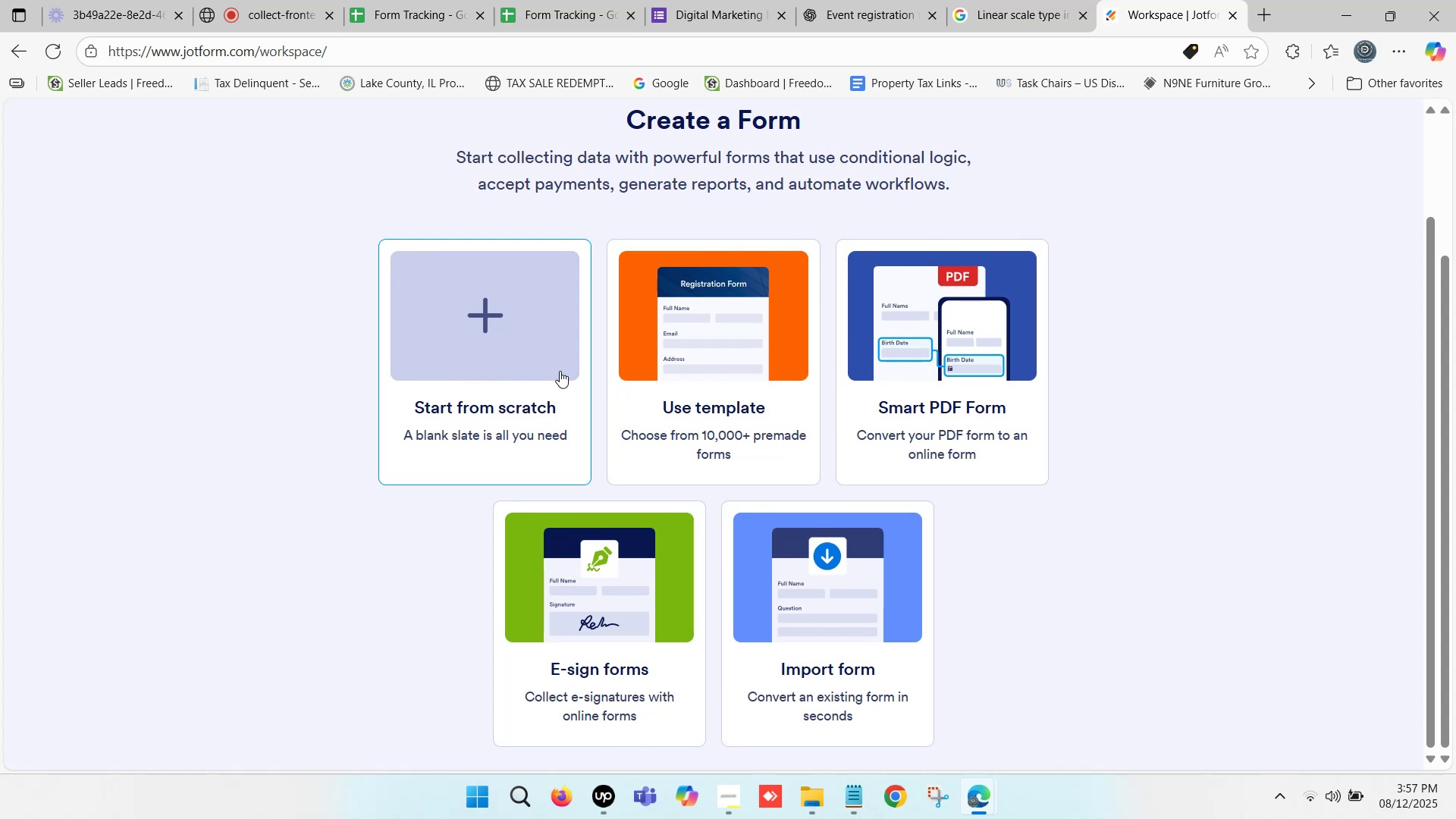 
scroll: coordinate [733, 344], scroll_direction: up, amount: 8.0
 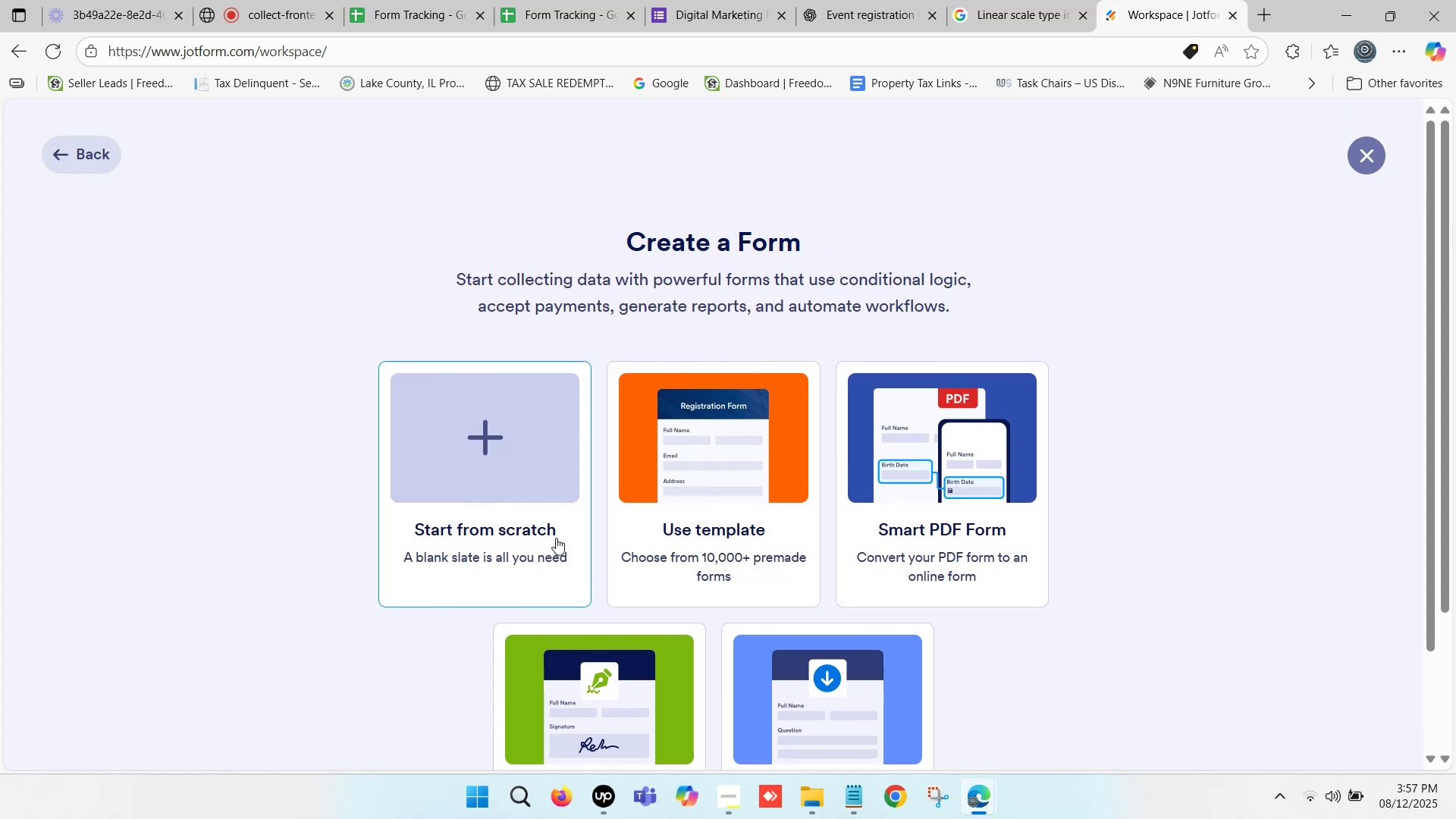 
wait(6.5)
 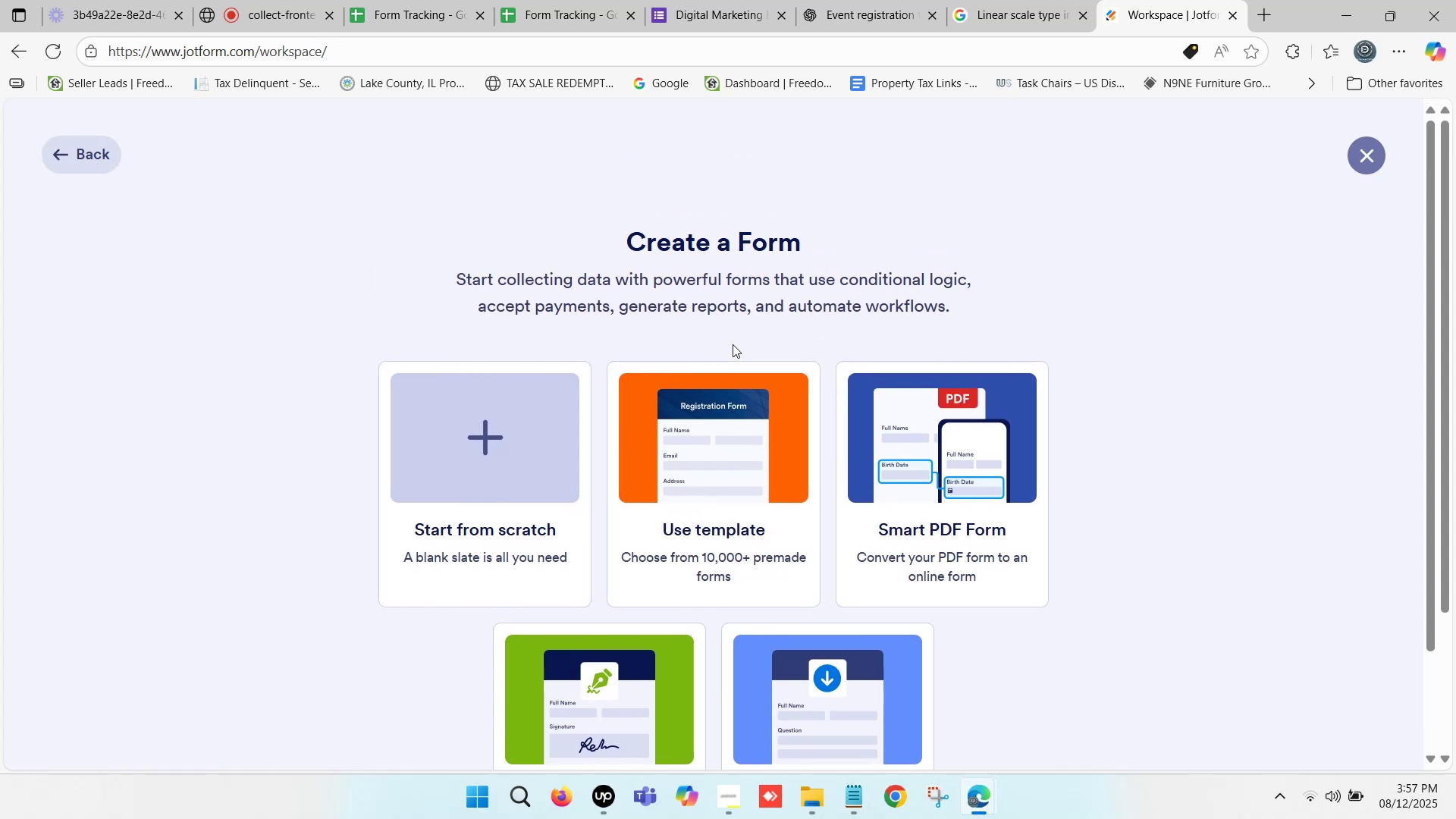 
scroll: coordinate [1450, 422], scroll_direction: up, amount: 7.0
 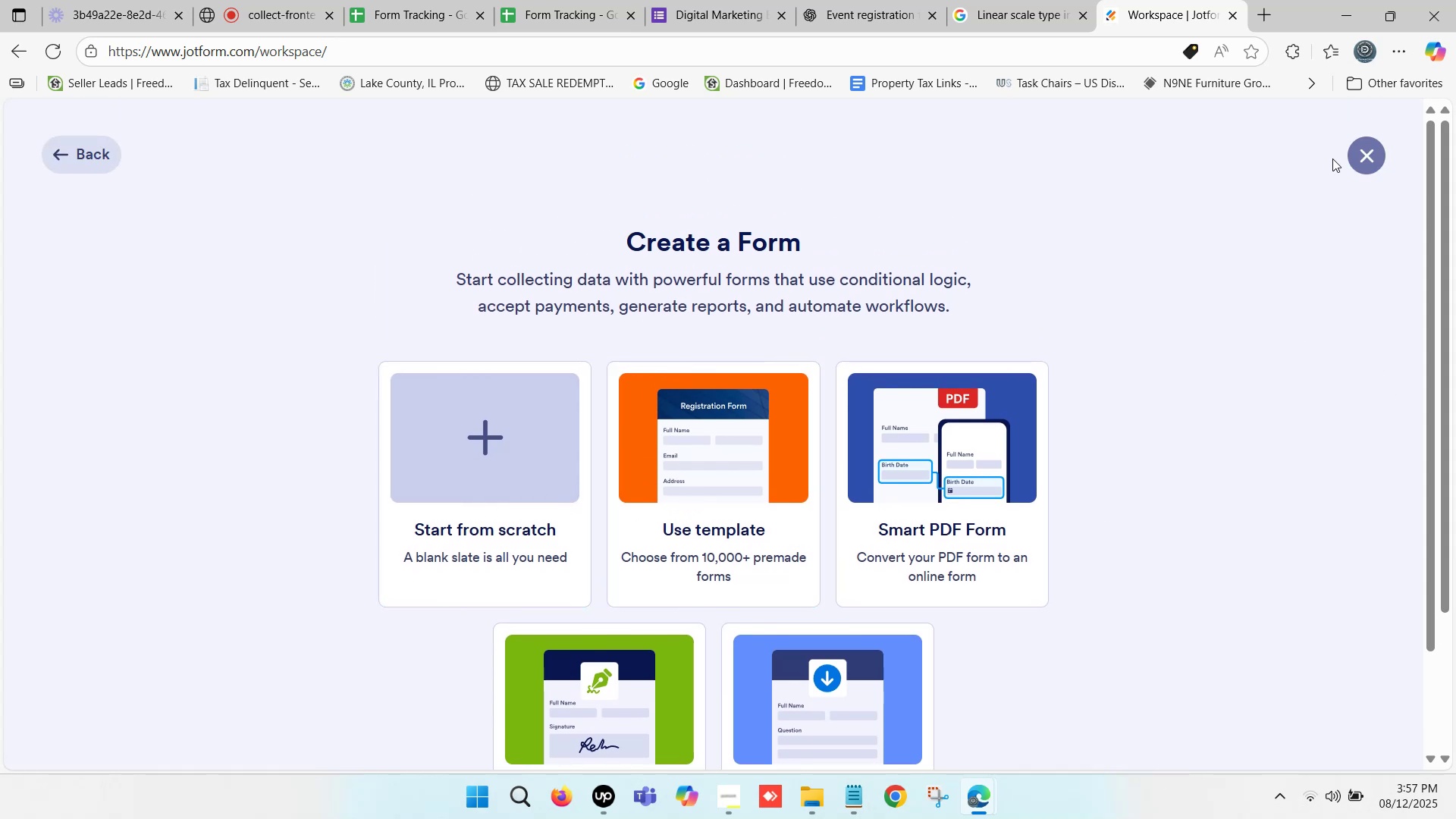 
left_click([1365, 155])
 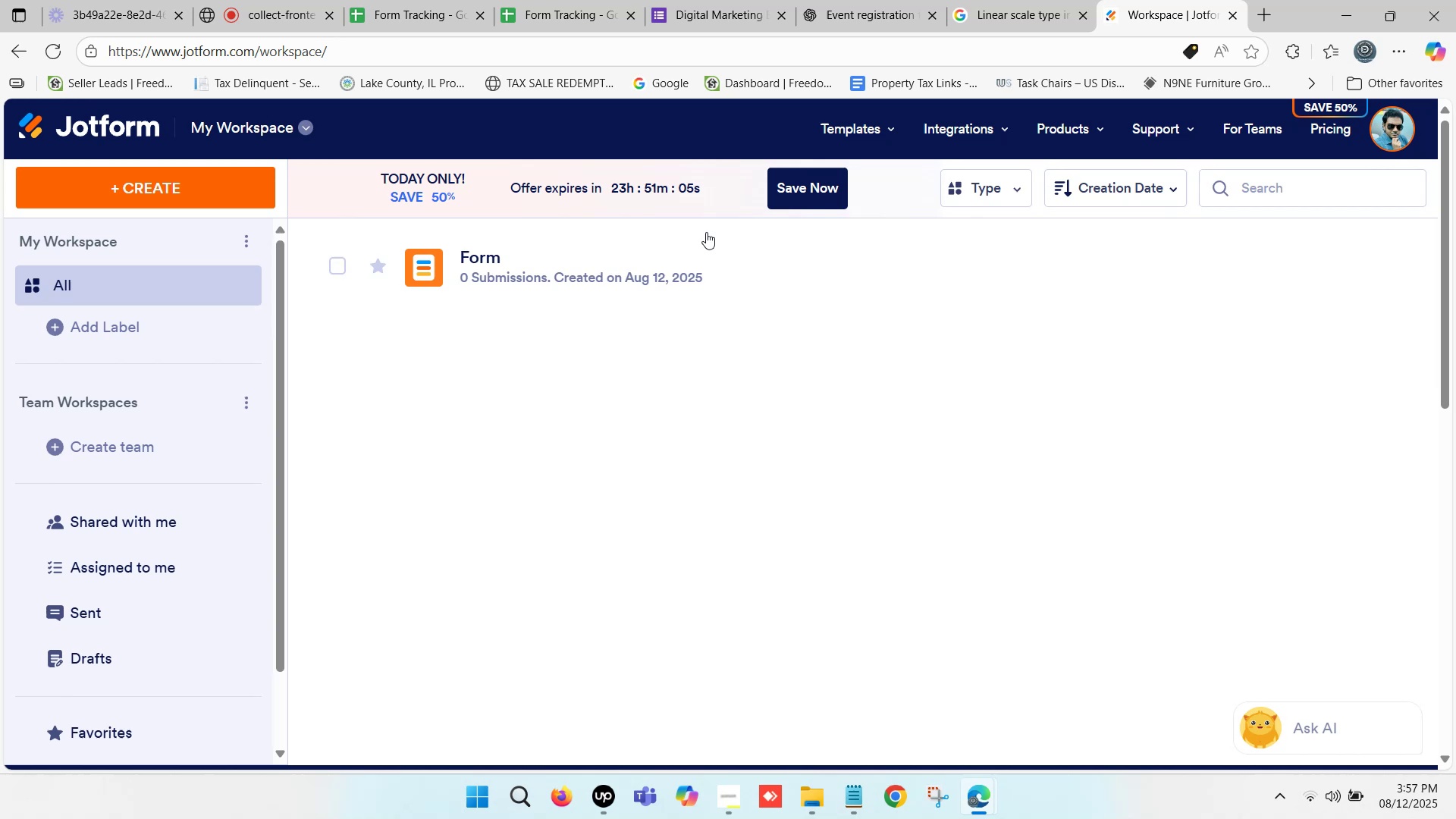 
scroll: coordinate [294, 272], scroll_direction: up, amount: 7.0
 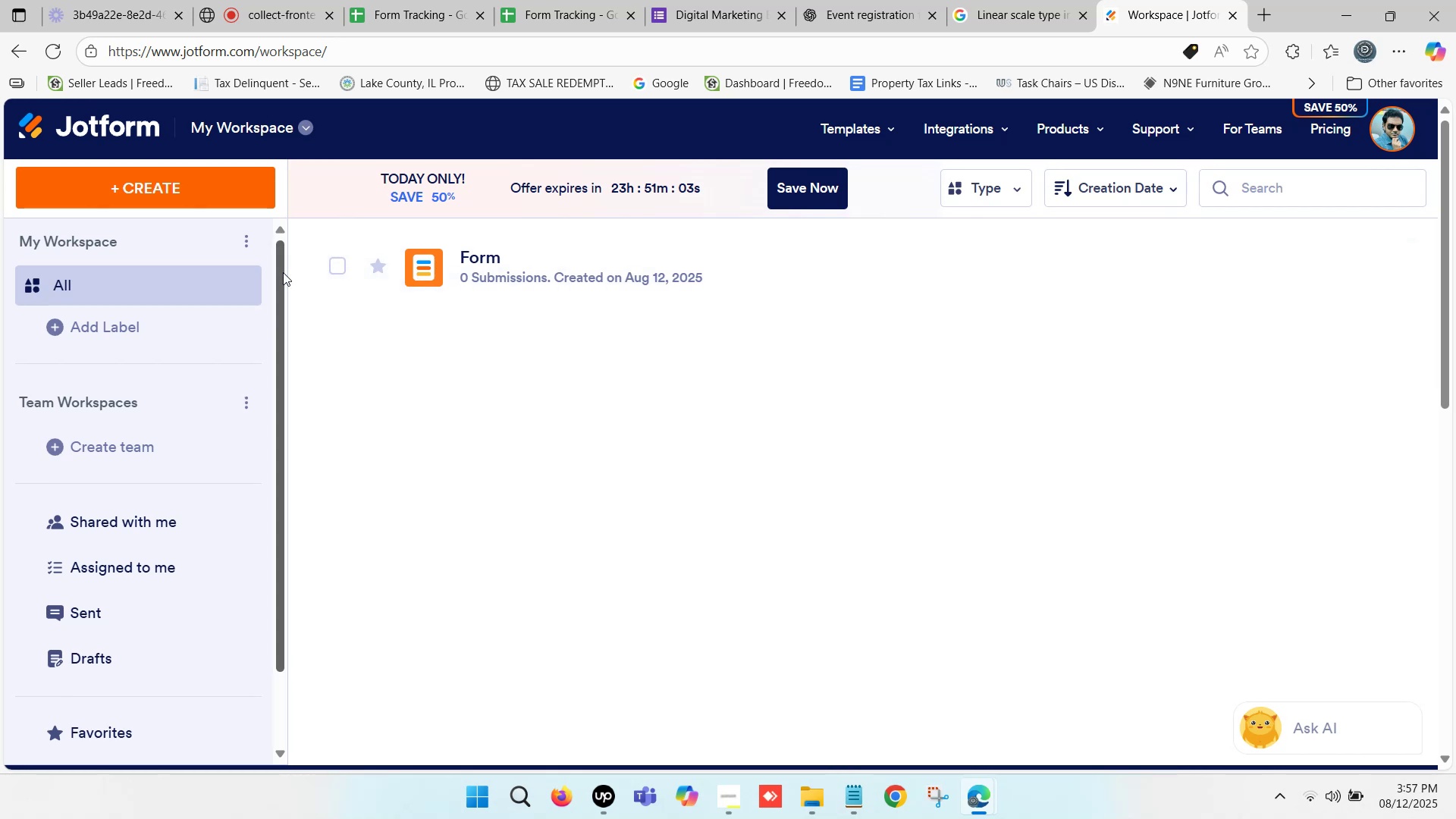 
scroll: coordinate [252, 265], scroll_direction: down, amount: 1.0
 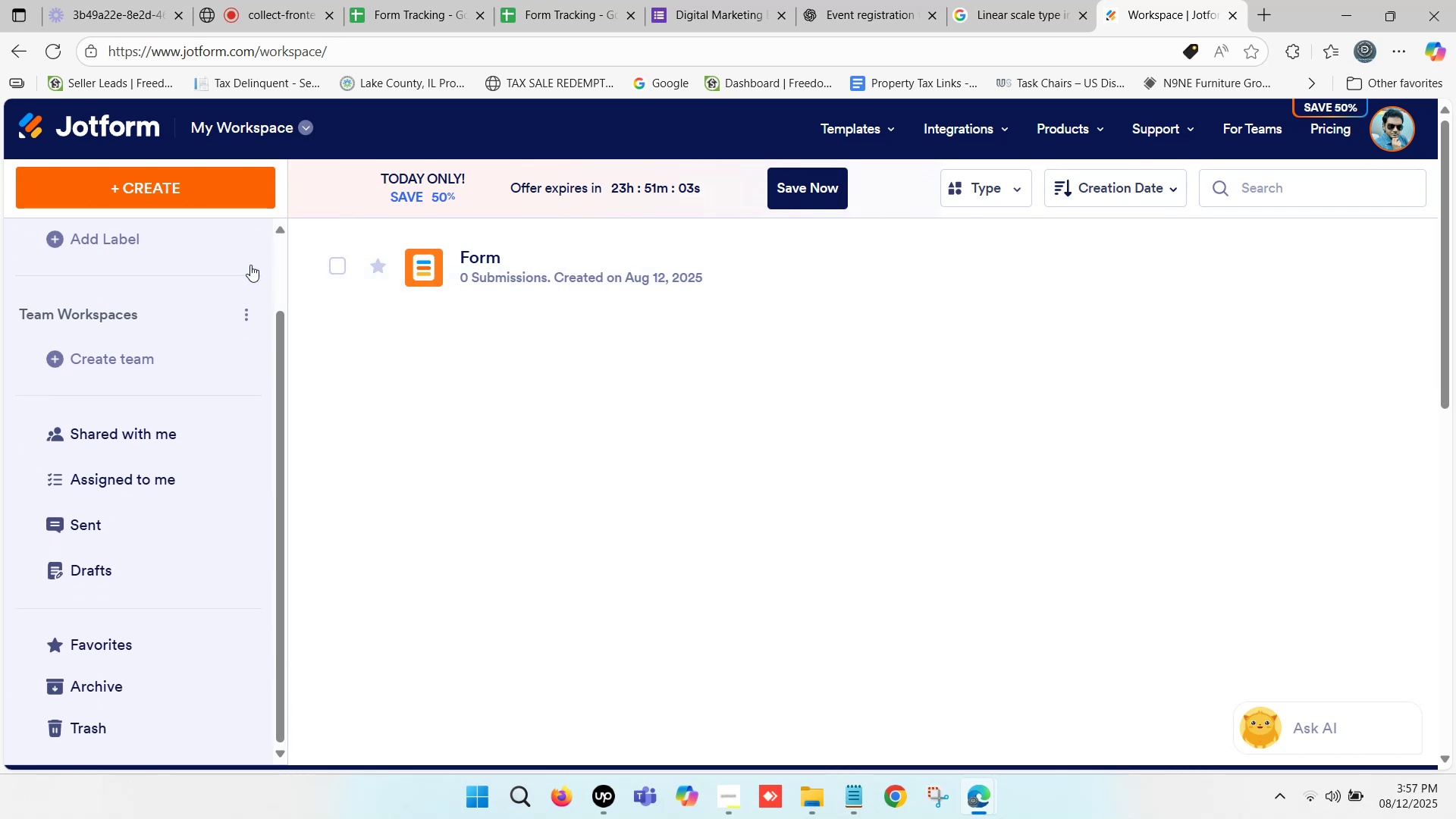 
scroll: coordinate [249, 264], scroll_direction: up, amount: 2.0
 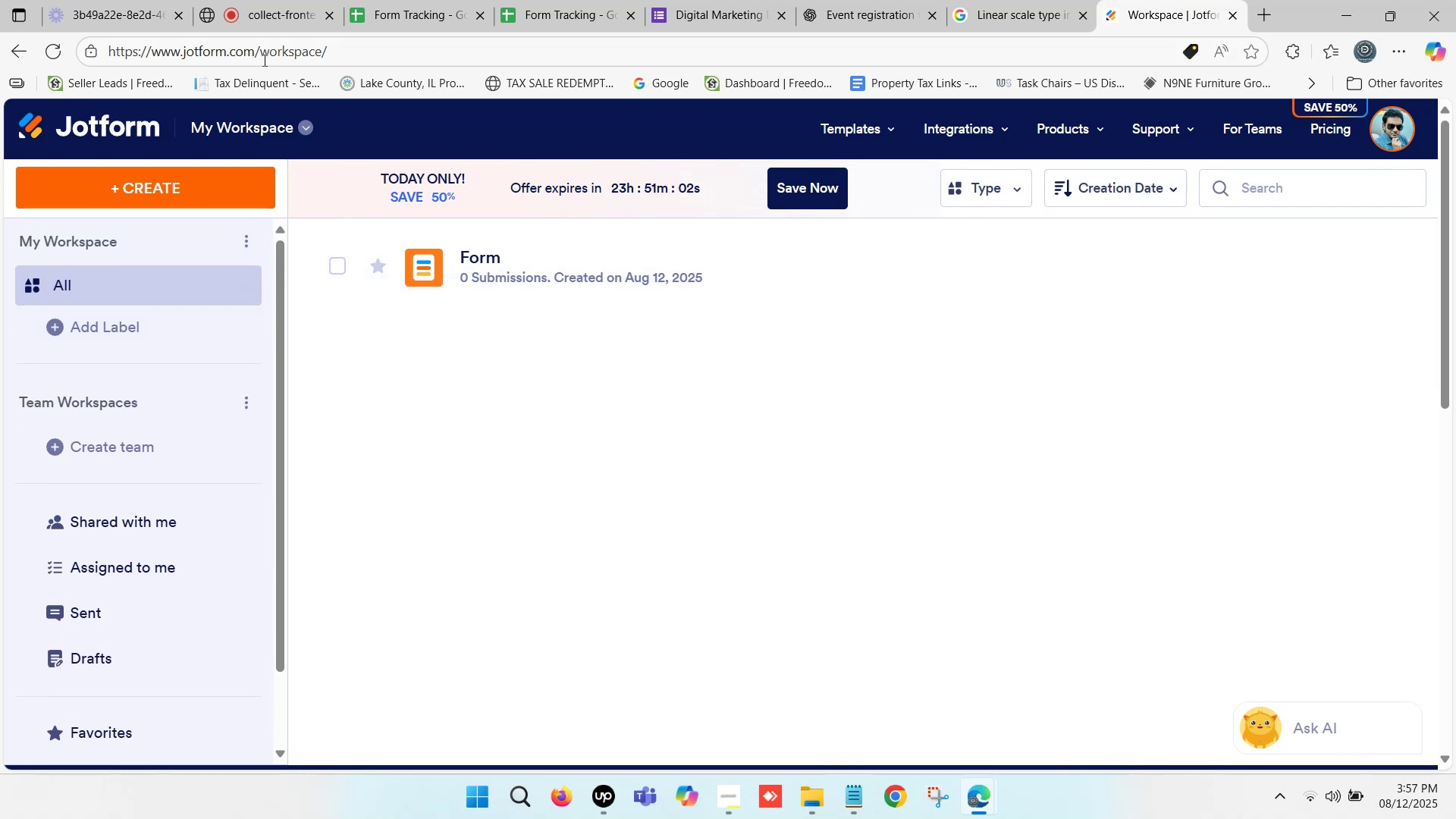 
left_click_drag(start_coordinate=[258, 46], to_coordinate=[1082, 79])
 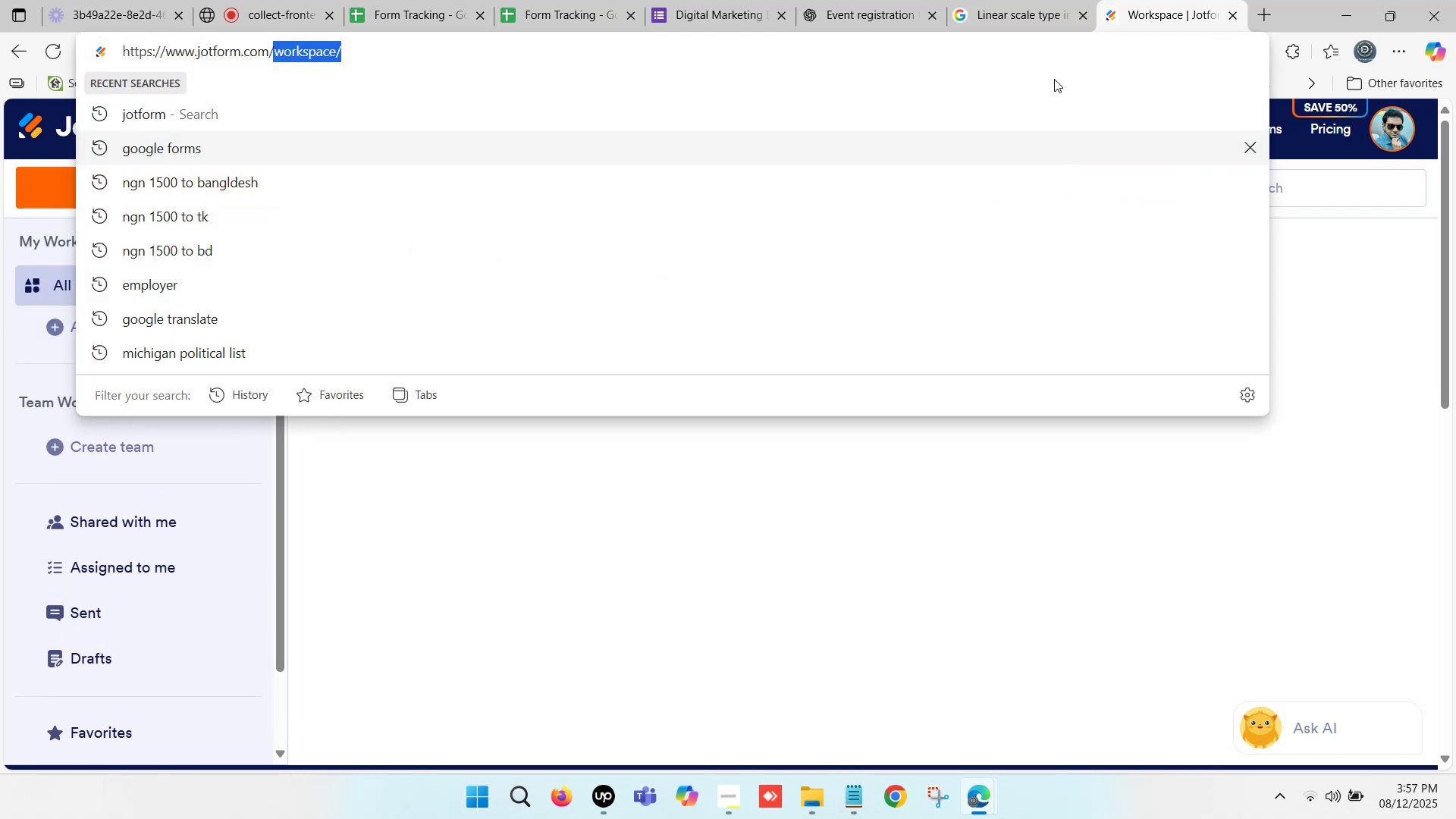 
key(Backspace)
 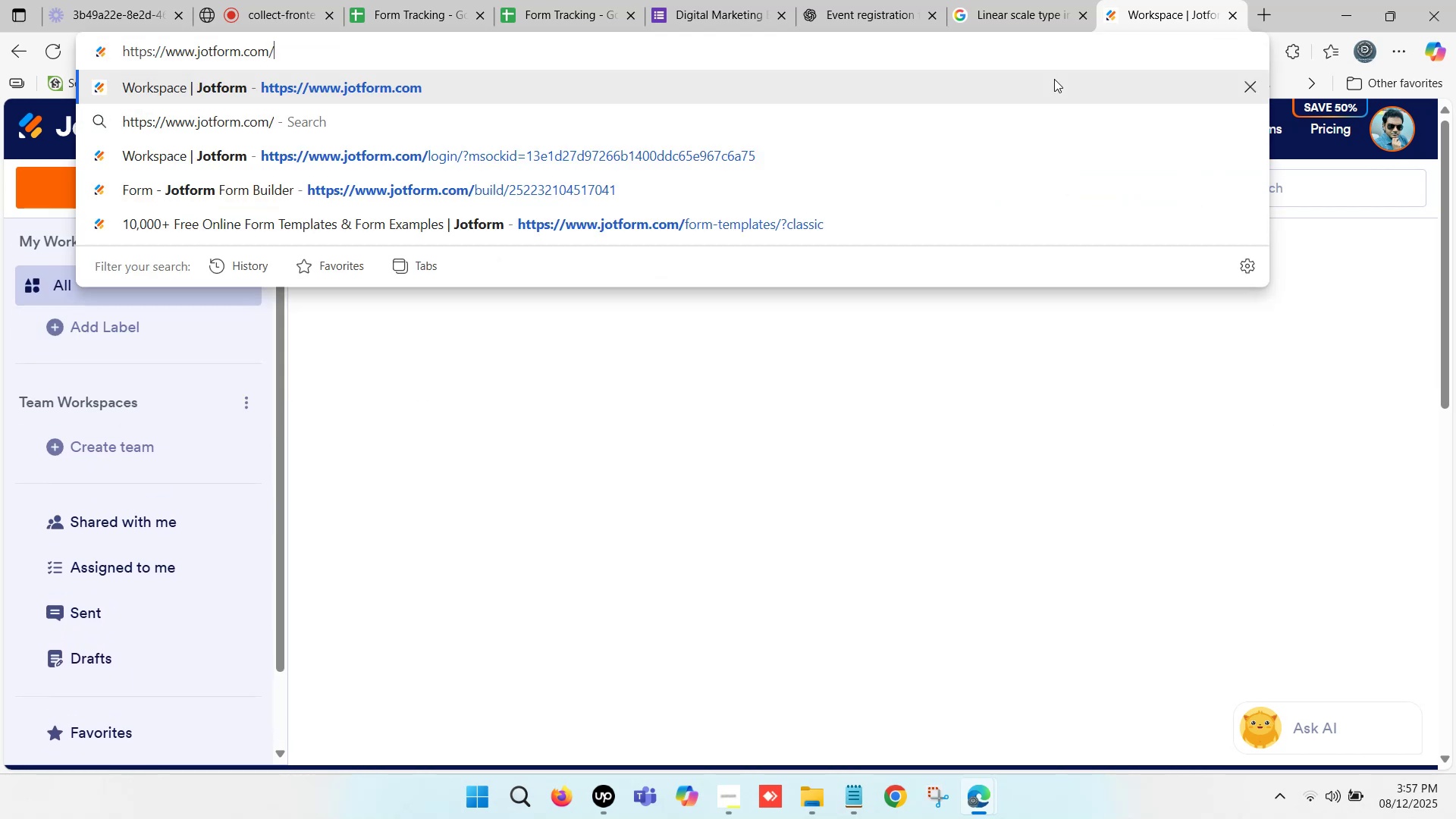 
key(Enter)
 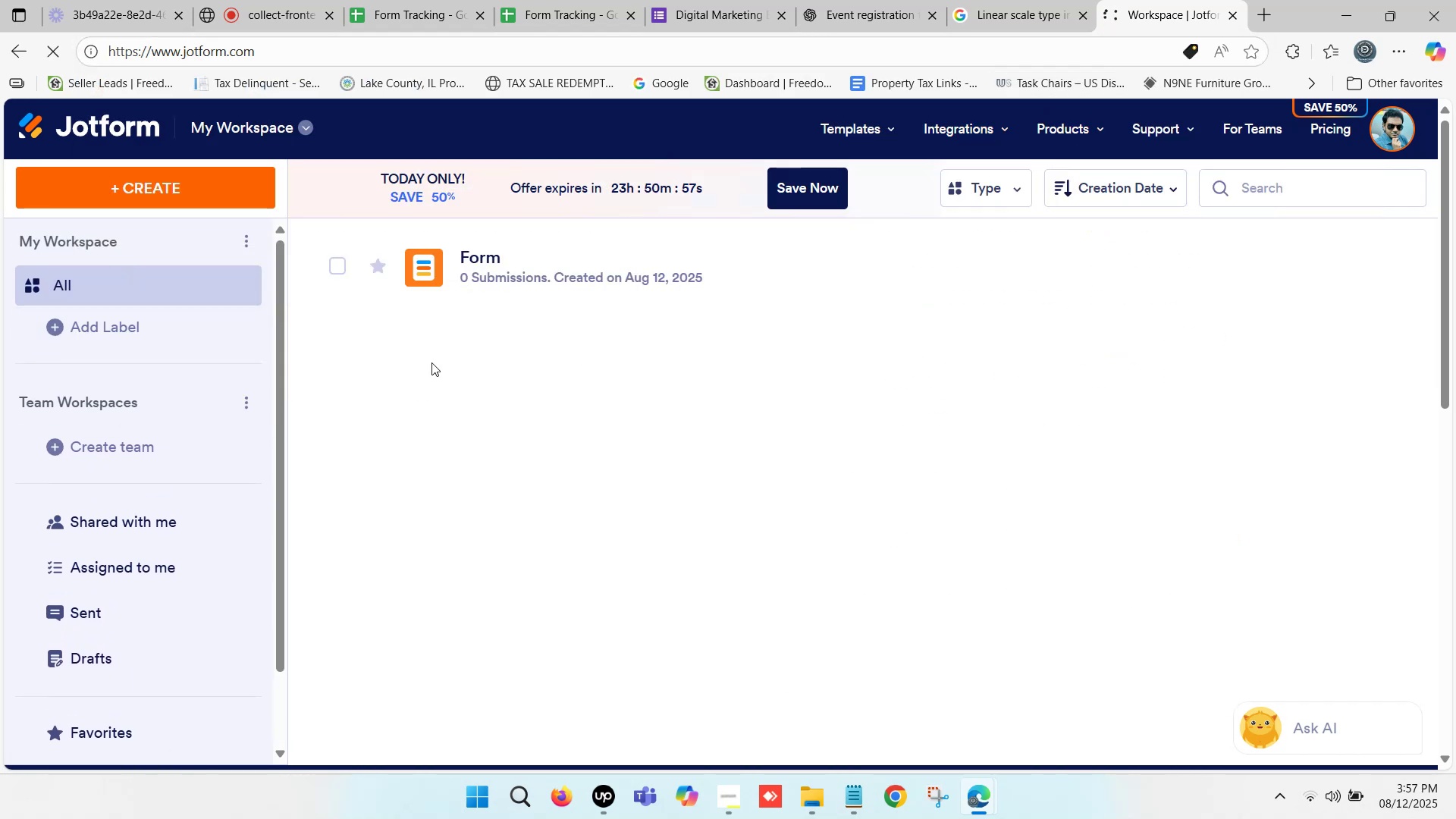 
scroll: coordinate [424, 318], scroll_direction: up, amount: 16.0
 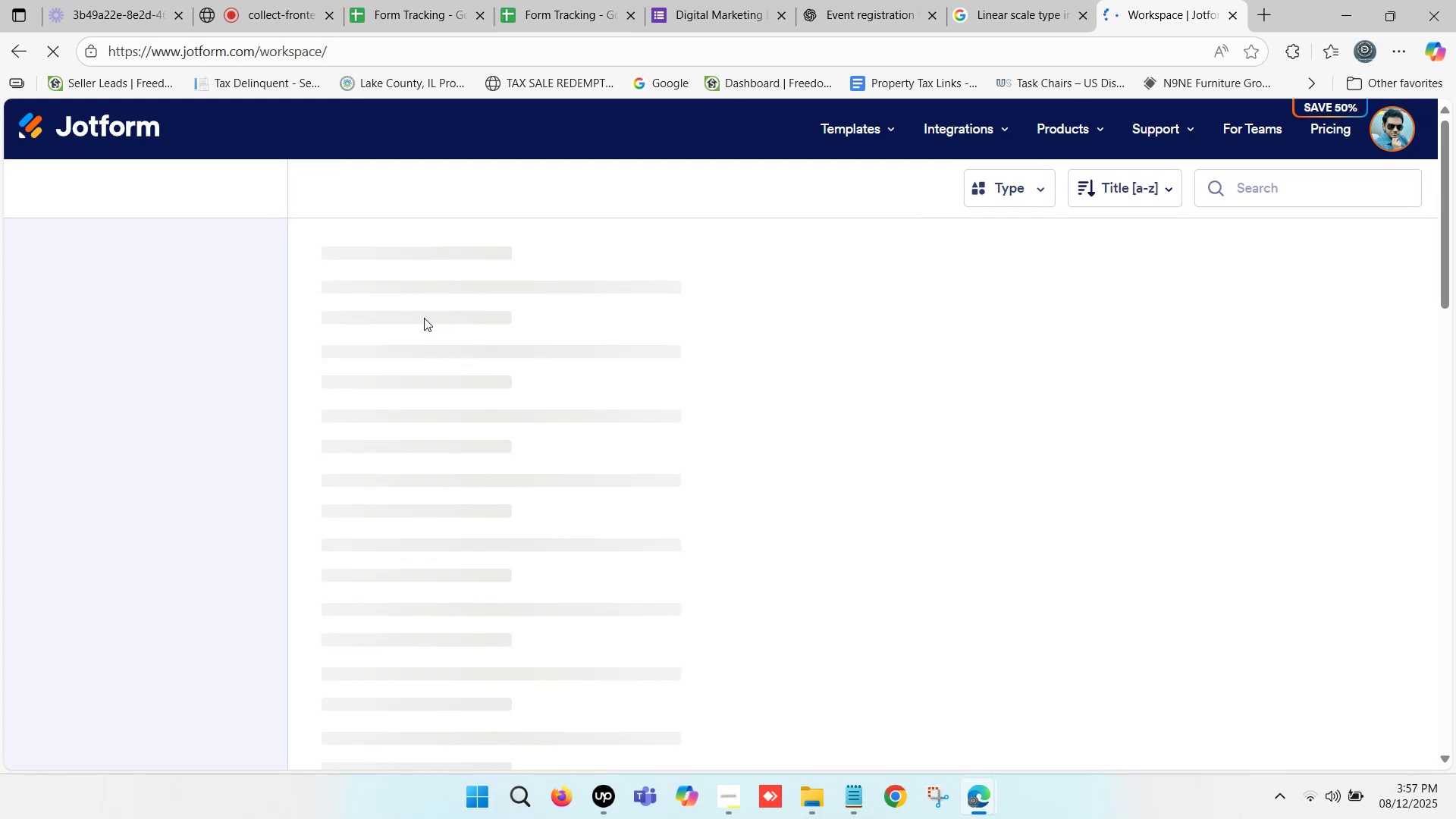 
scroll: coordinate [424, 318], scroll_direction: none, amount: 0.0
 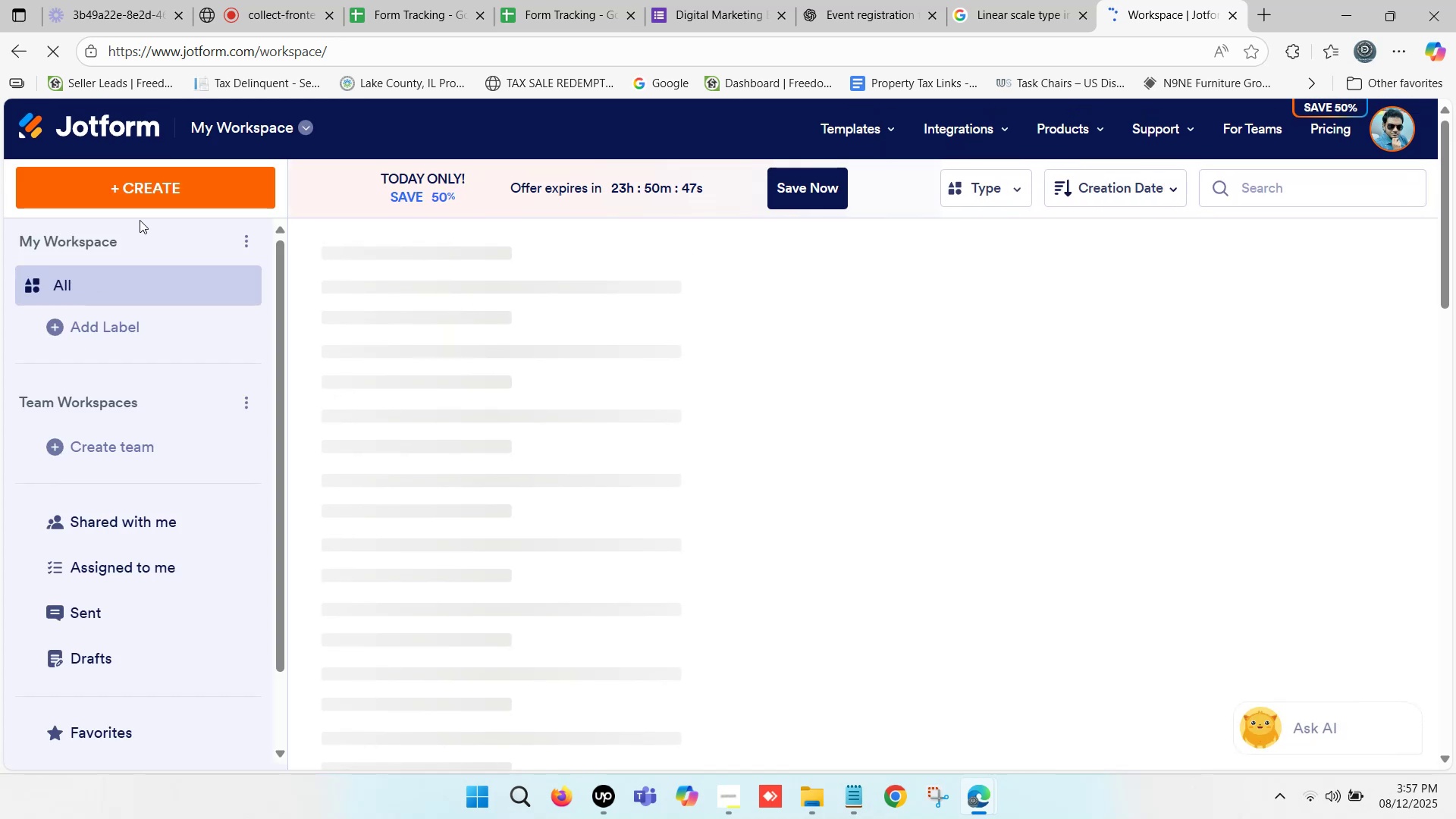 
wait(5.61)
 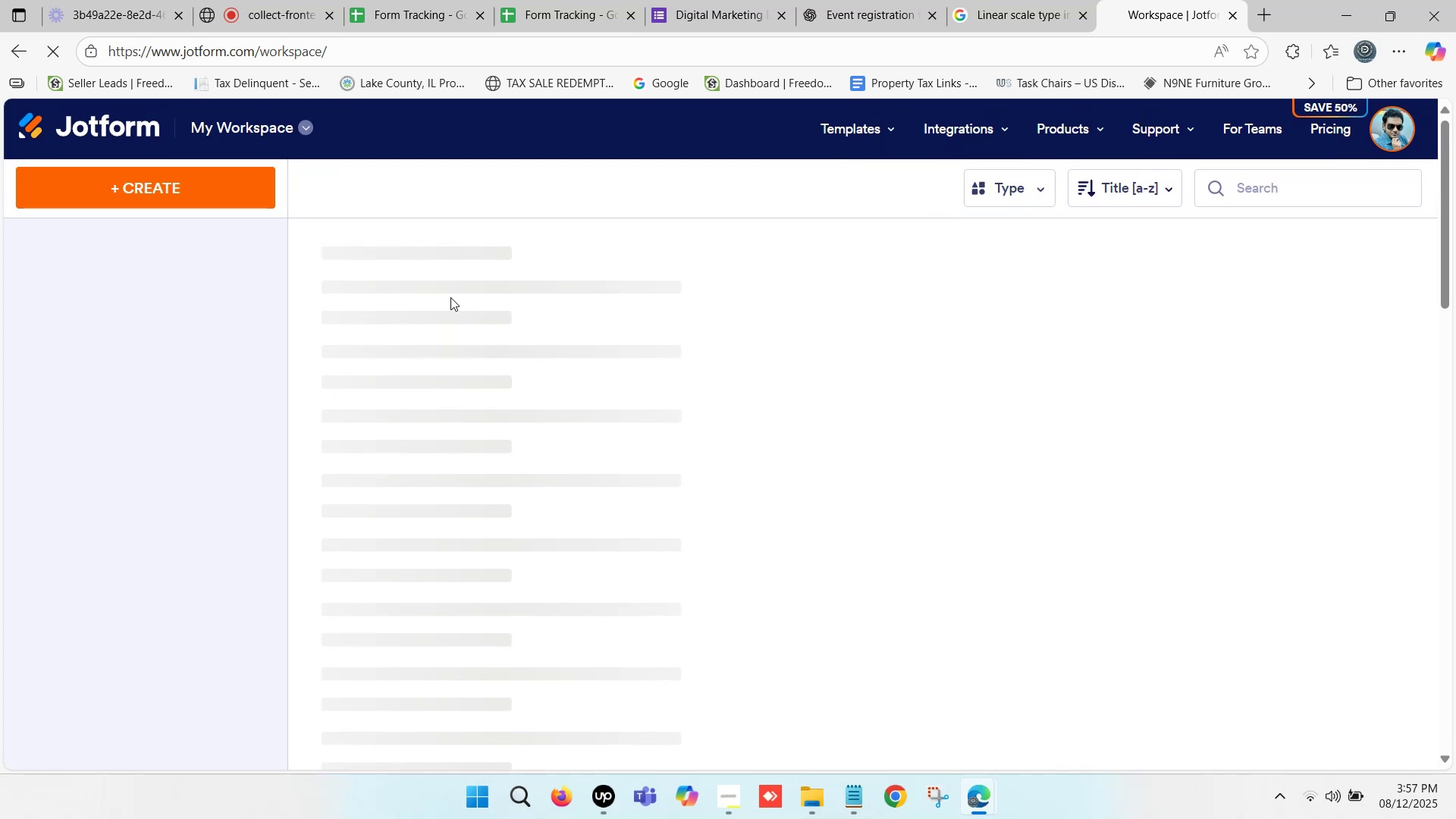 
scroll: coordinate [685, 311], scroll_direction: down, amount: 6.0
 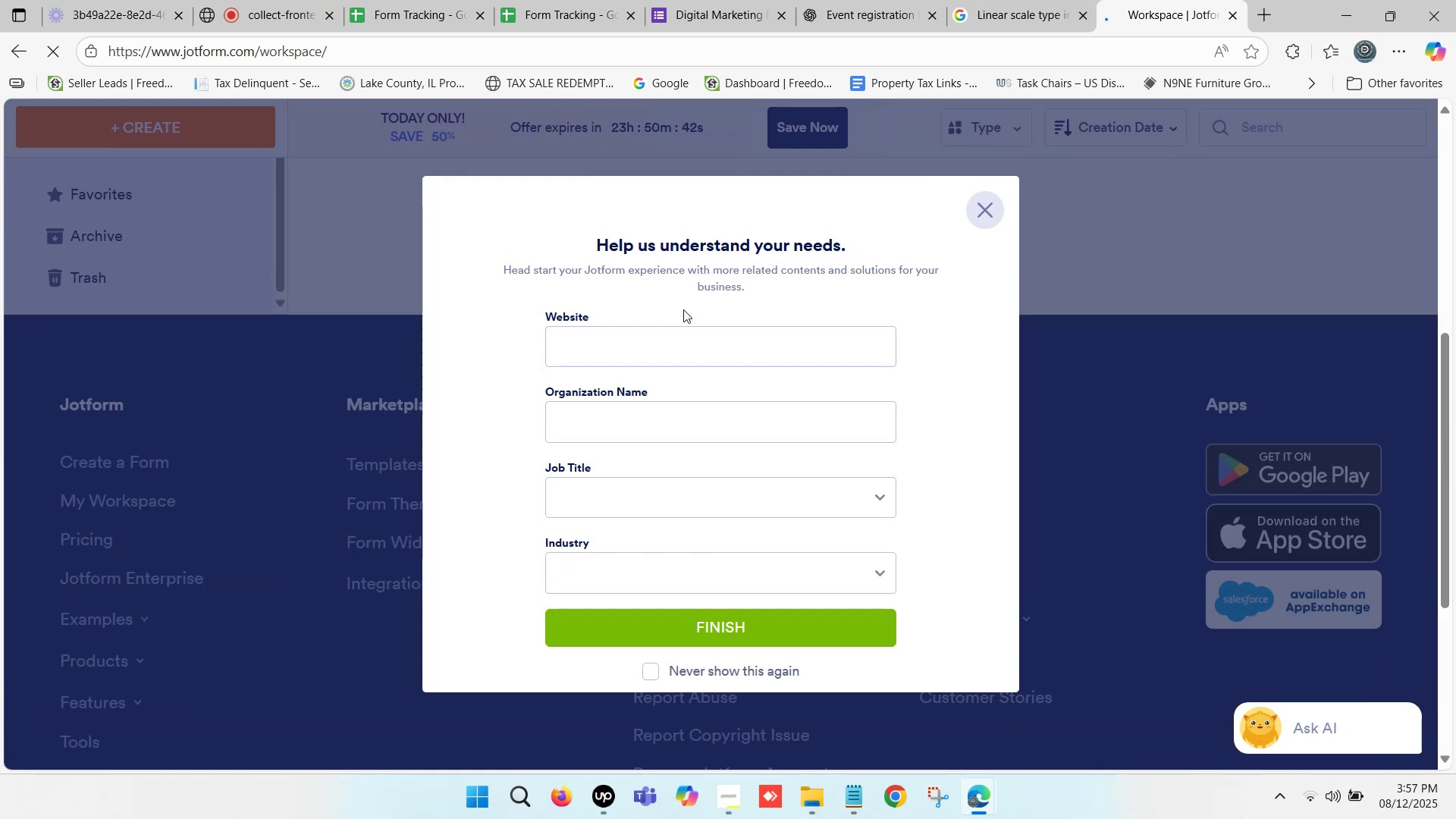 
scroll: coordinate [683, 309], scroll_direction: up, amount: 3.0
 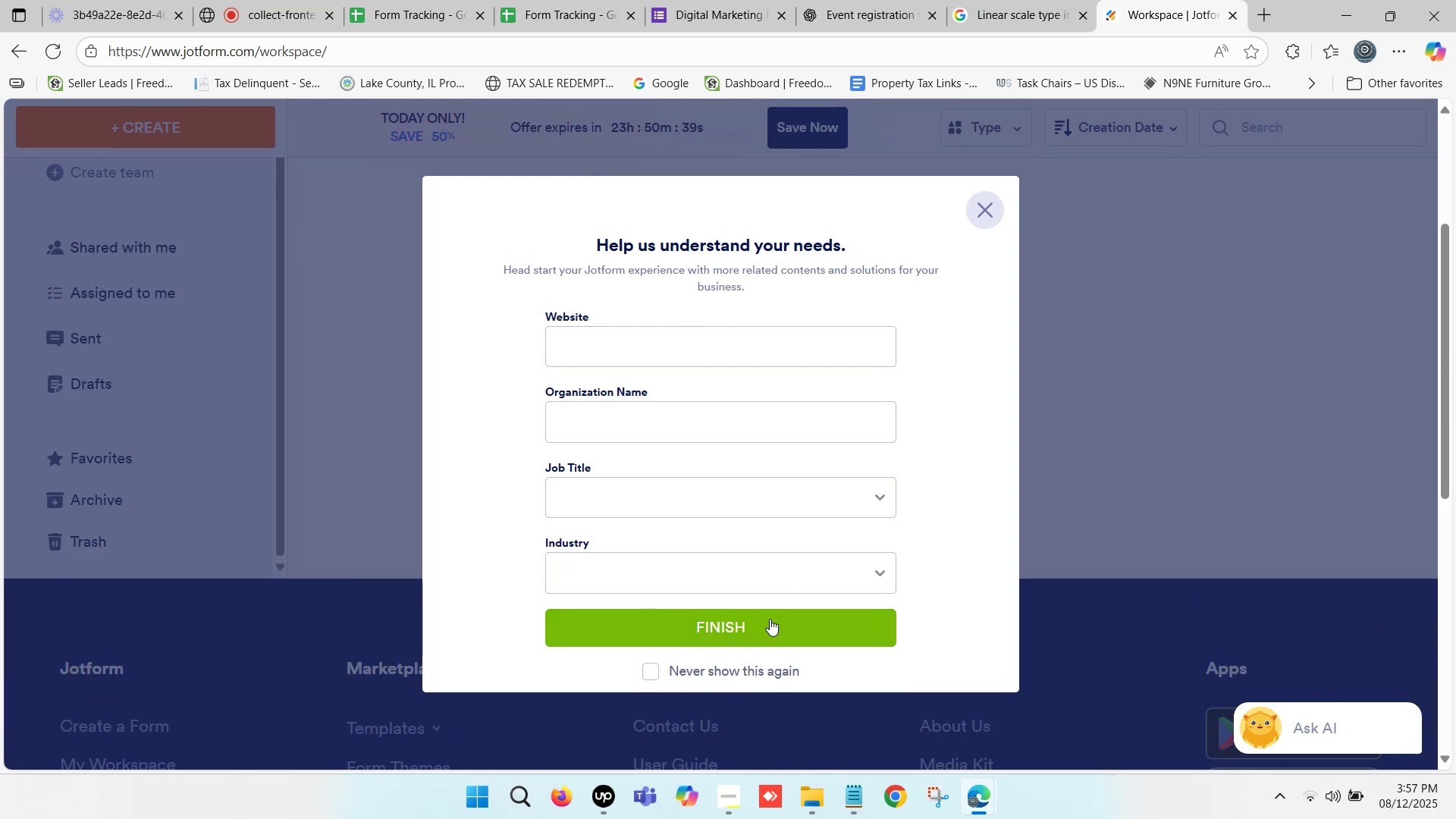 
left_click([981, 210])
 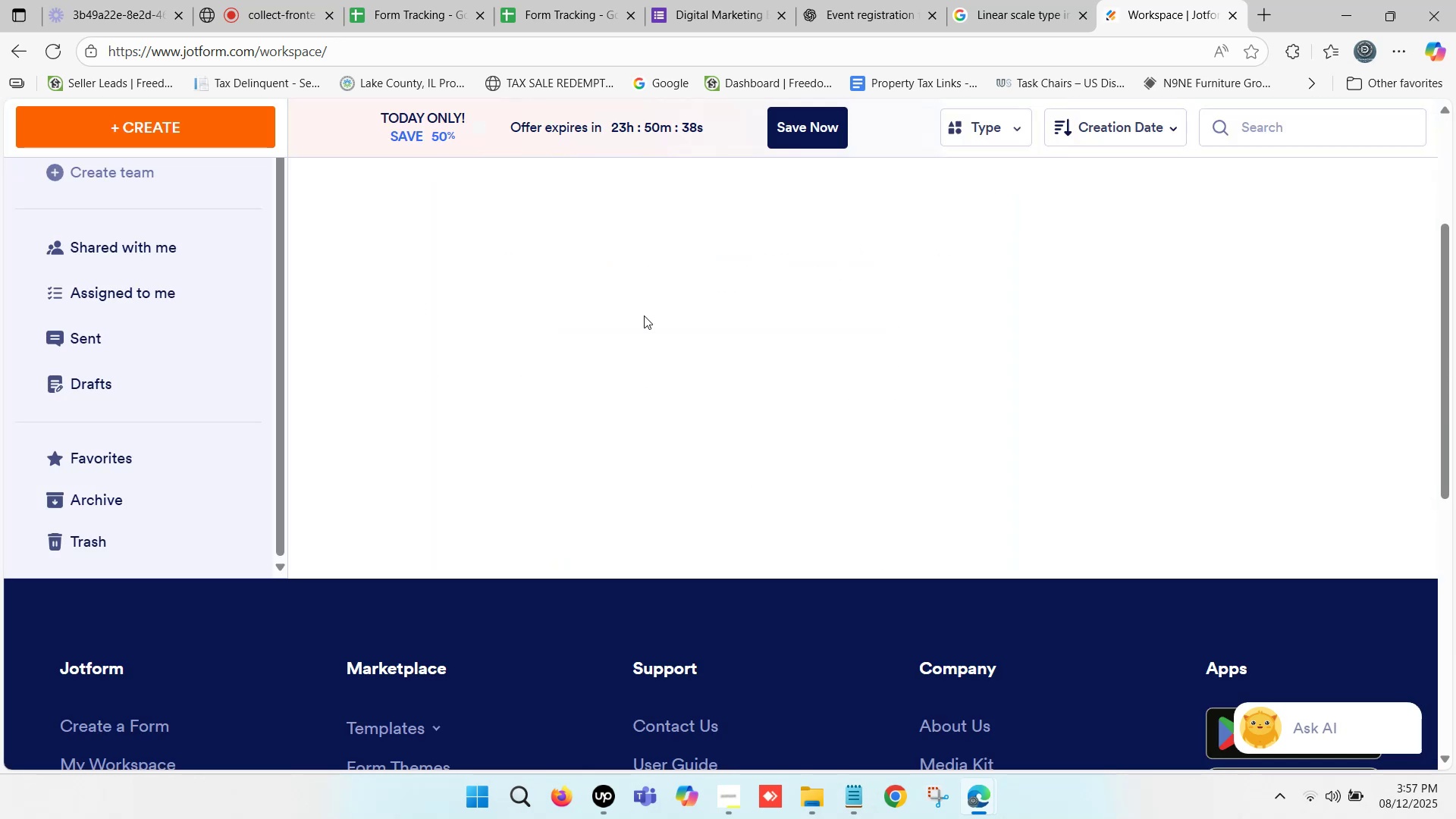 
scroll: coordinate [597, 325], scroll_direction: up, amount: 5.0
 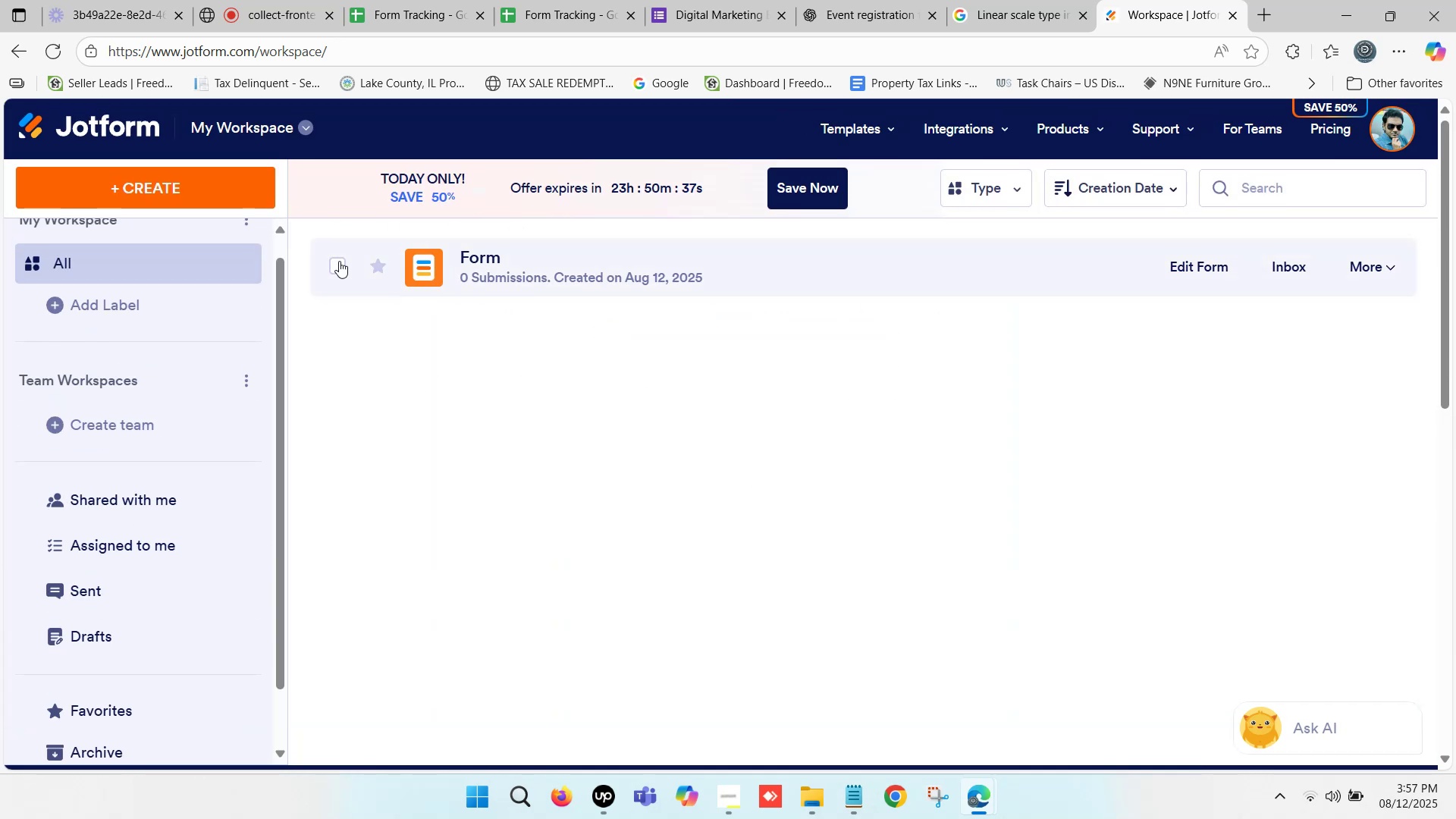 
left_click([339, 261])
 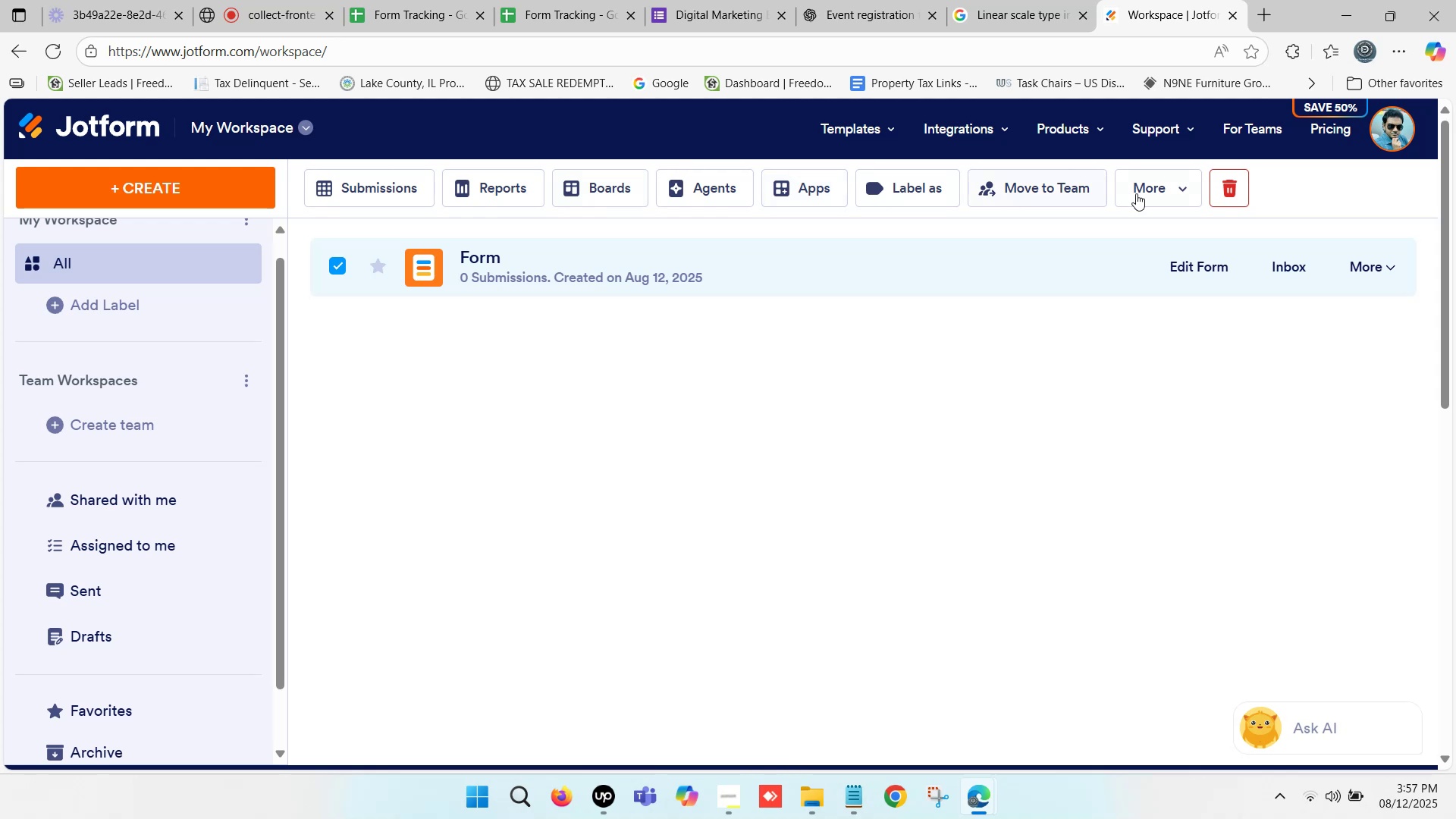 
left_click([1232, 180])
 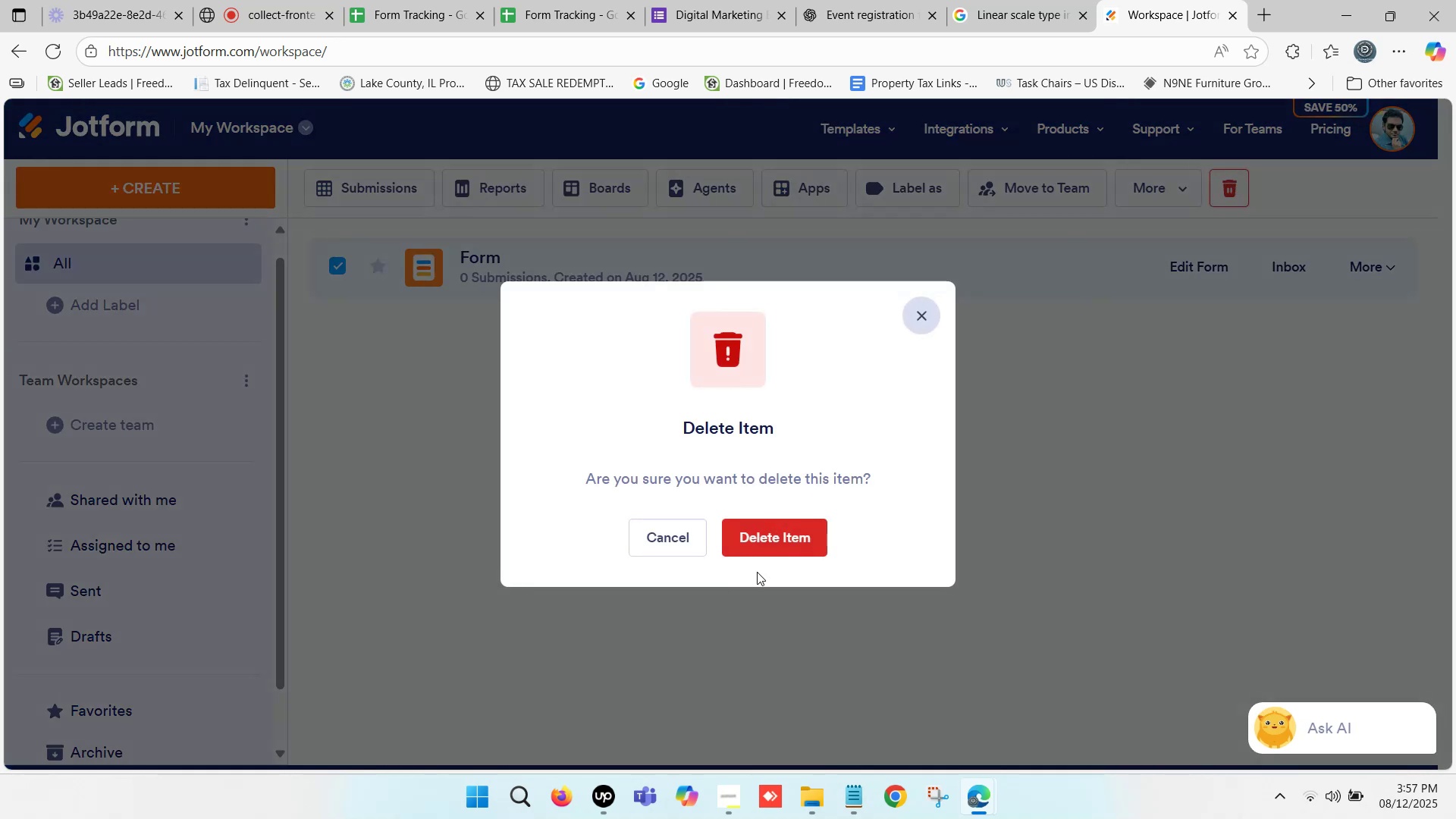 
left_click([791, 537])
 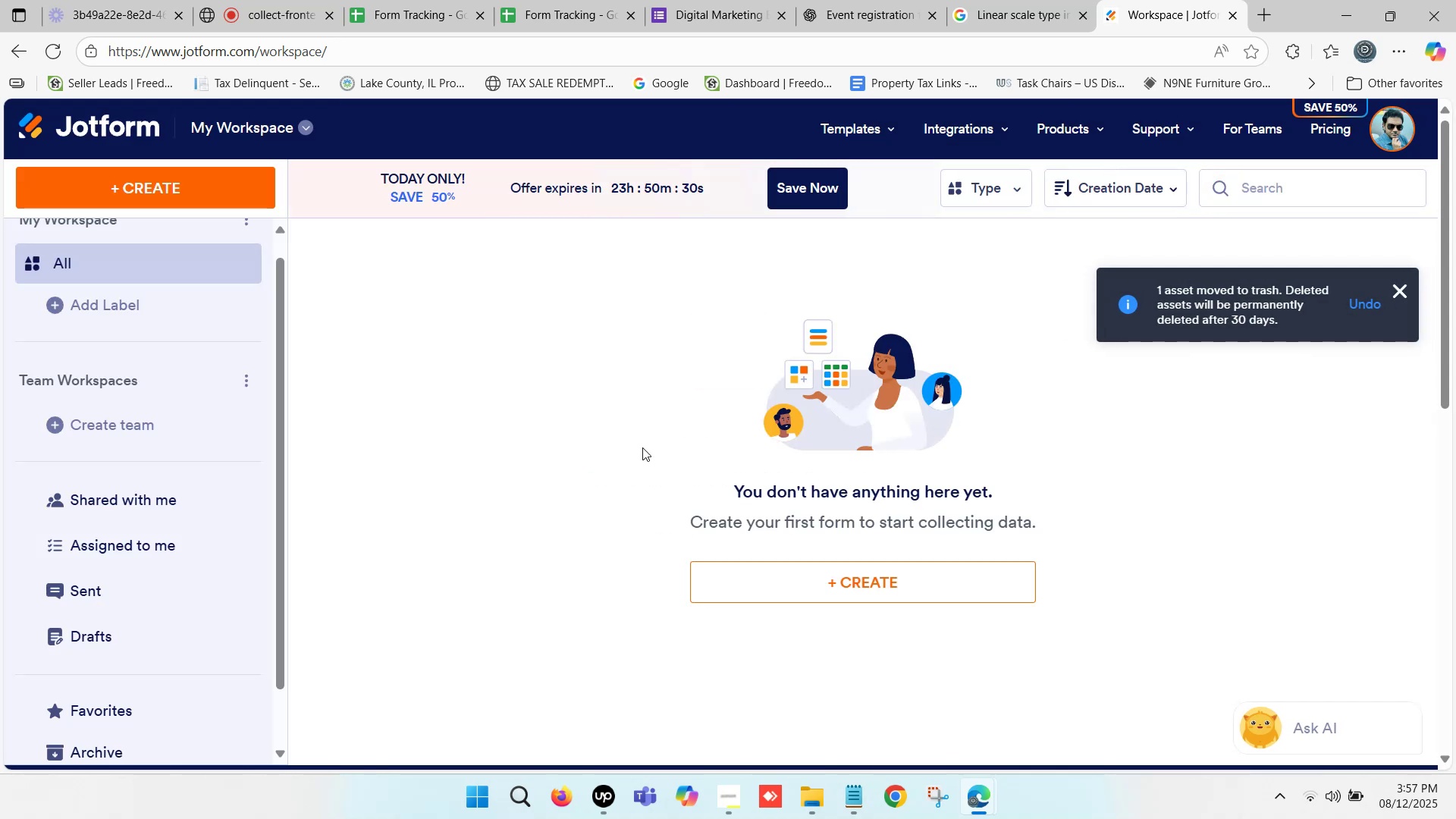 
scroll: coordinate [556, 397], scroll_direction: up, amount: 2.0
 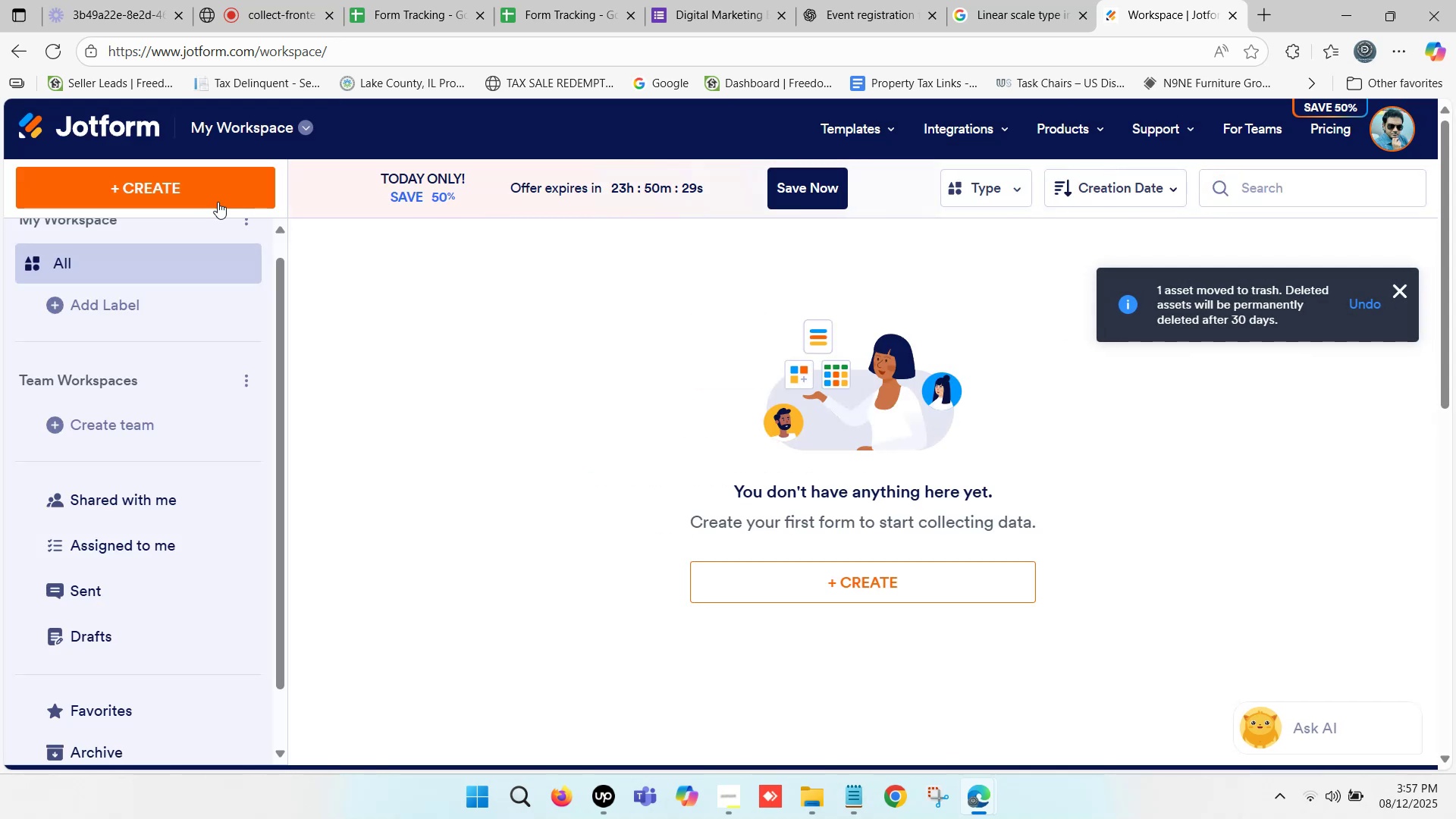 
left_click([156, 183])
 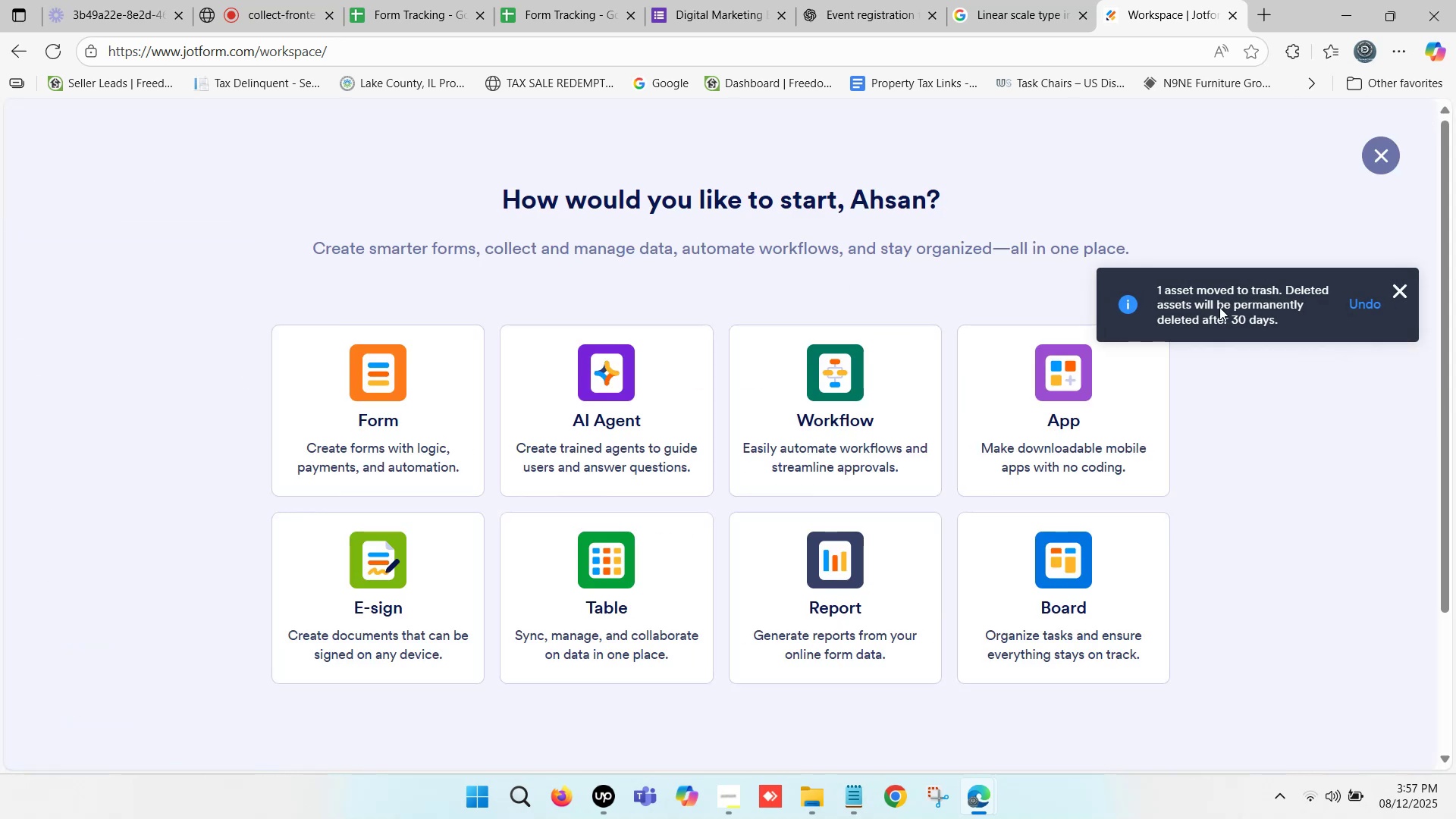 
left_click([1386, 152])
 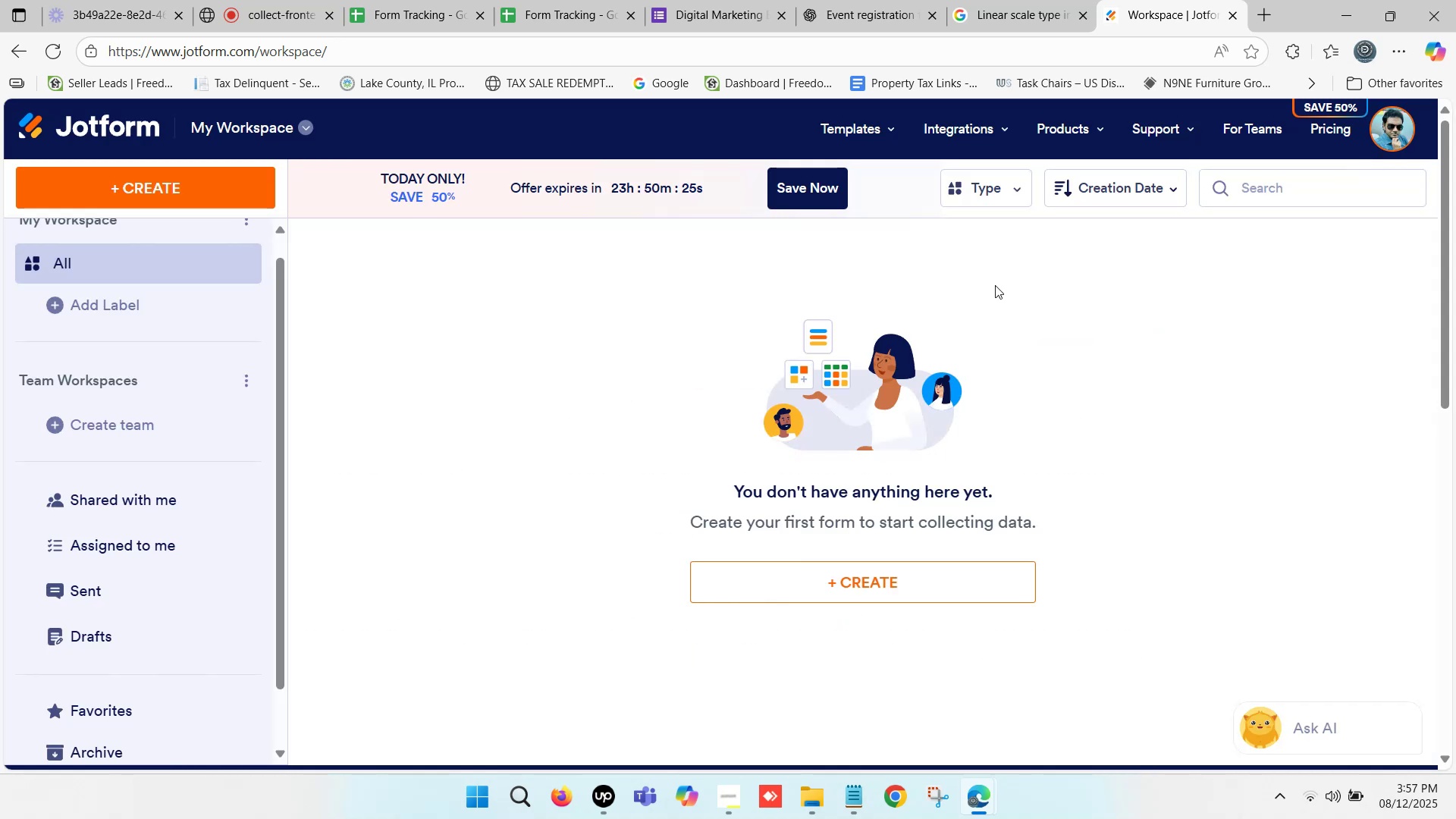 
scroll: coordinate [950, 554], scroll_direction: down, amount: 1.0
 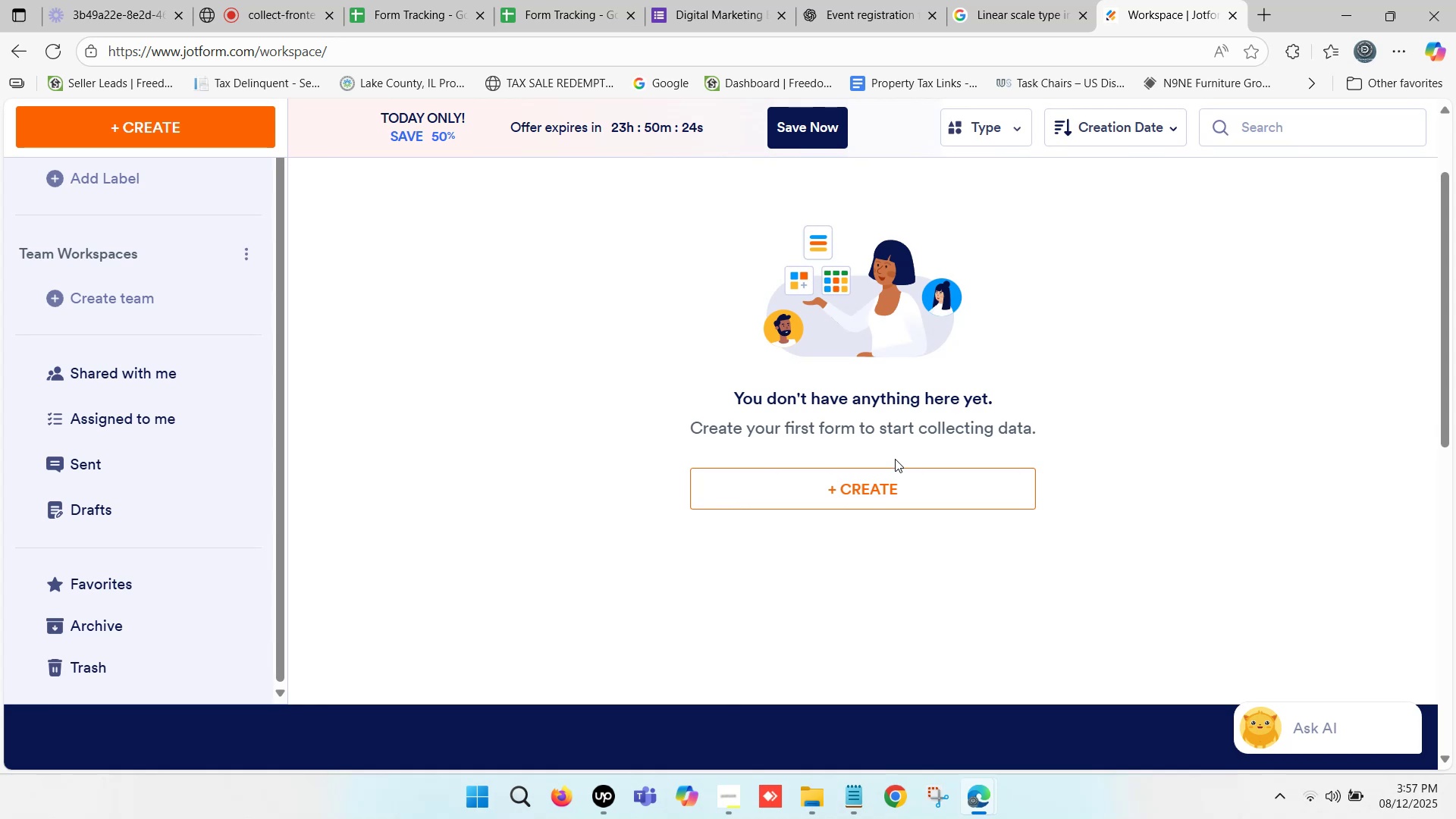 
left_click([893, 475])
 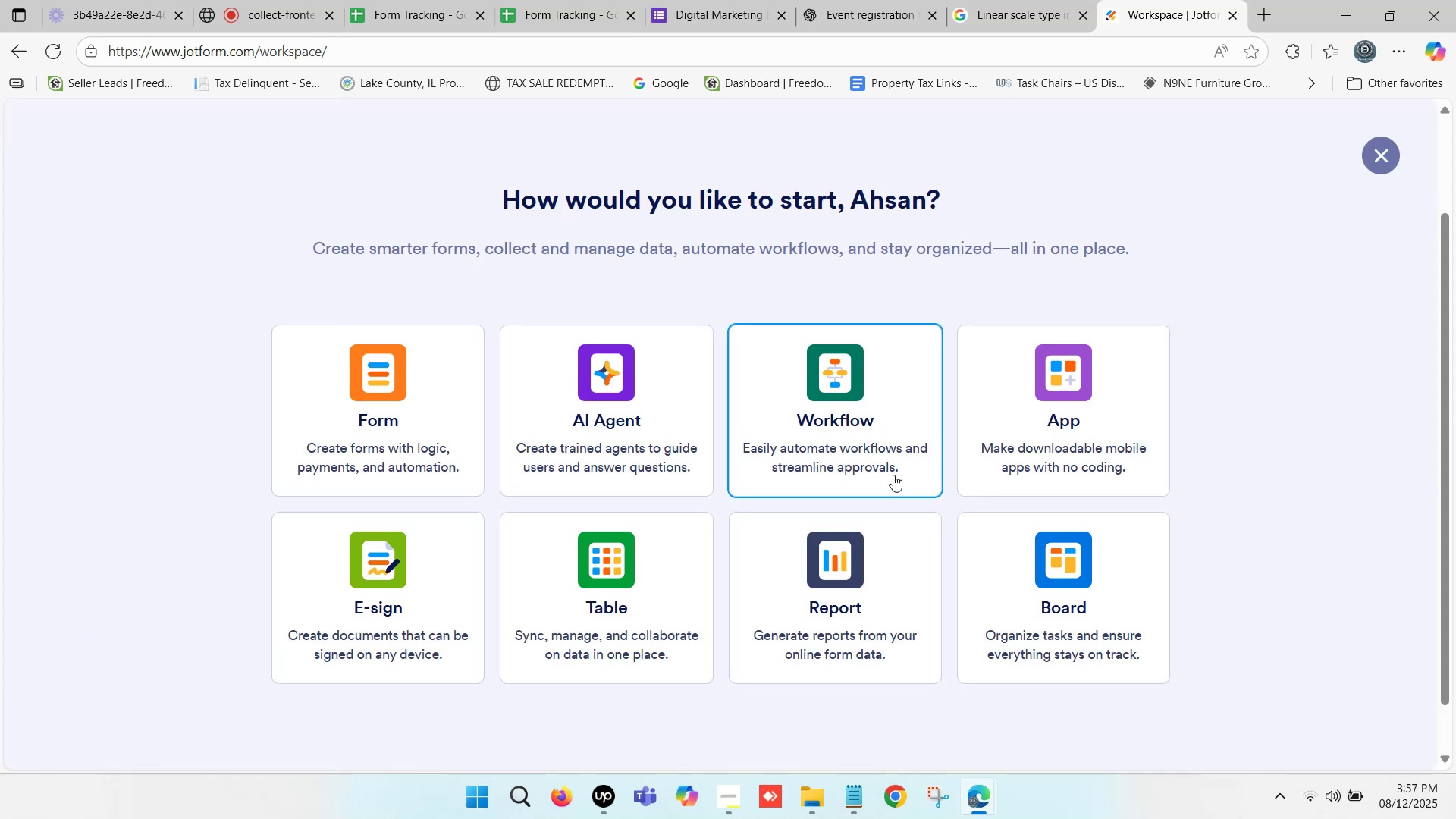 
scroll: coordinate [325, 529], scroll_direction: down, amount: 8.0
 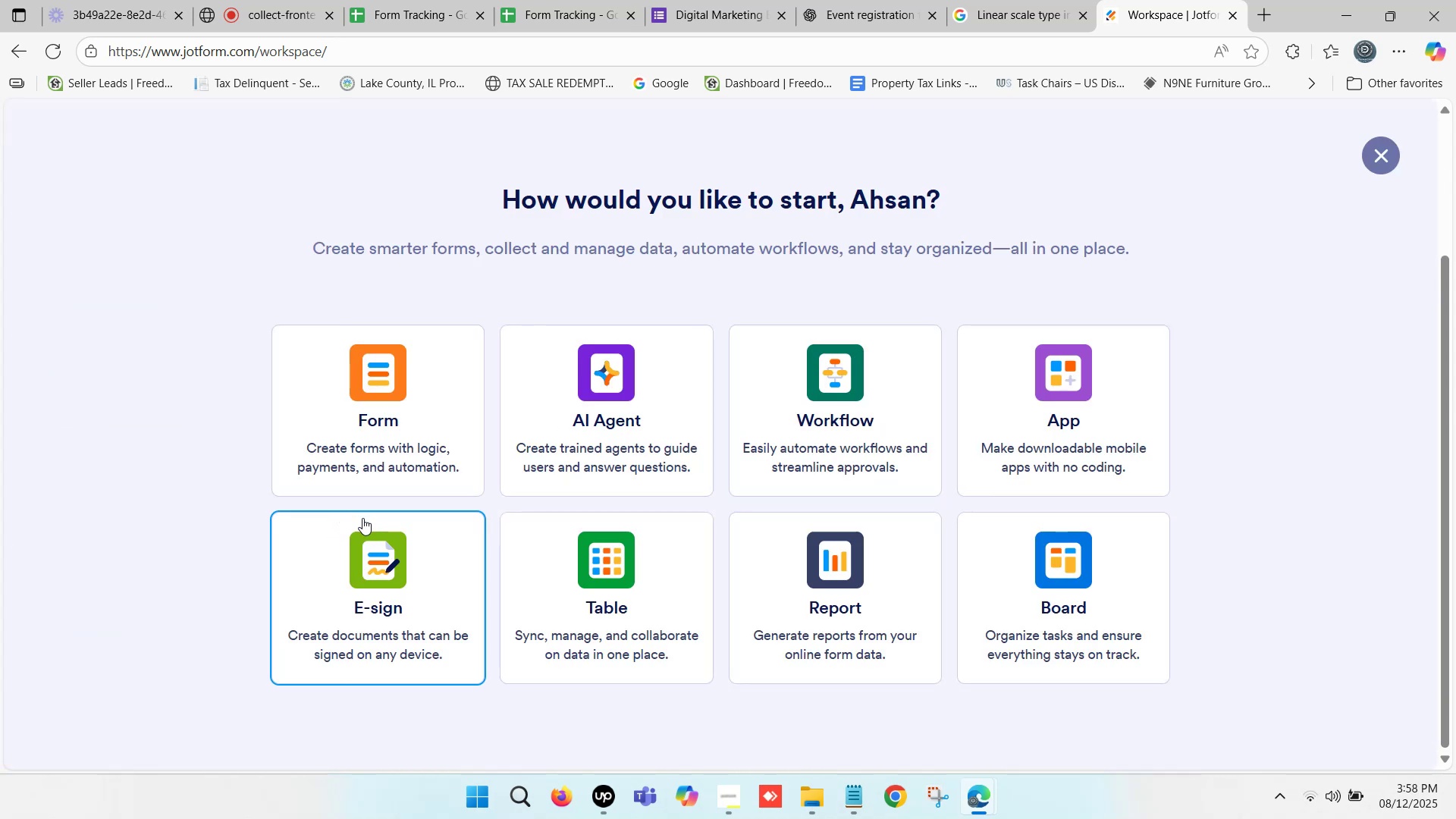 
wait(7.94)
 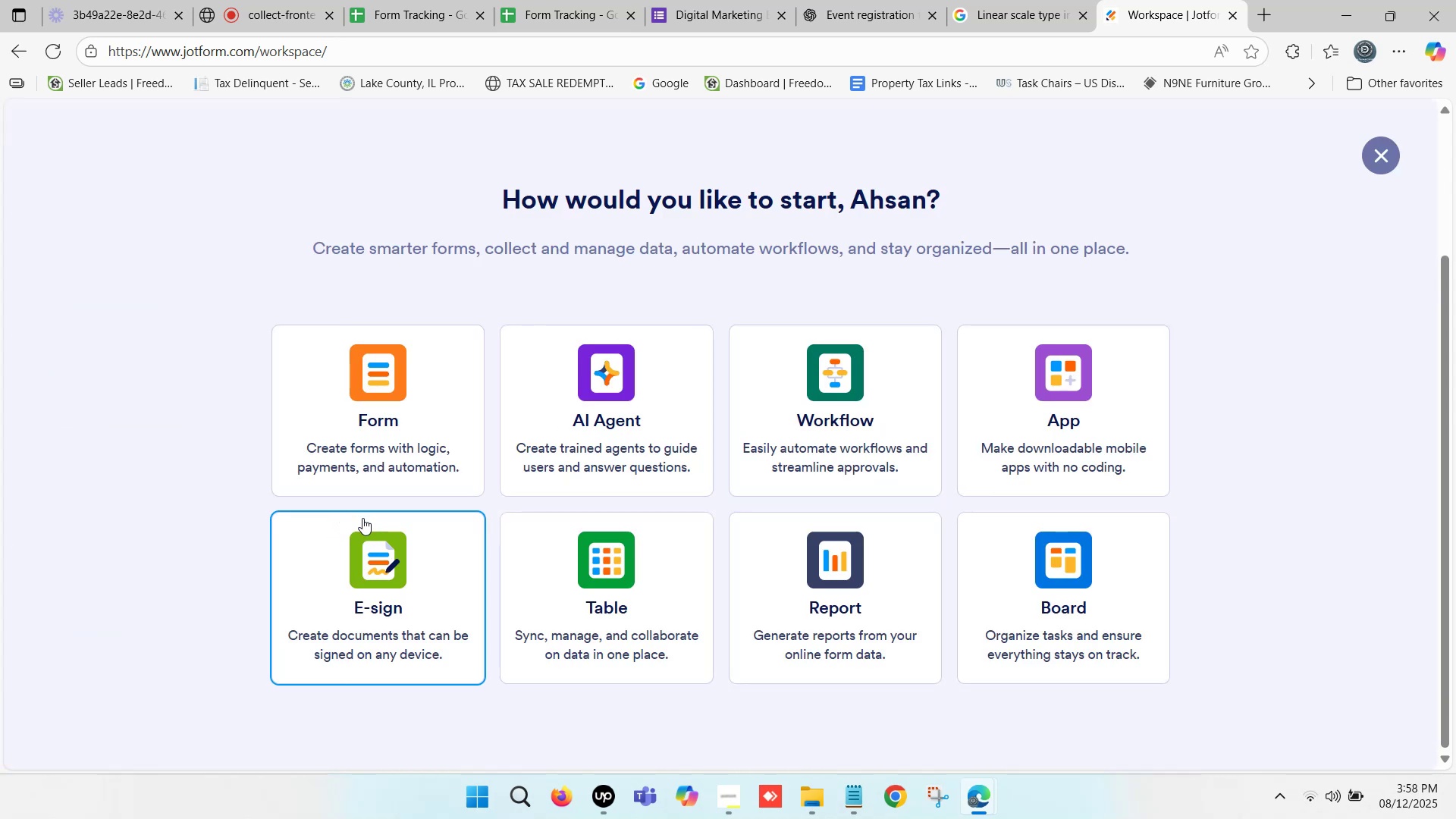 
scroll: coordinate [613, 459], scroll_direction: down, amount: 1.0
 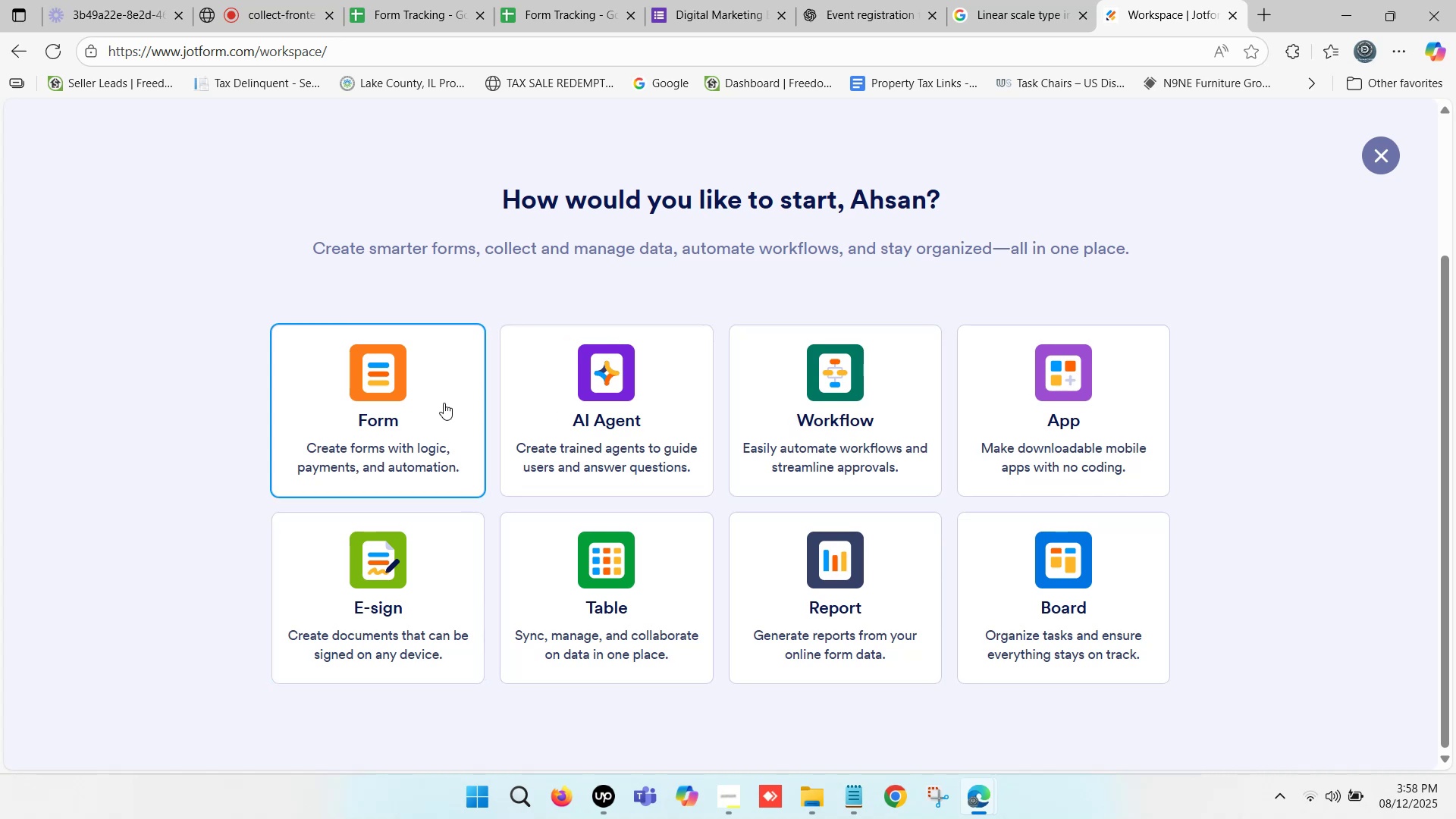 
left_click([392, 390])
 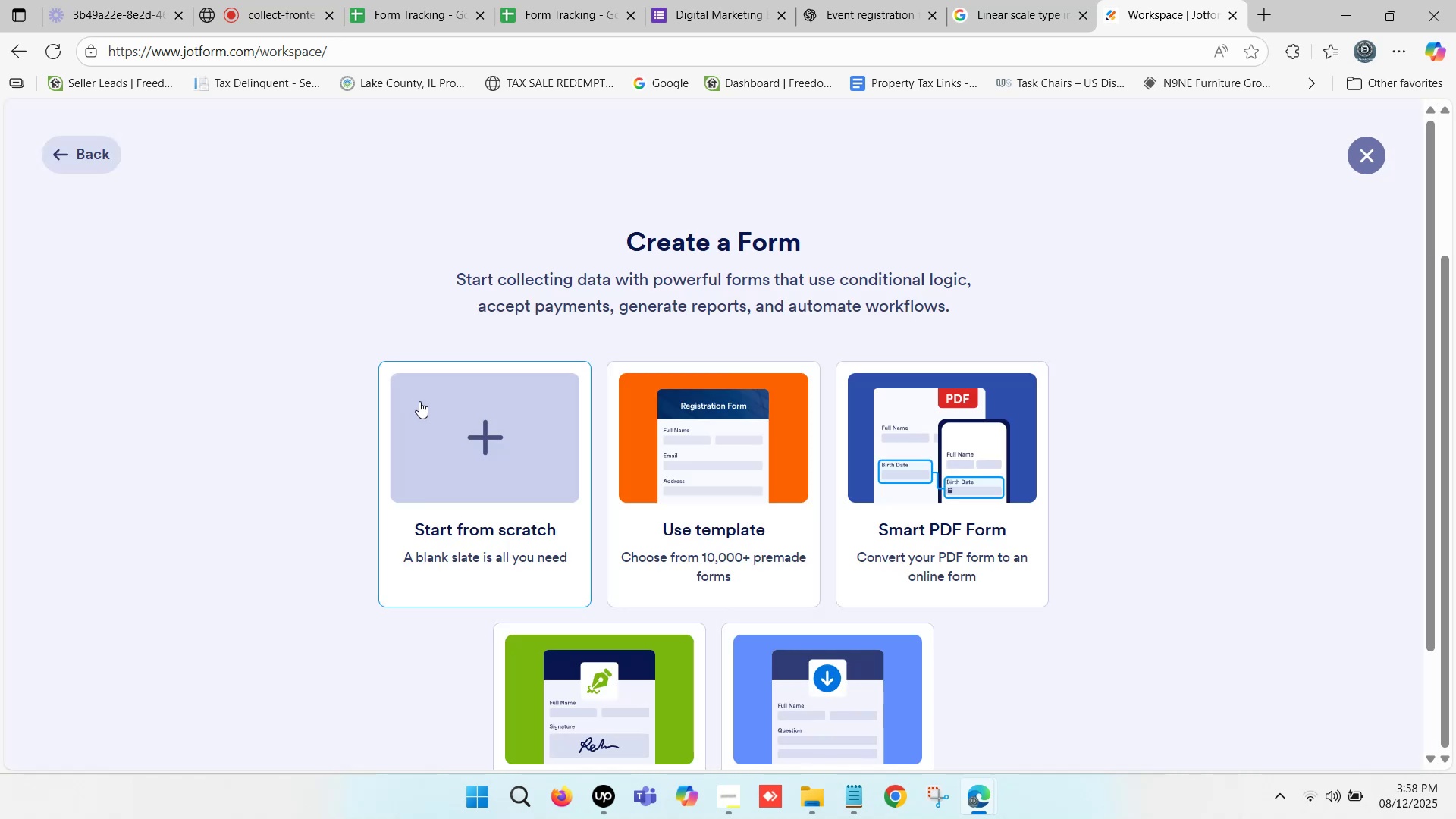 
scroll: coordinate [420, 406], scroll_direction: down, amount: 2.0
 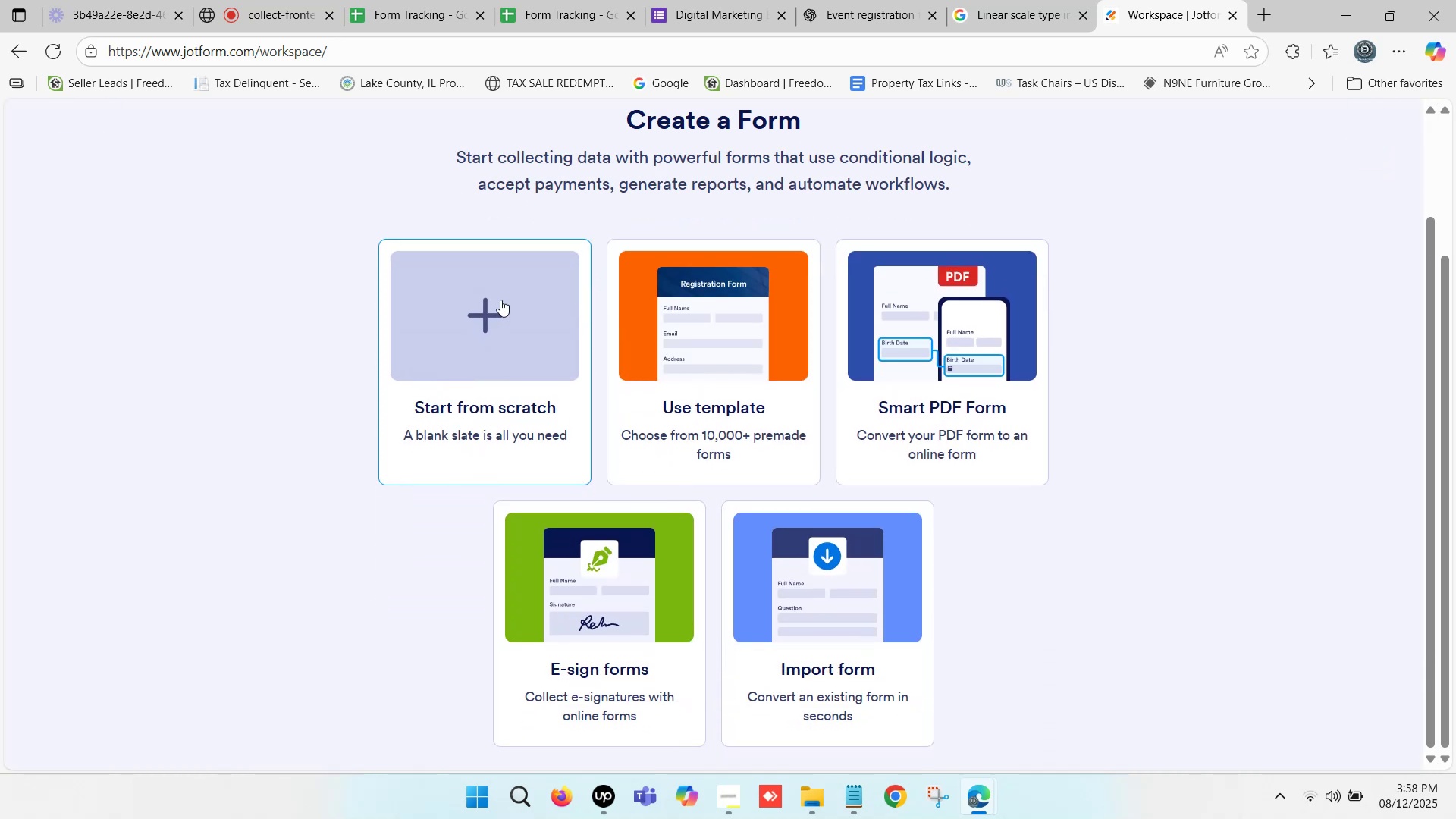 
left_click([501, 298])
 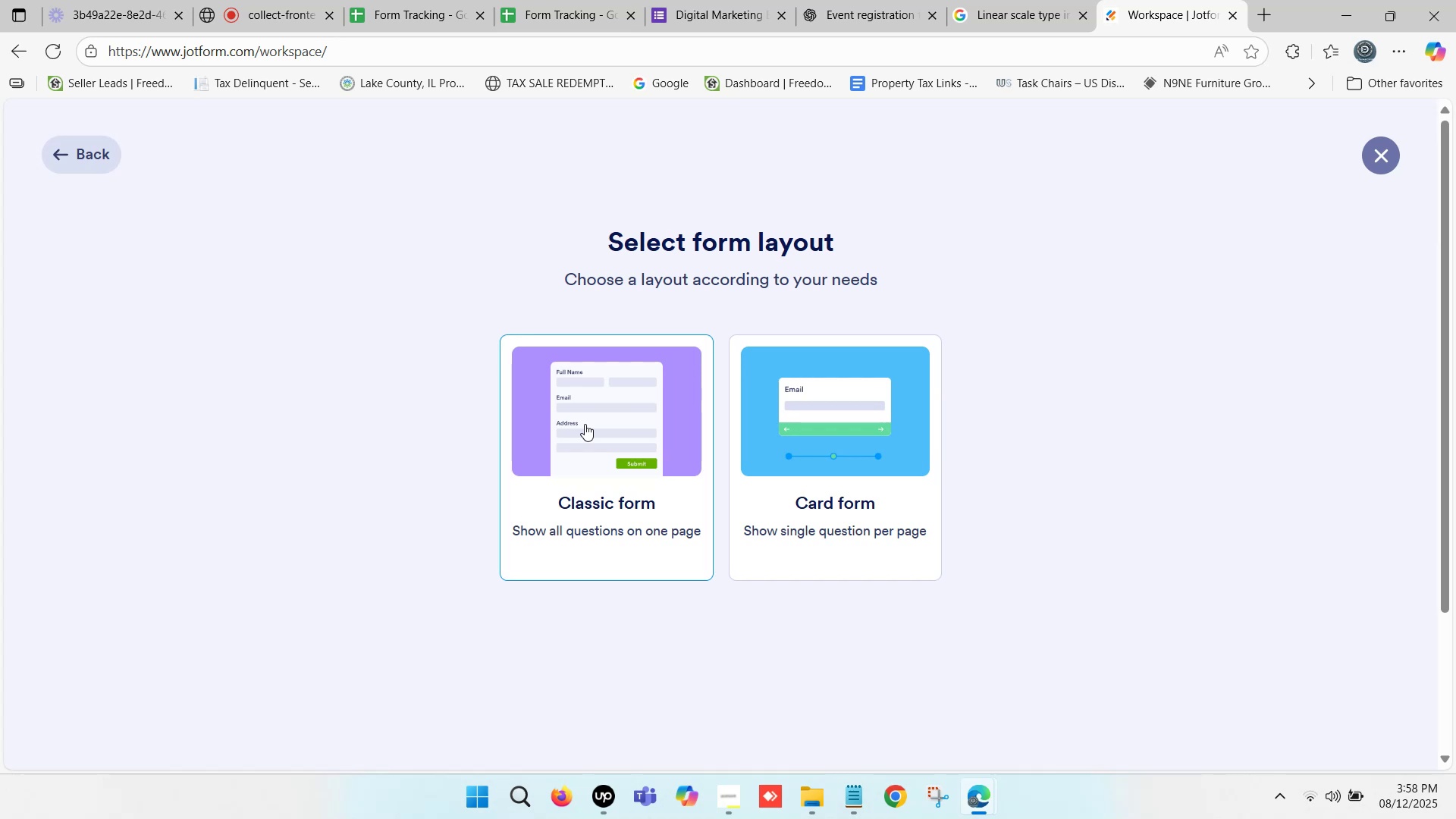 
wait(10.31)
 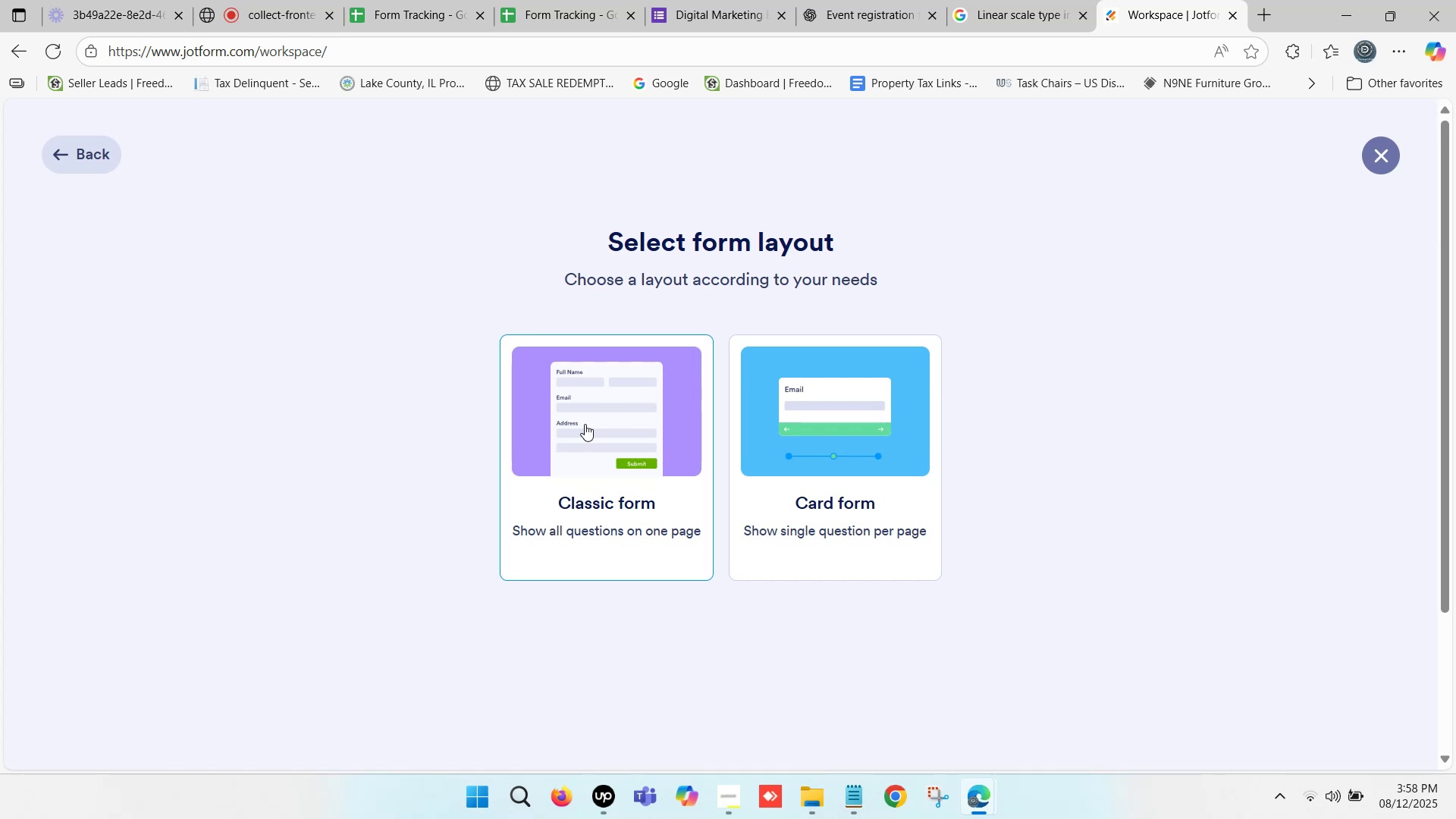 
scroll: coordinate [587, 420], scroll_direction: down, amount: 10.0
 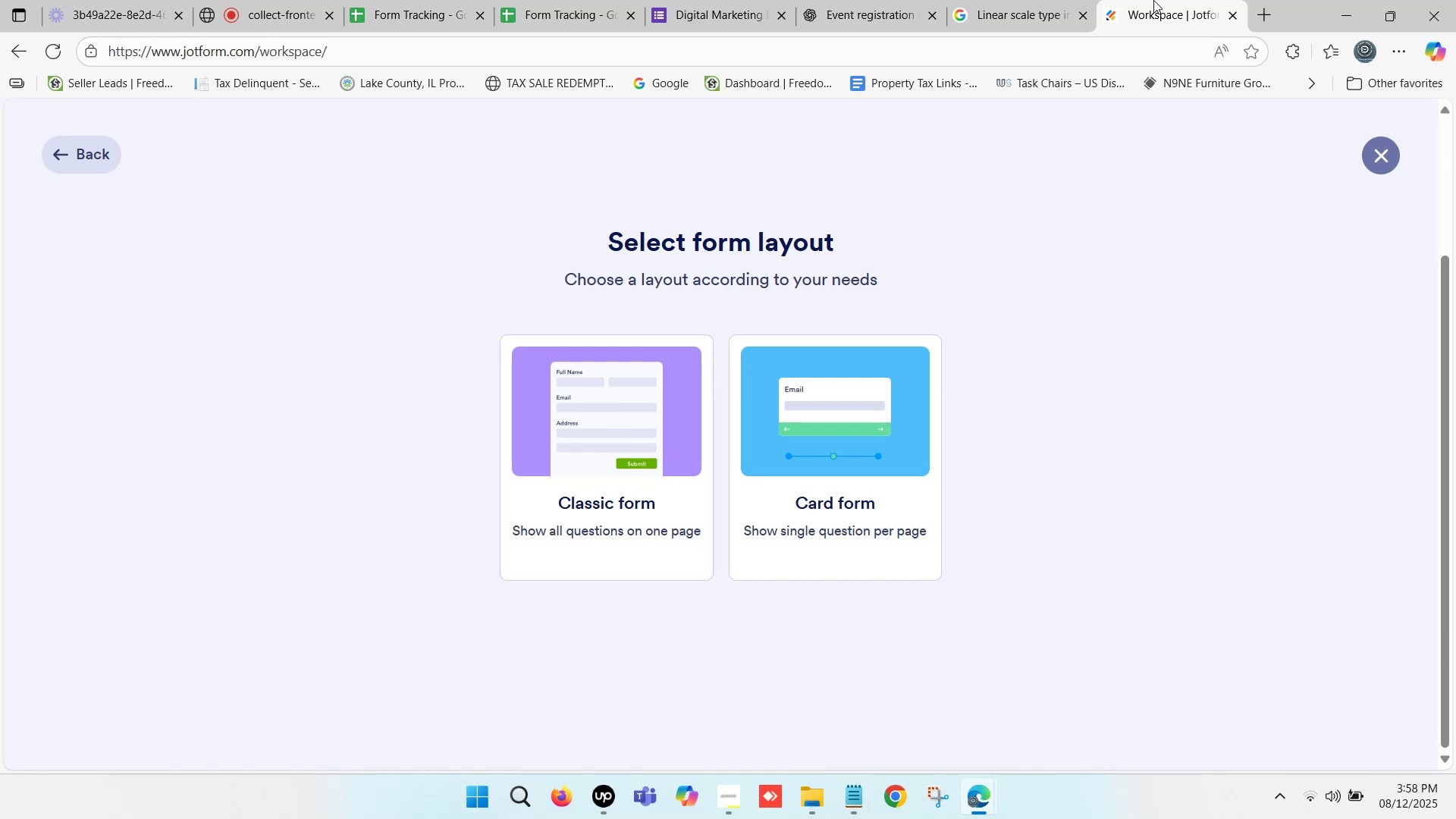 
left_click([1154, 0])
 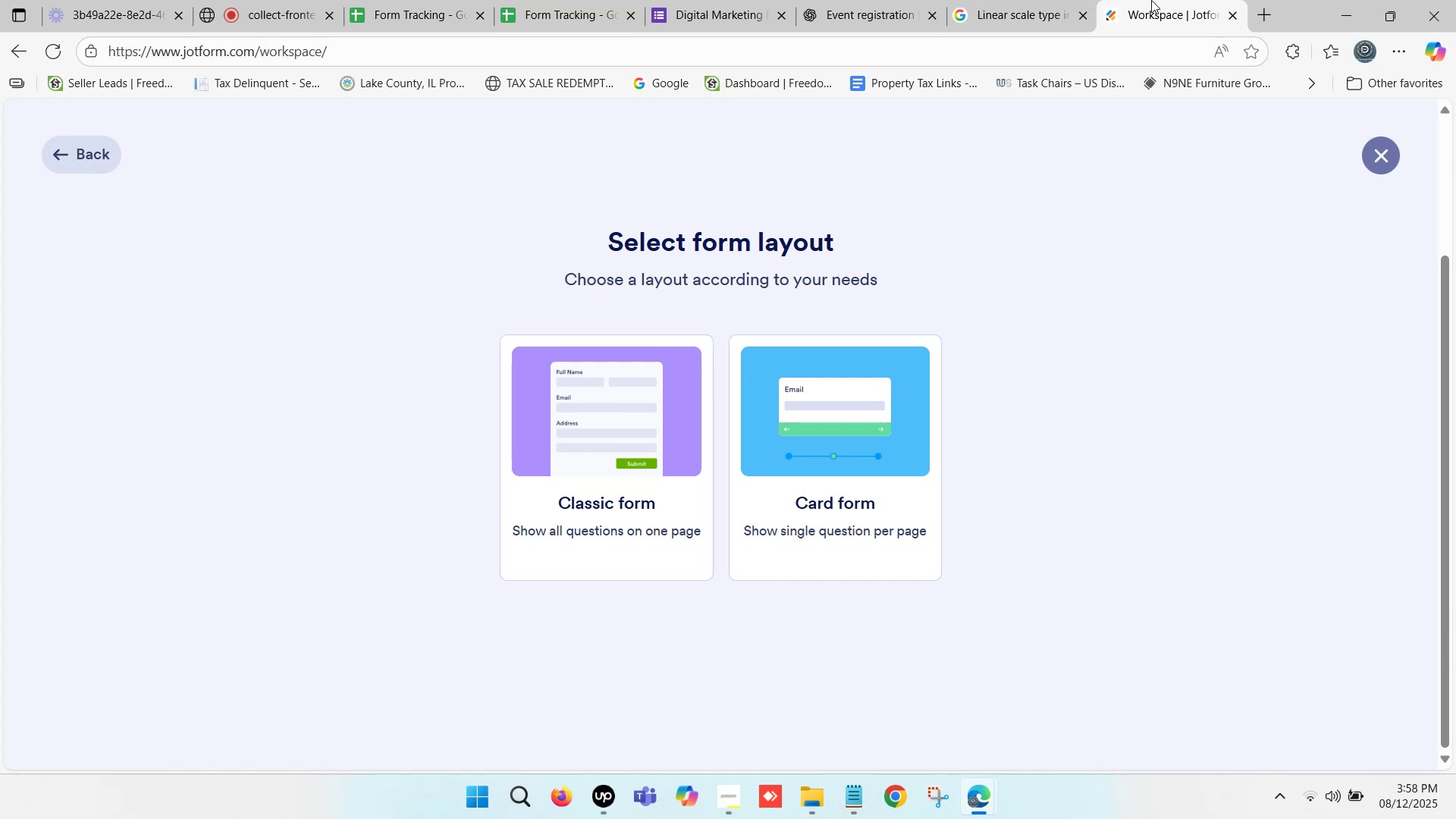 
scroll: coordinate [906, 297], scroll_direction: down, amount: 8.0
 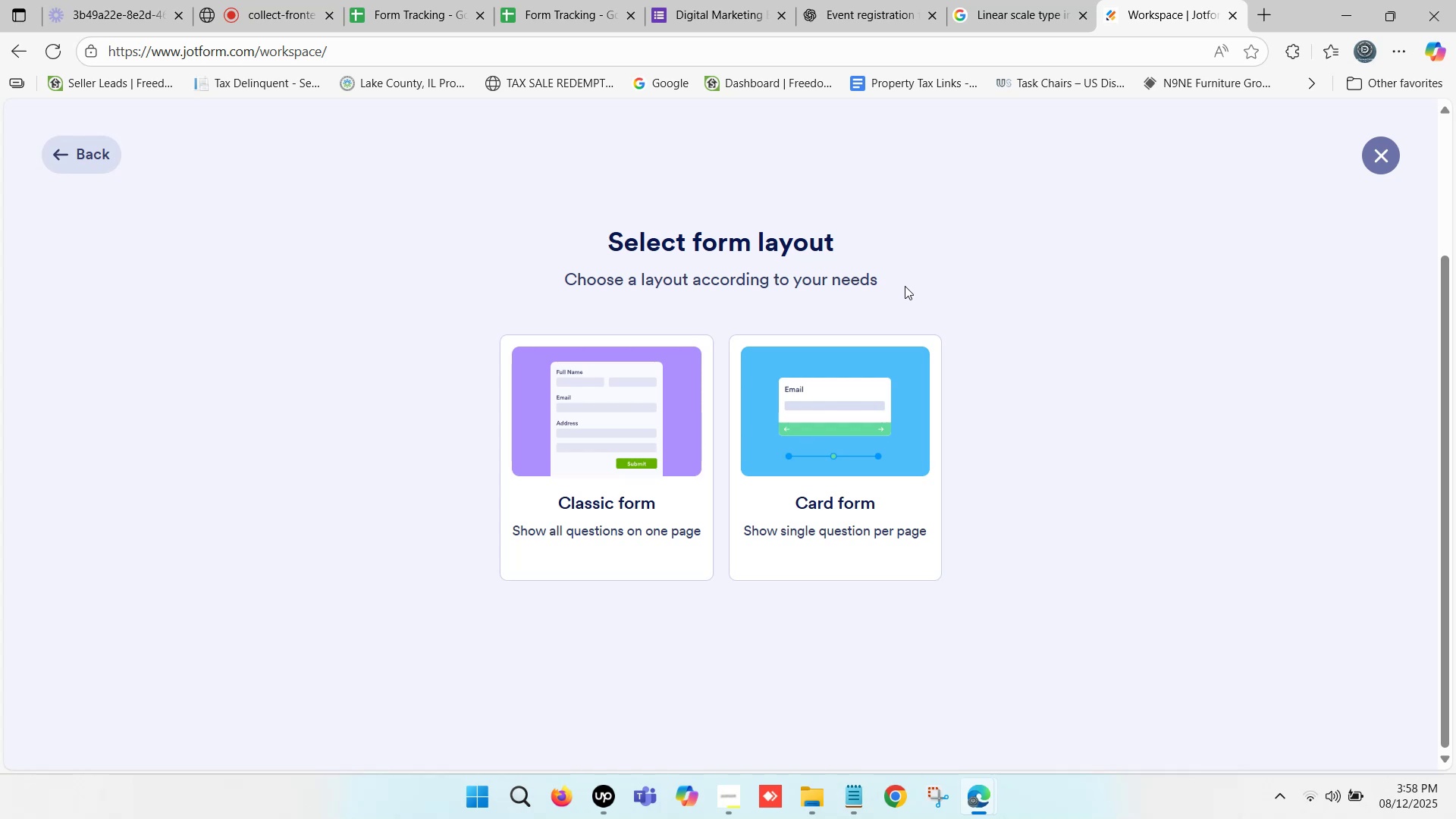 
scroll: coordinate [902, 282], scroll_direction: up, amount: 4.0
 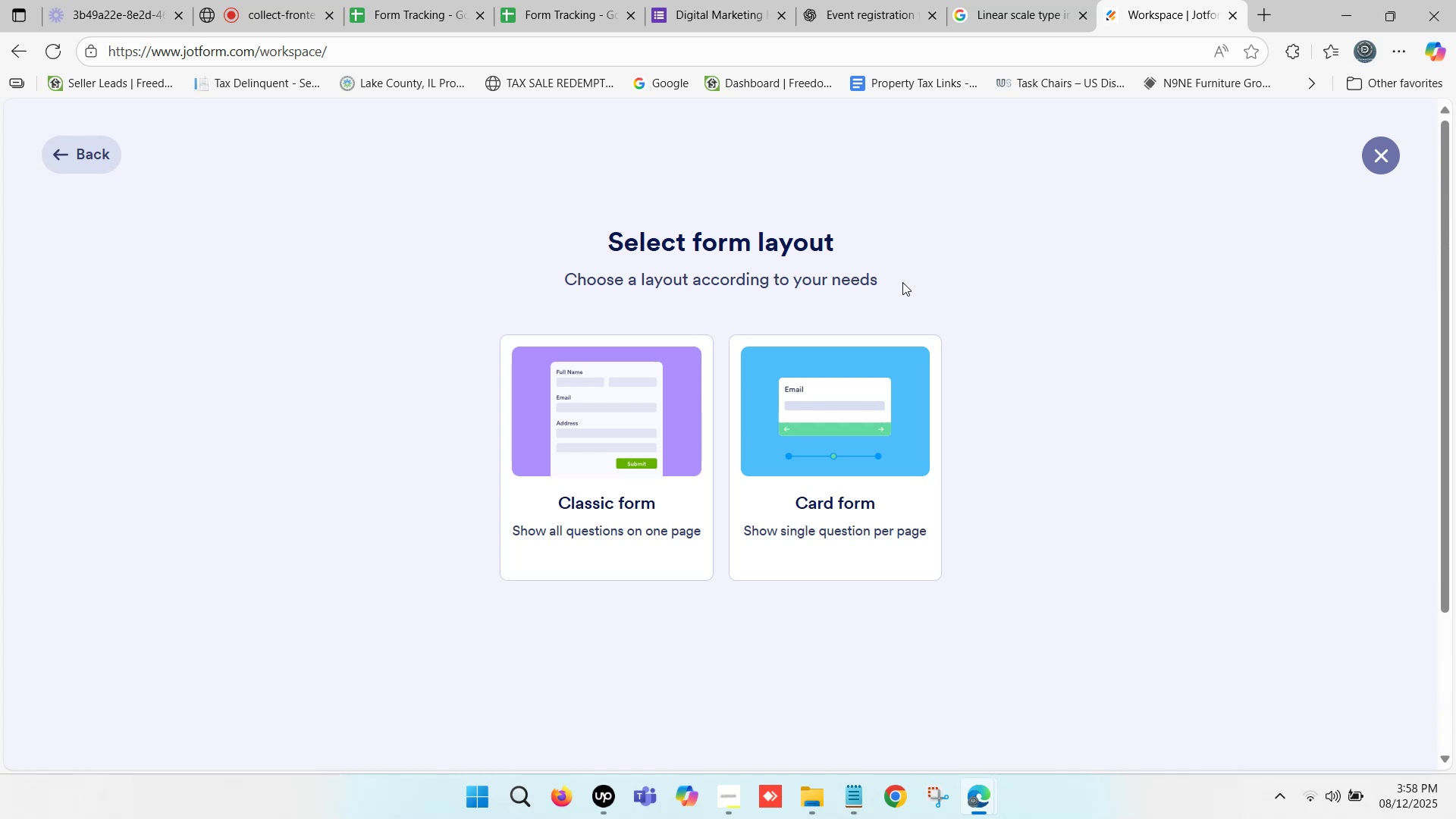 
scroll: coordinate [698, 318], scroll_direction: down, amount: 14.0
 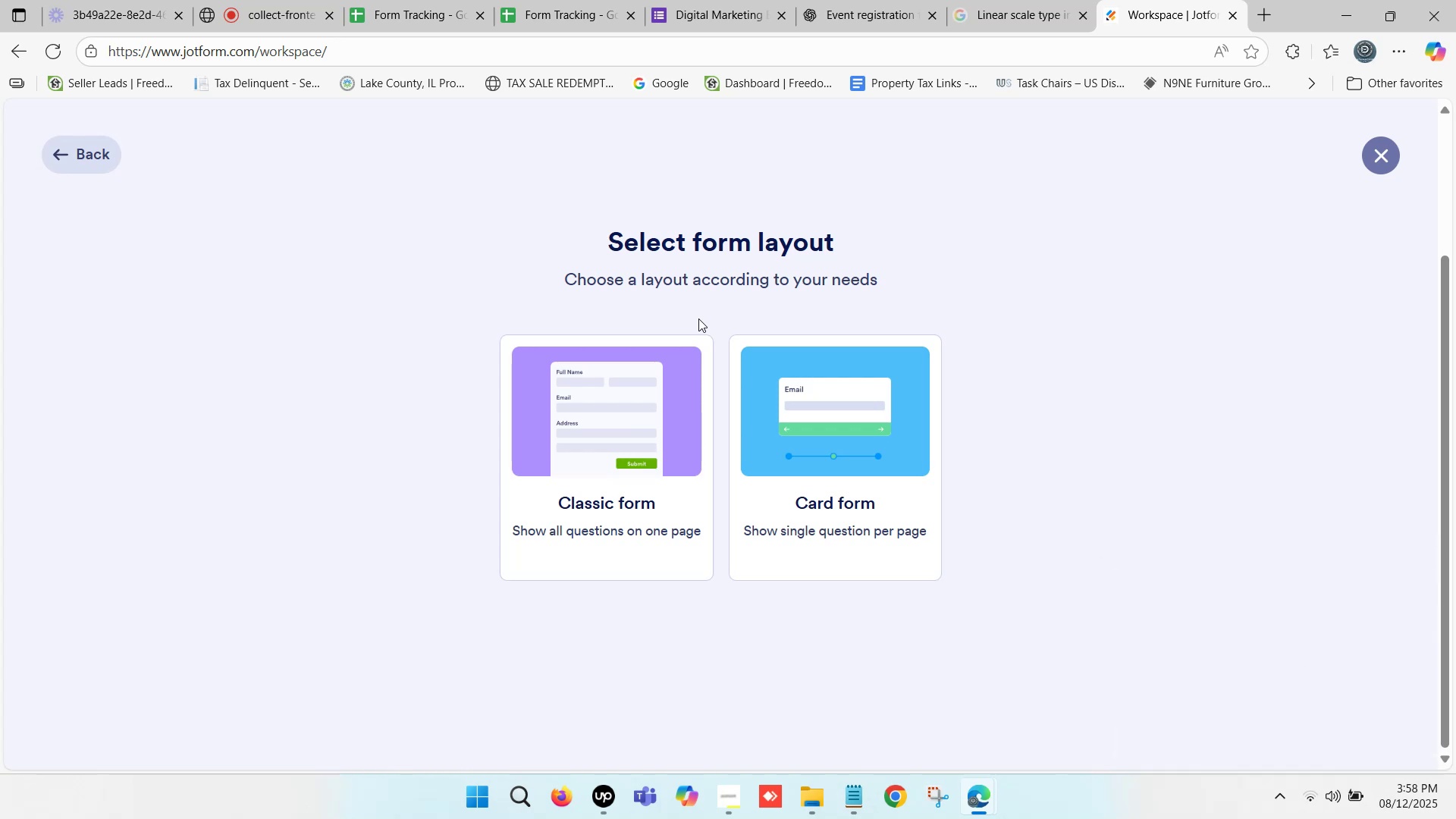 
scroll: coordinate [698, 318], scroll_direction: down, amount: 7.0
 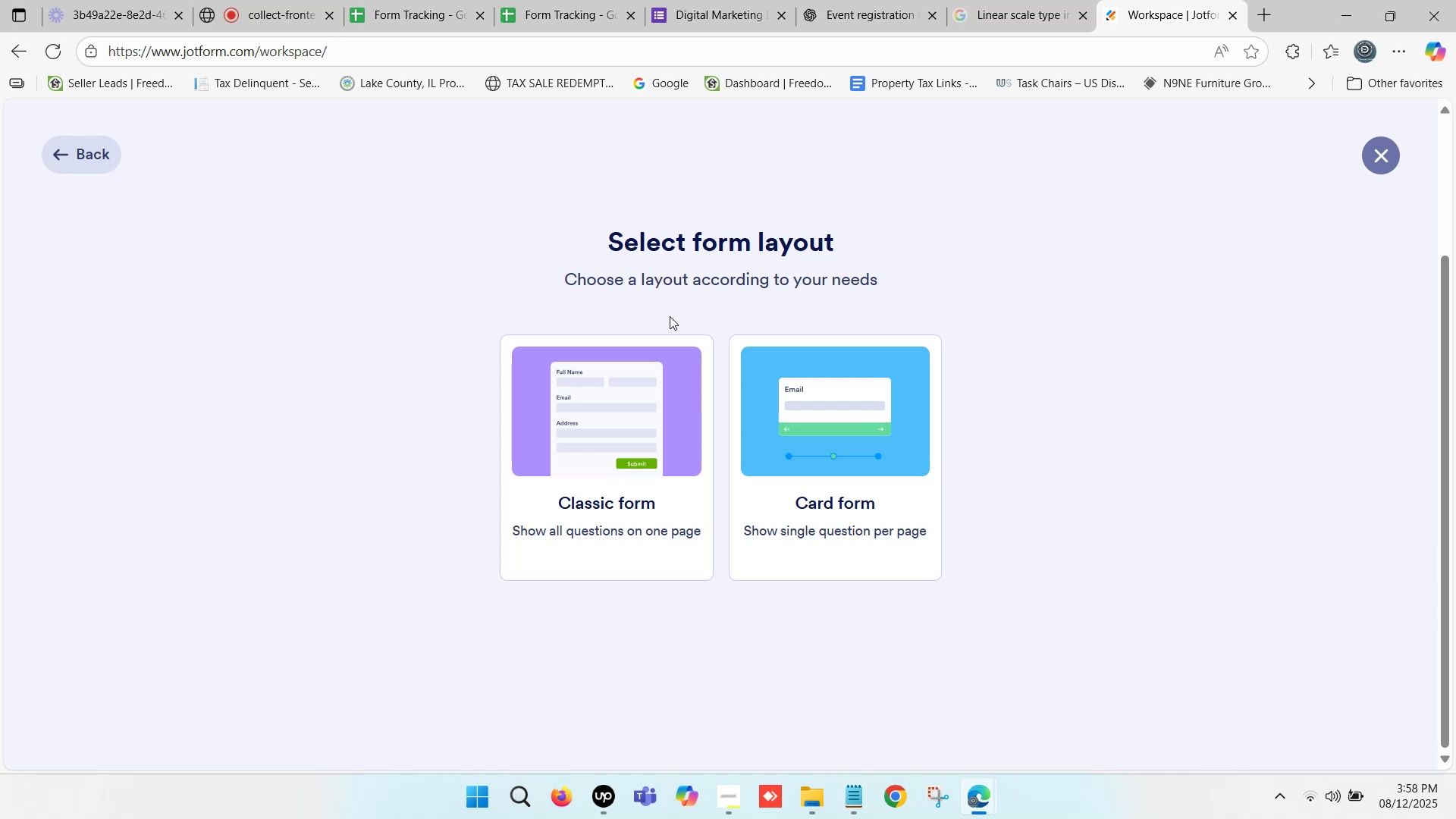 
wait(5.58)
 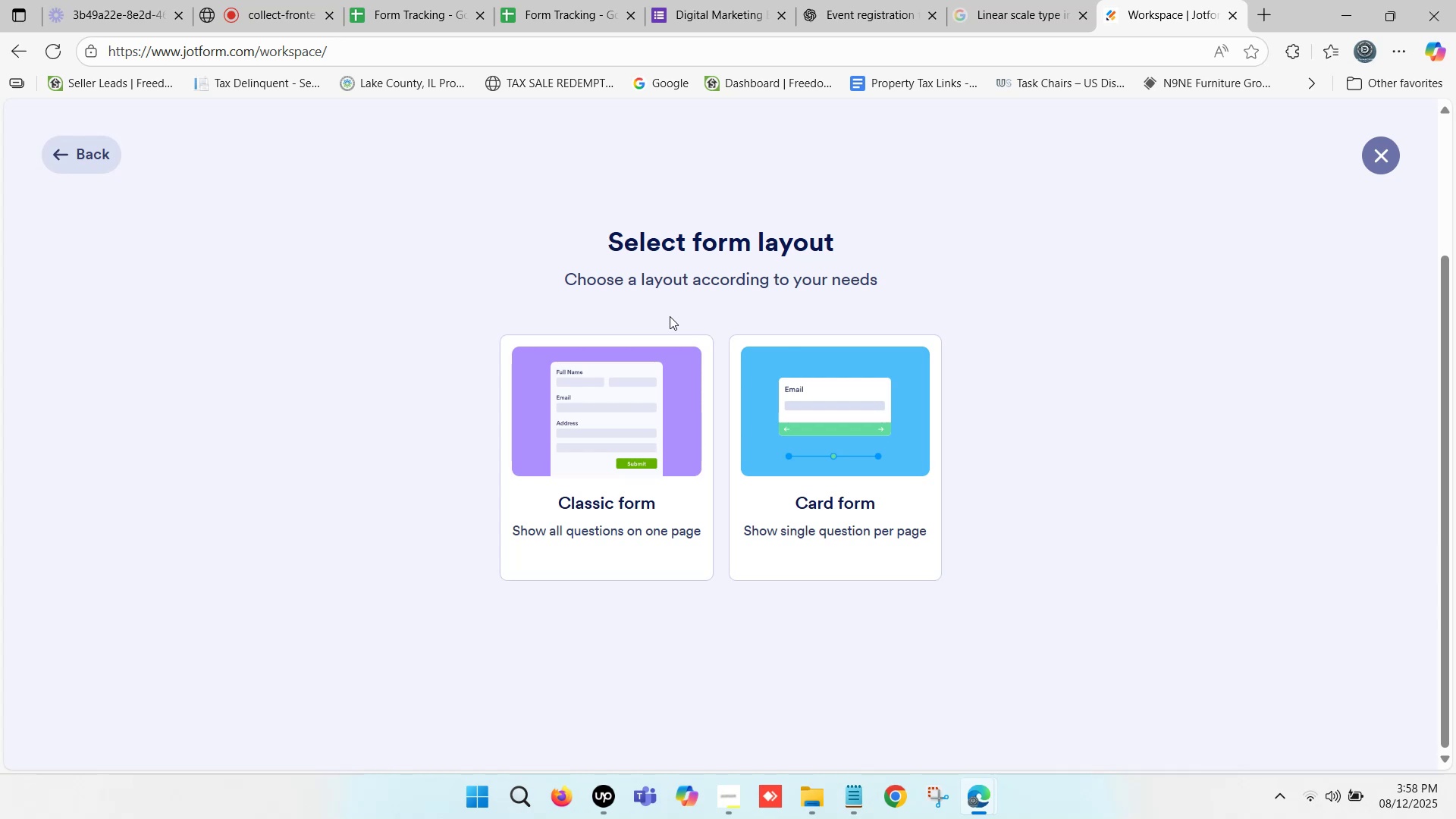 
scroll: coordinate [679, 332], scroll_direction: down, amount: 9.0
 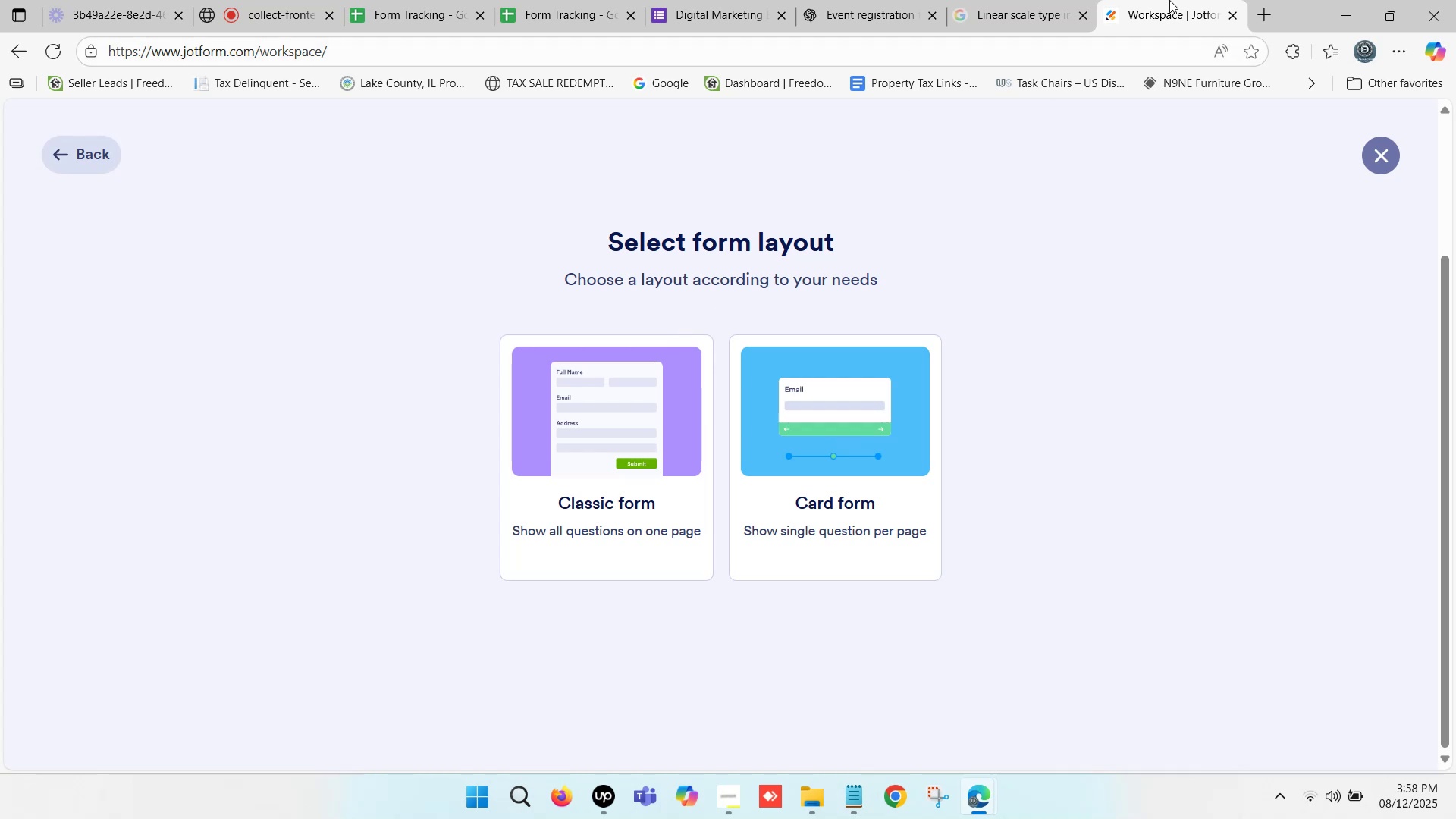 
double_click([1169, 0])
 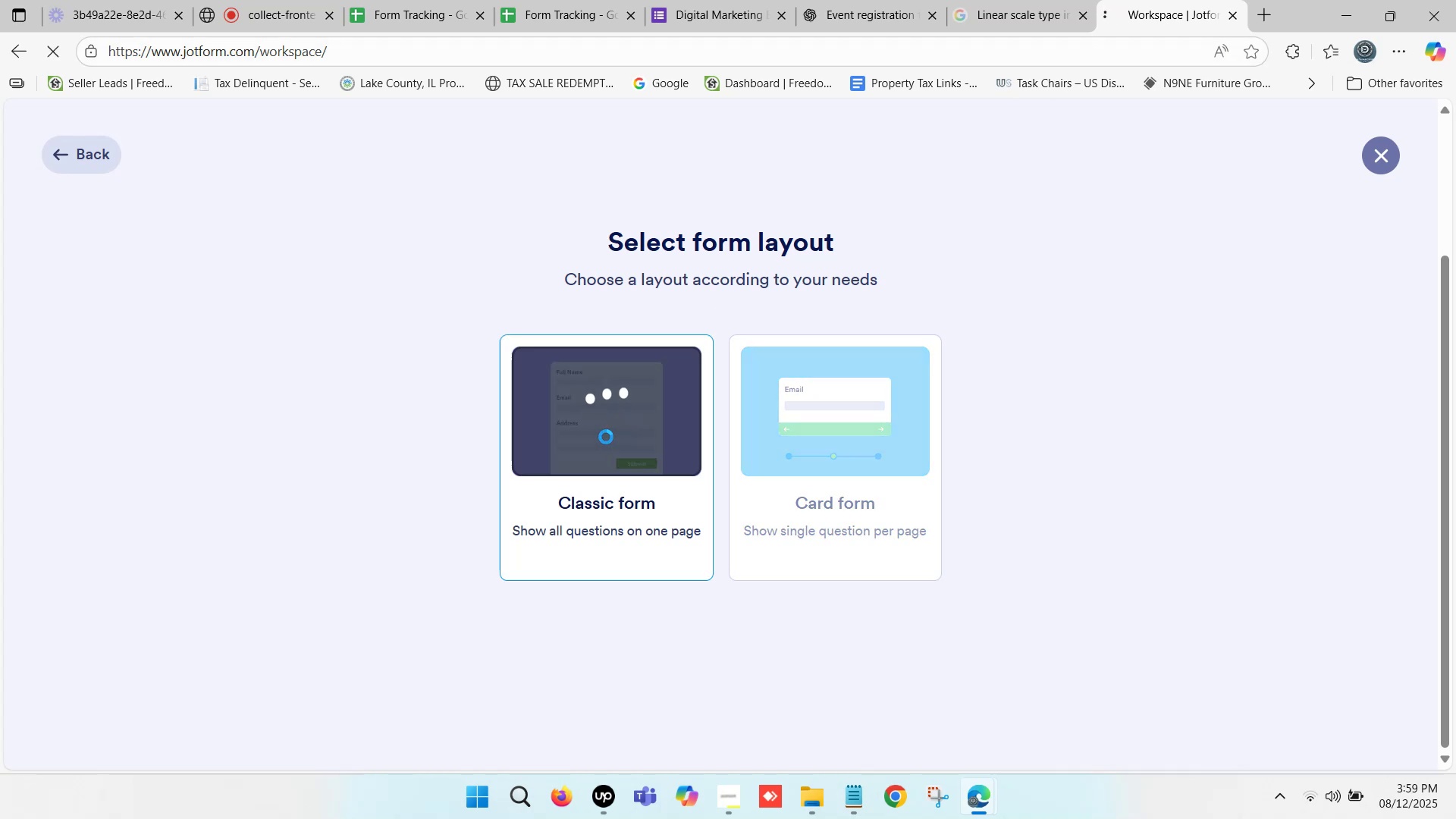 
wait(9.32)
 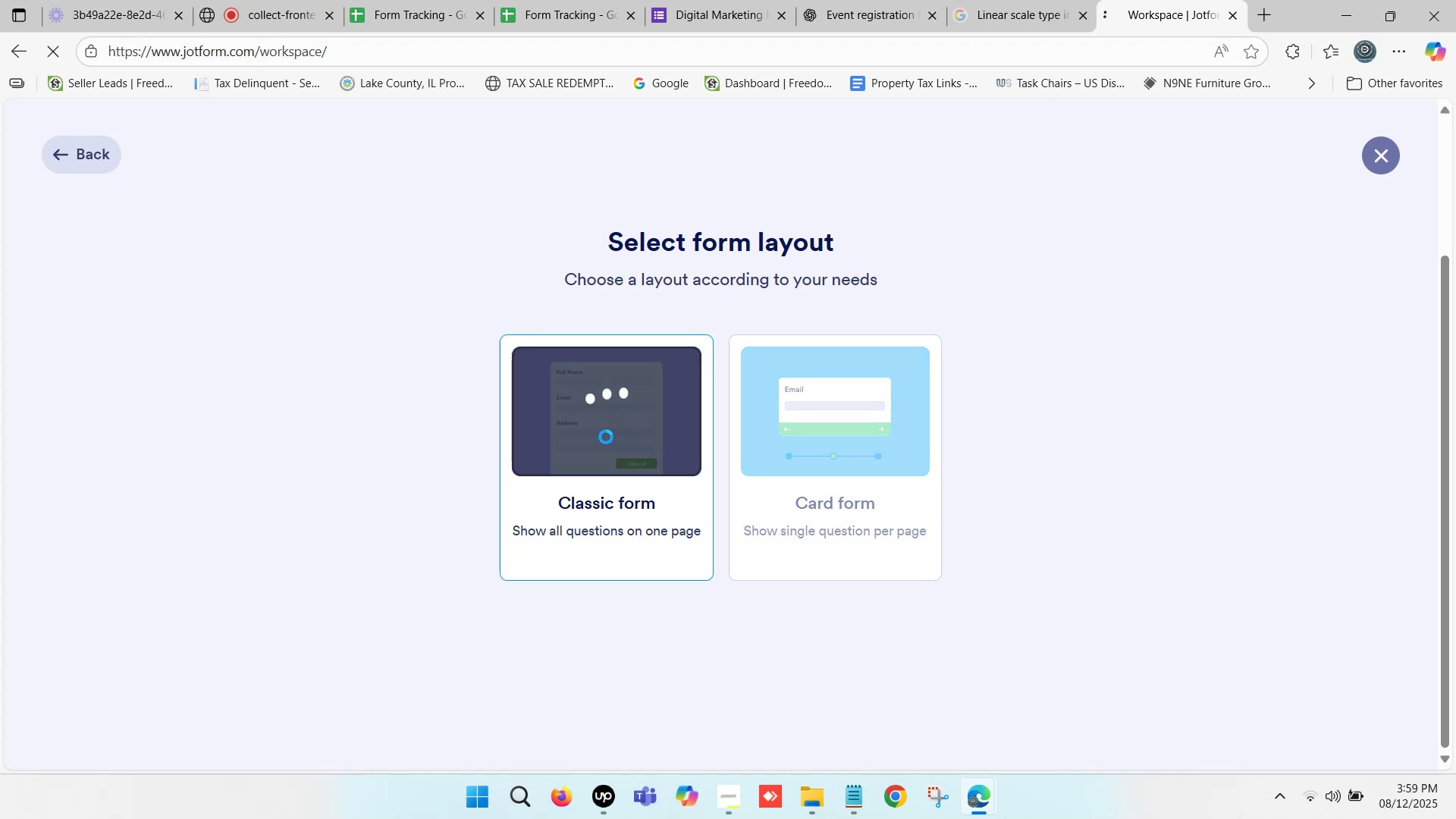 
left_click([116, 277])
 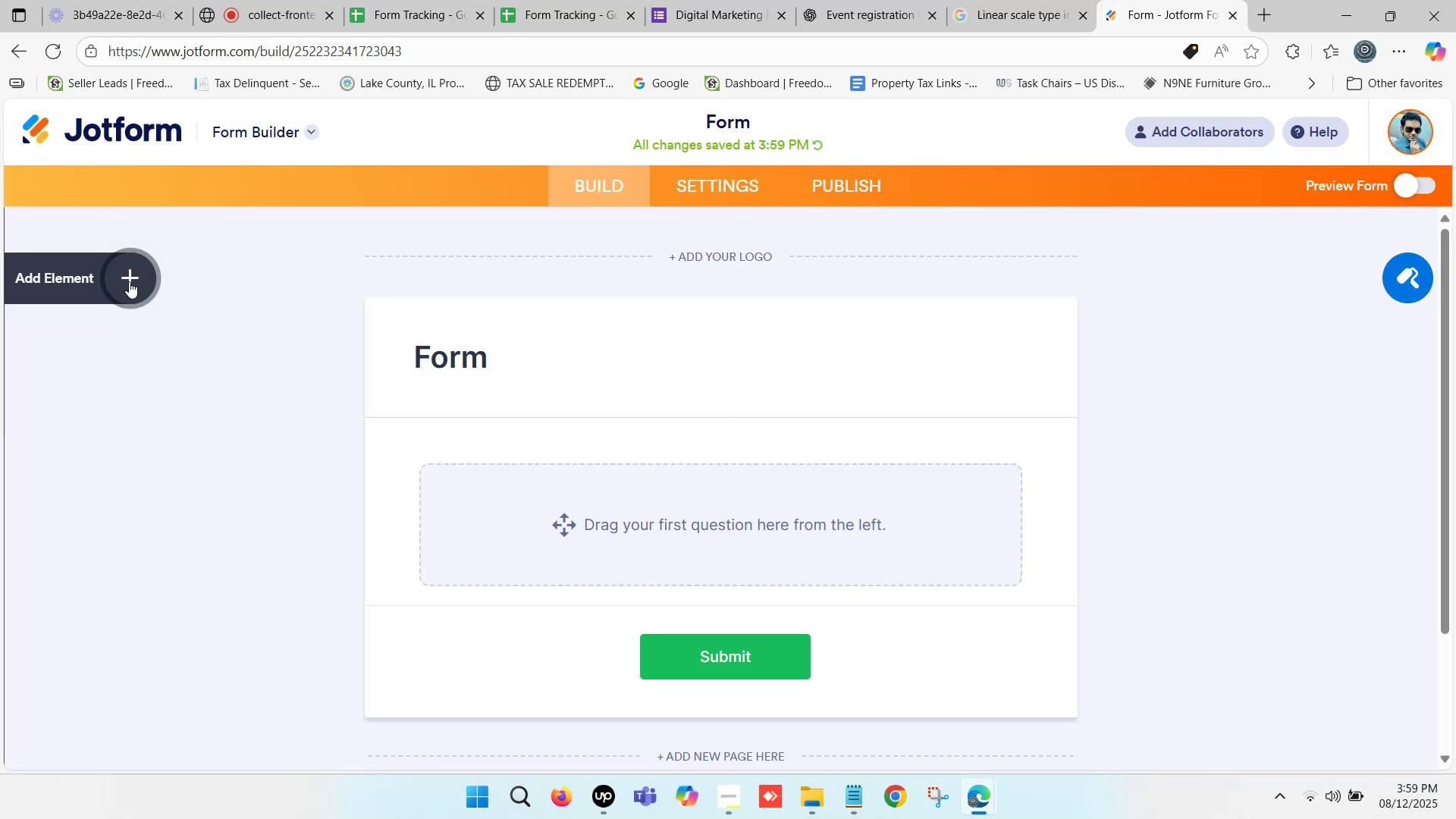 
scroll: coordinate [118, 331], scroll_direction: down, amount: 3.0
 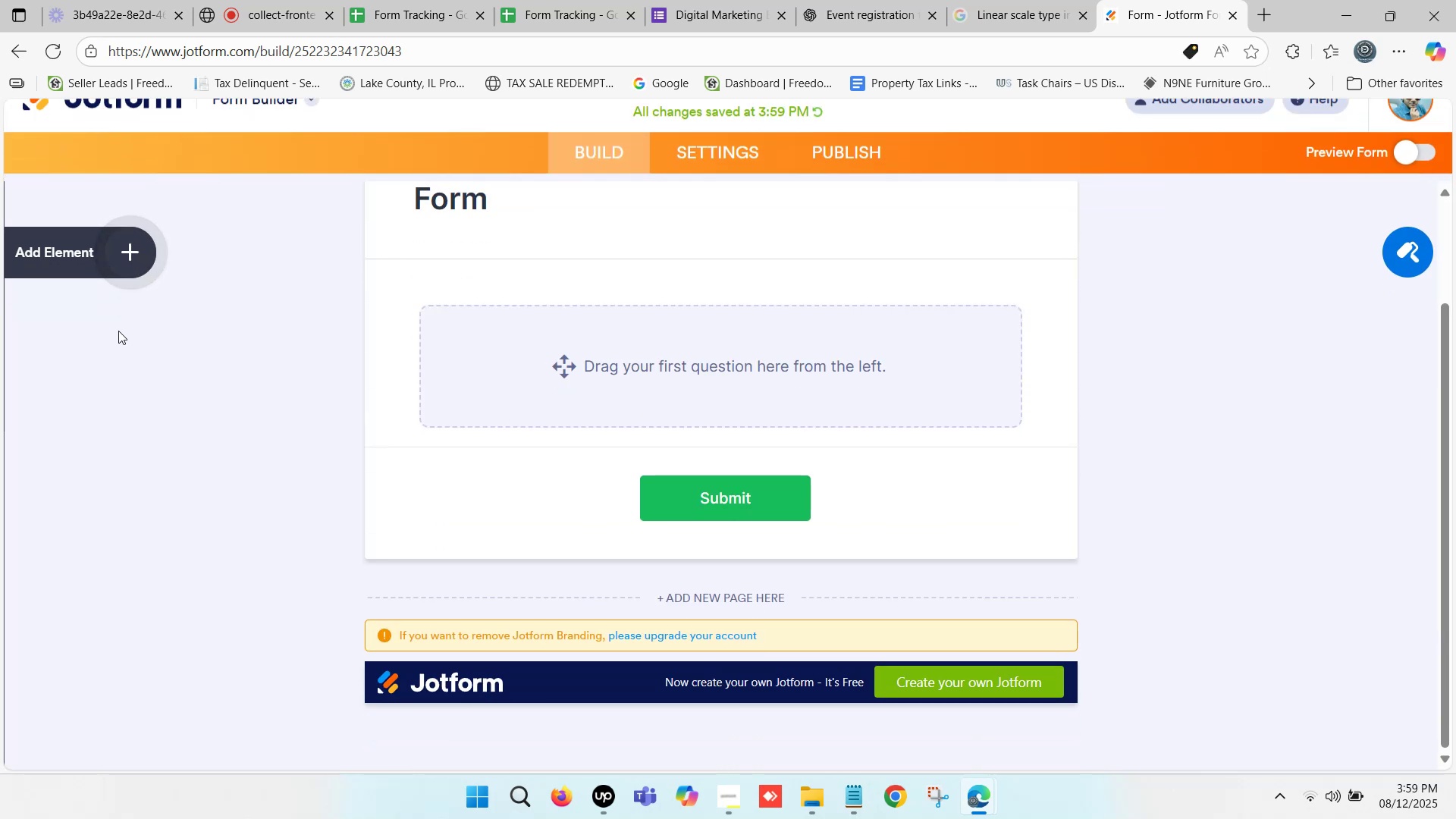 
scroll: coordinate [118, 331], scroll_direction: up, amount: 2.0
 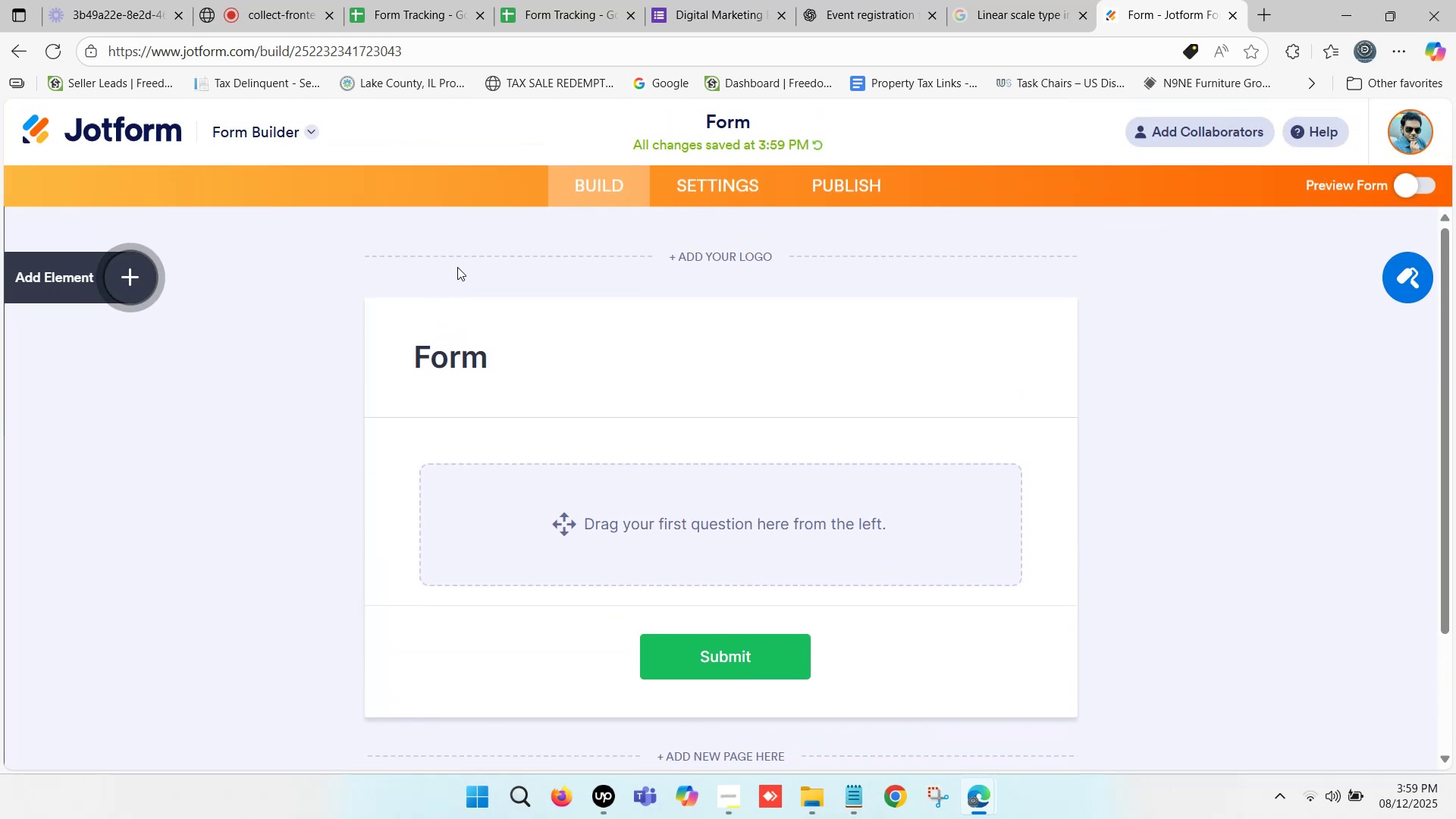 
left_click([523, 329])
 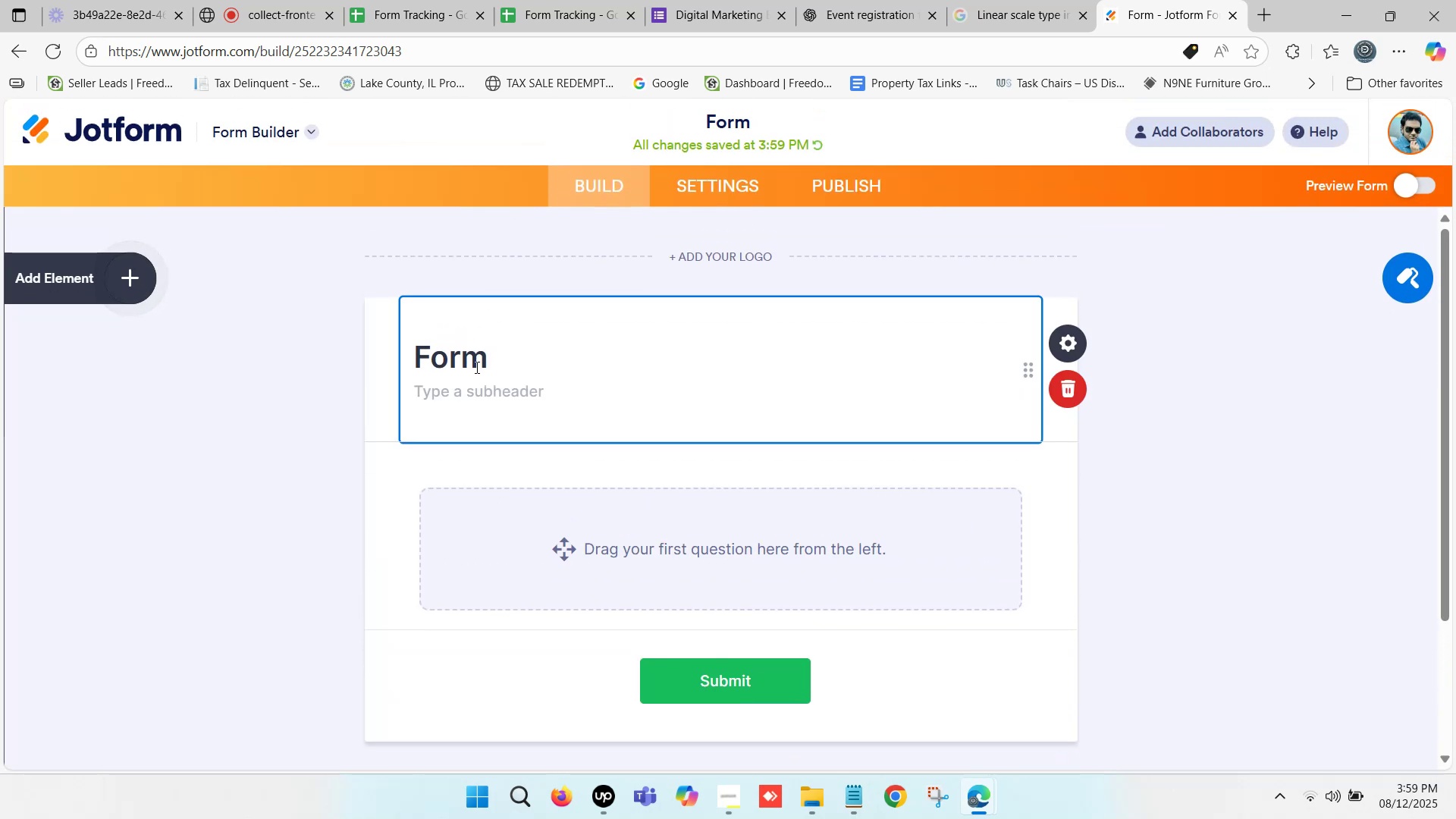 
left_click([477, 378])
 